 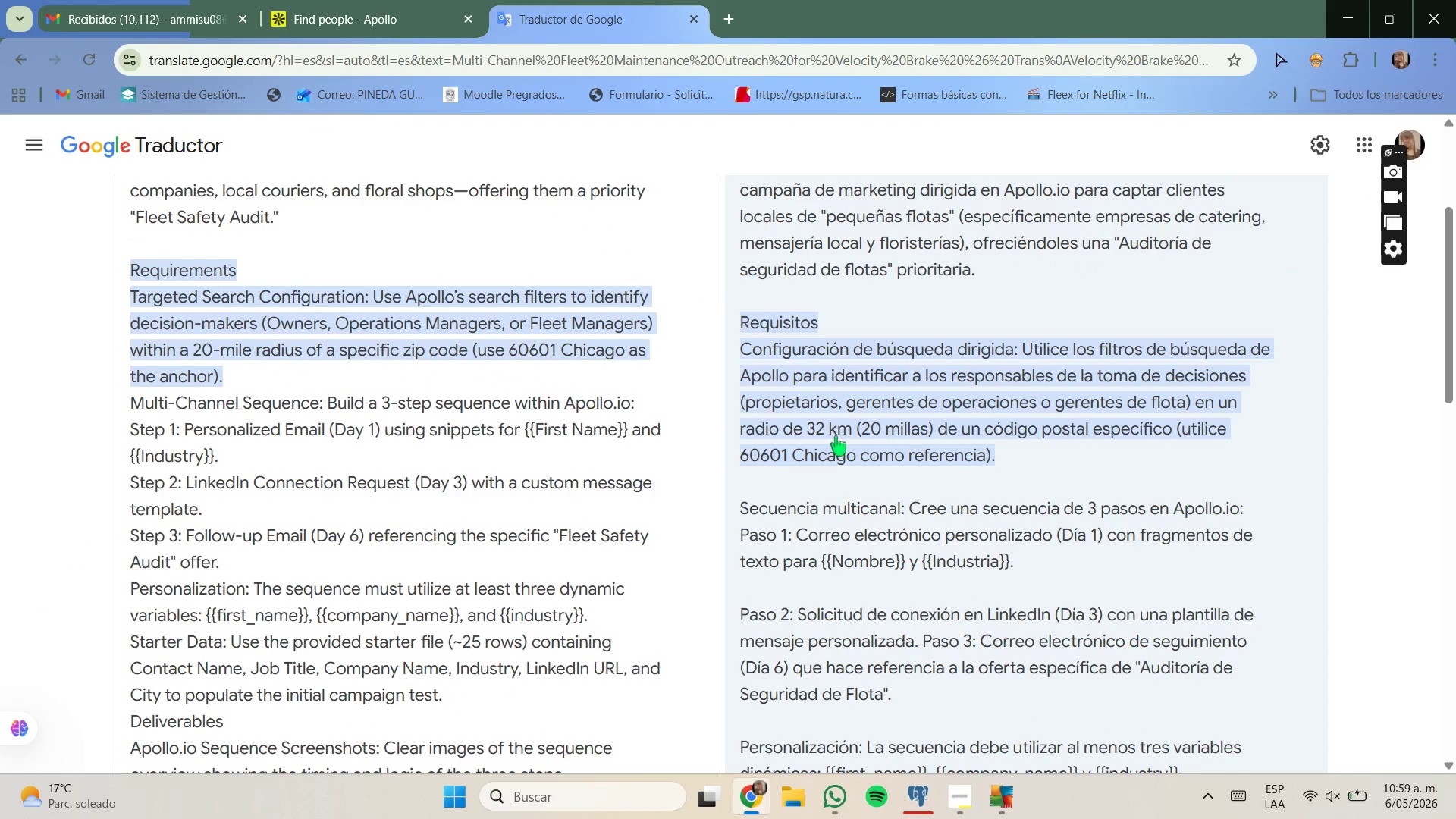 
mouse_move([812, 437])
 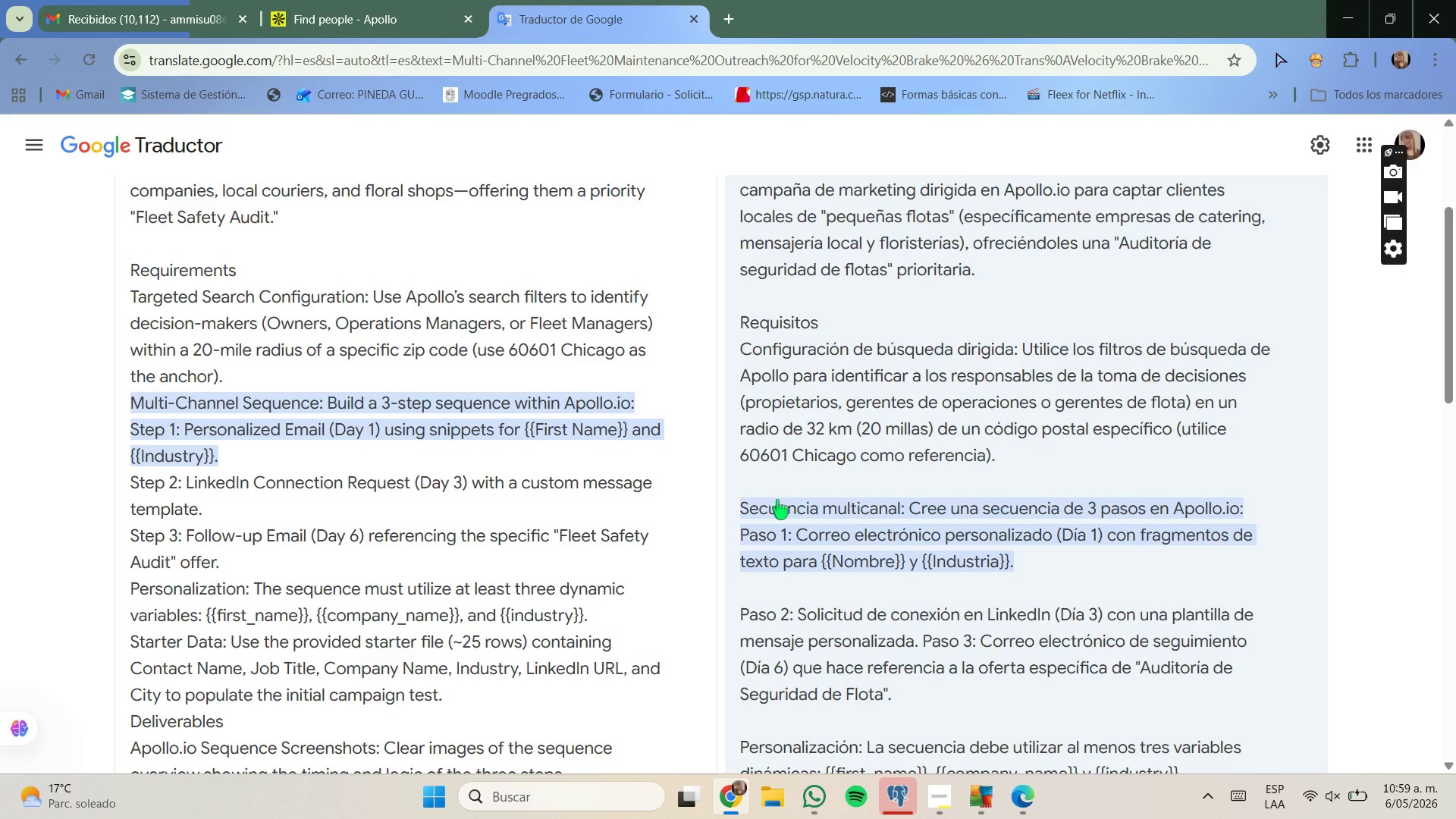 
wait(5.77)
 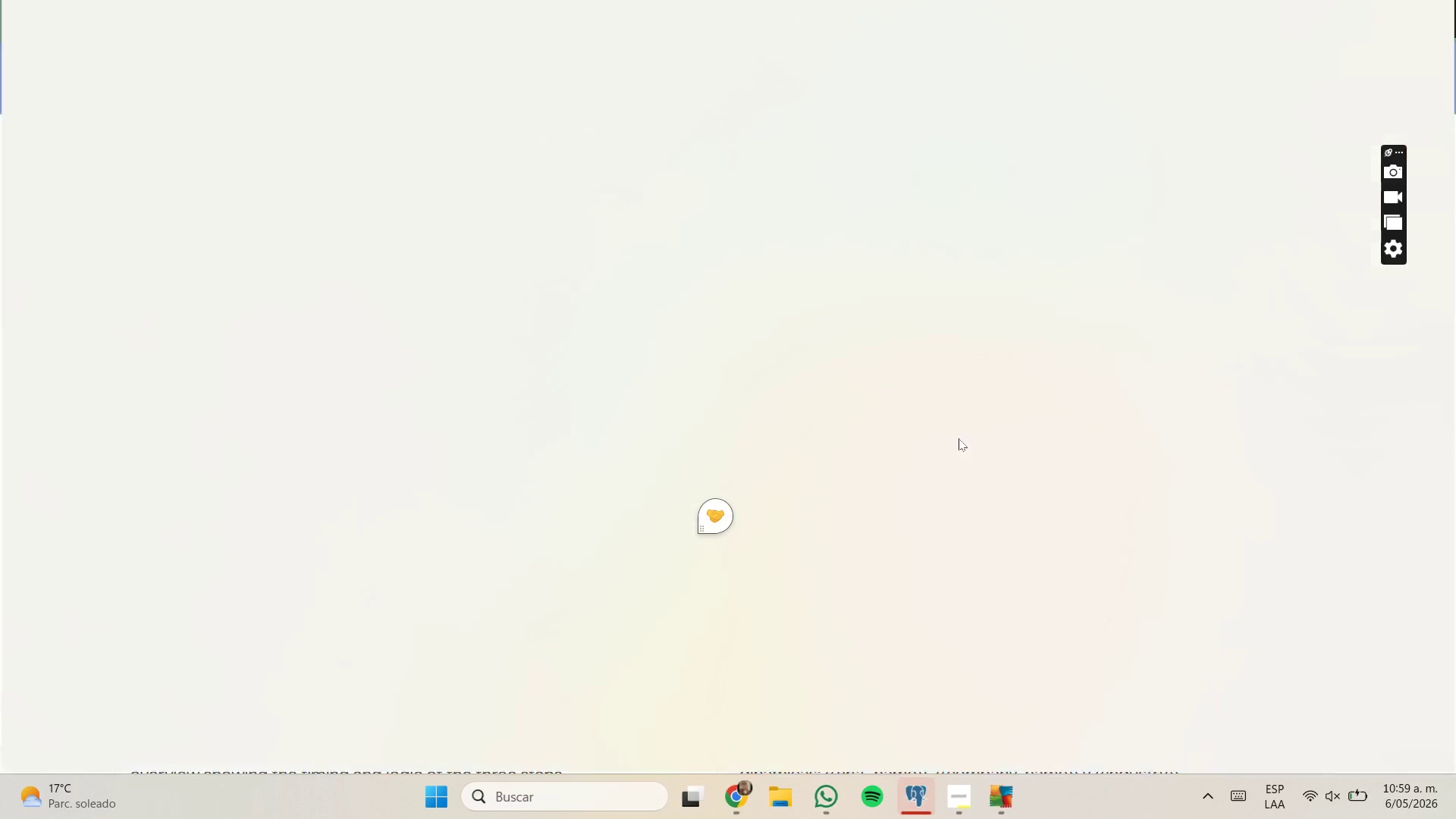 
left_click_drag(start_coordinate=[742, 457], to_coordinate=[789, 466])
 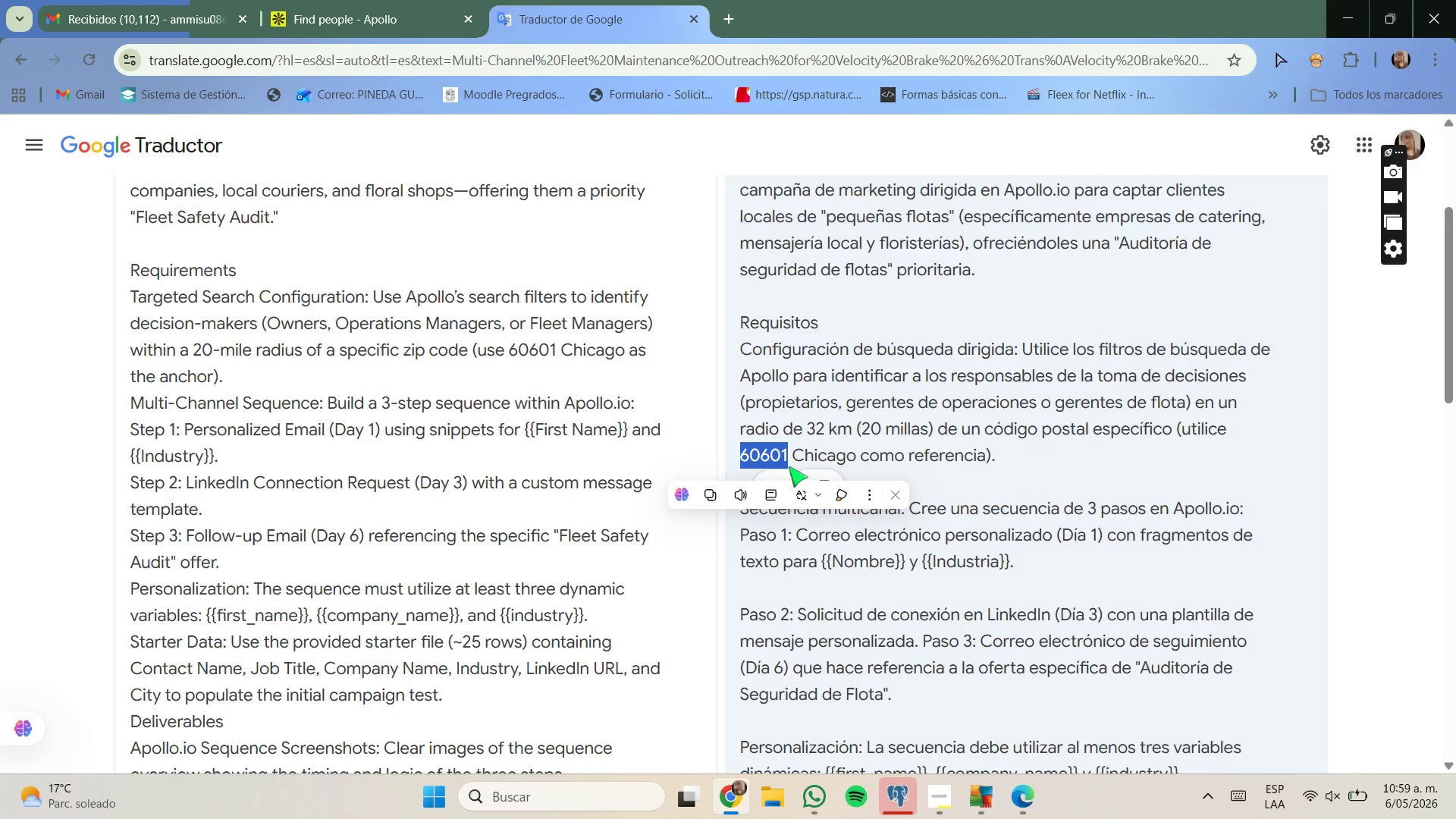 
key(Control+C)
 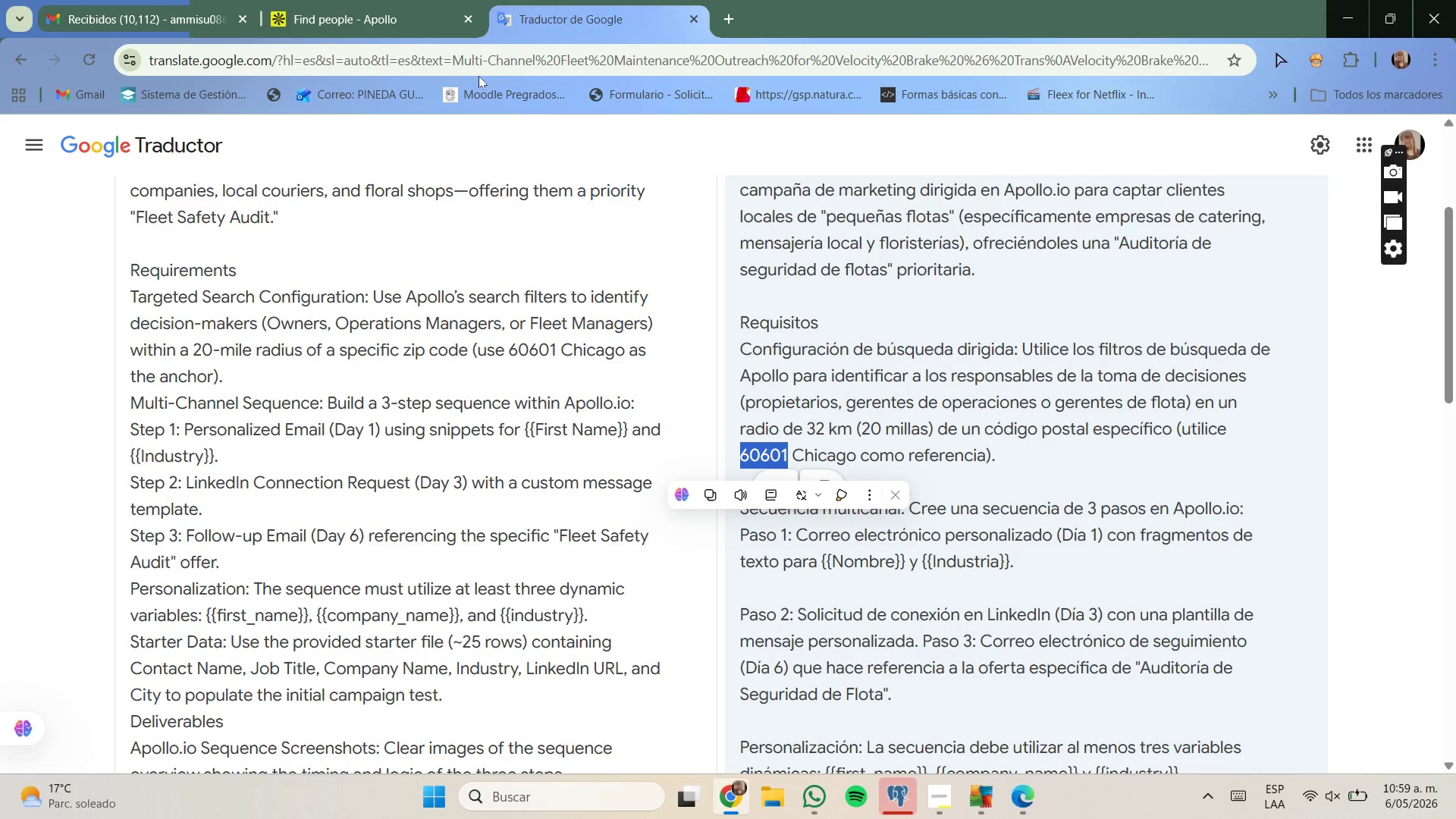 
left_click([337, 0])
 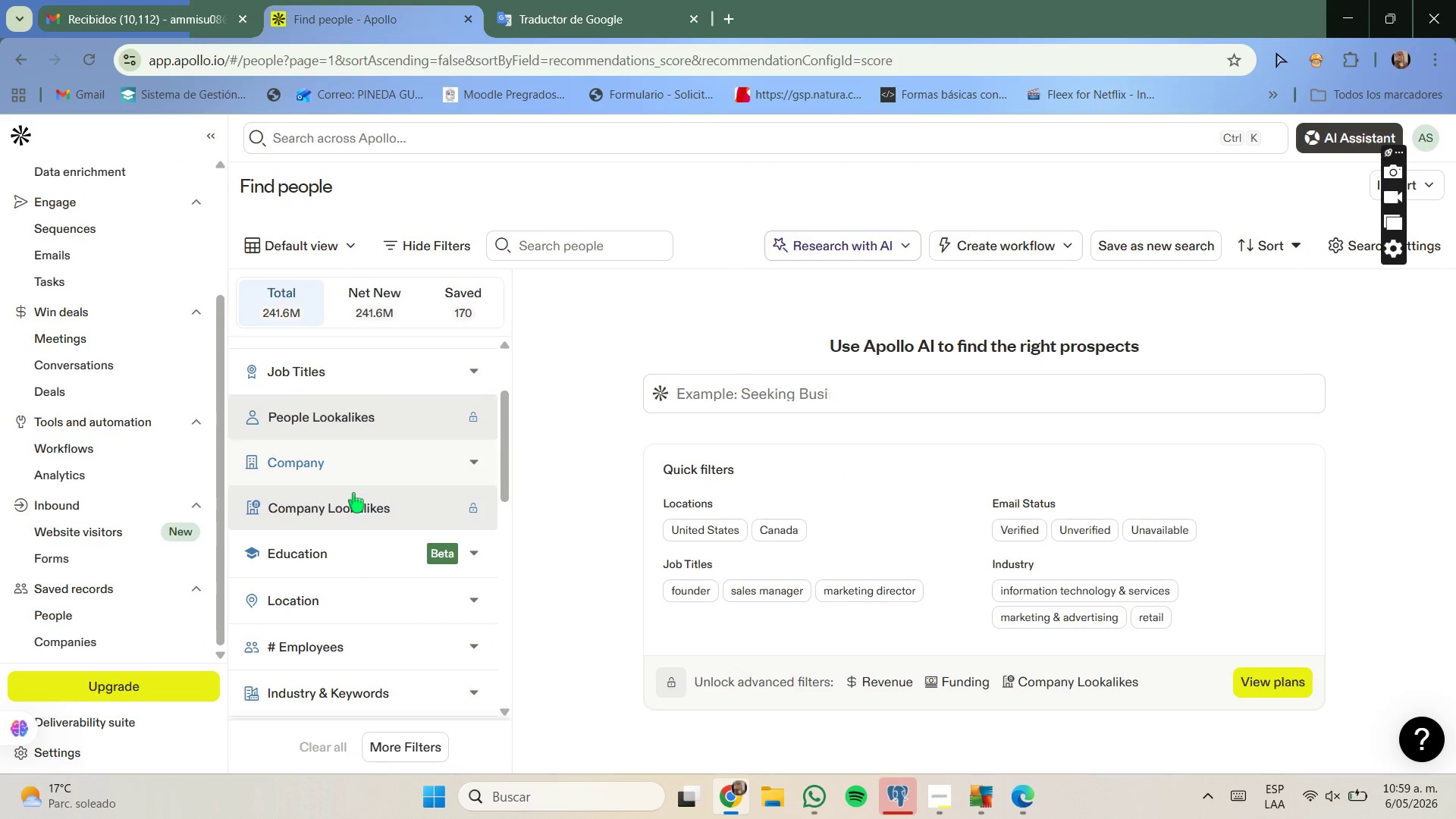 
scroll: coordinate [354, 494], scroll_direction: down, amount: 1.0
 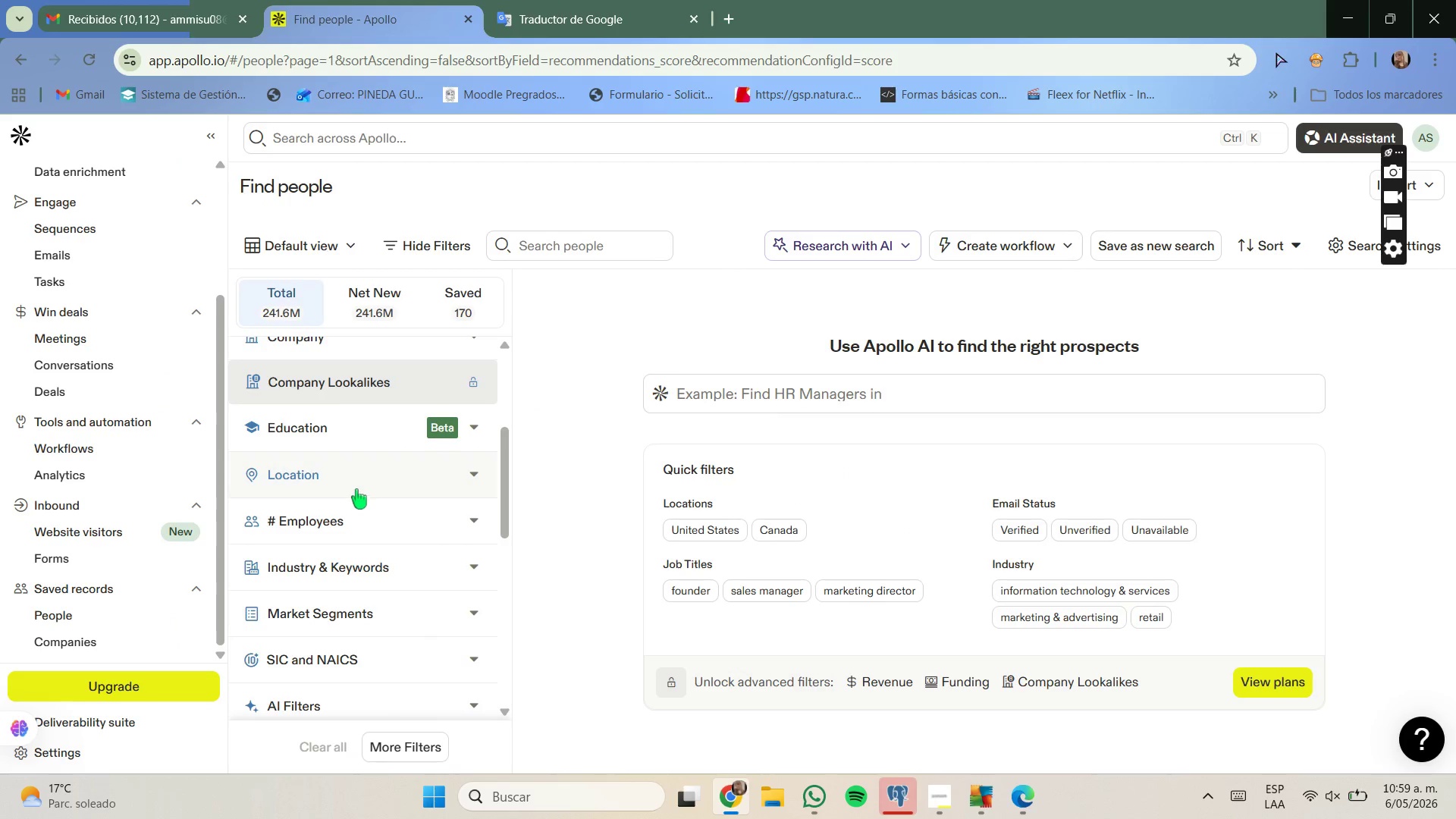 
left_click([356, 489])
 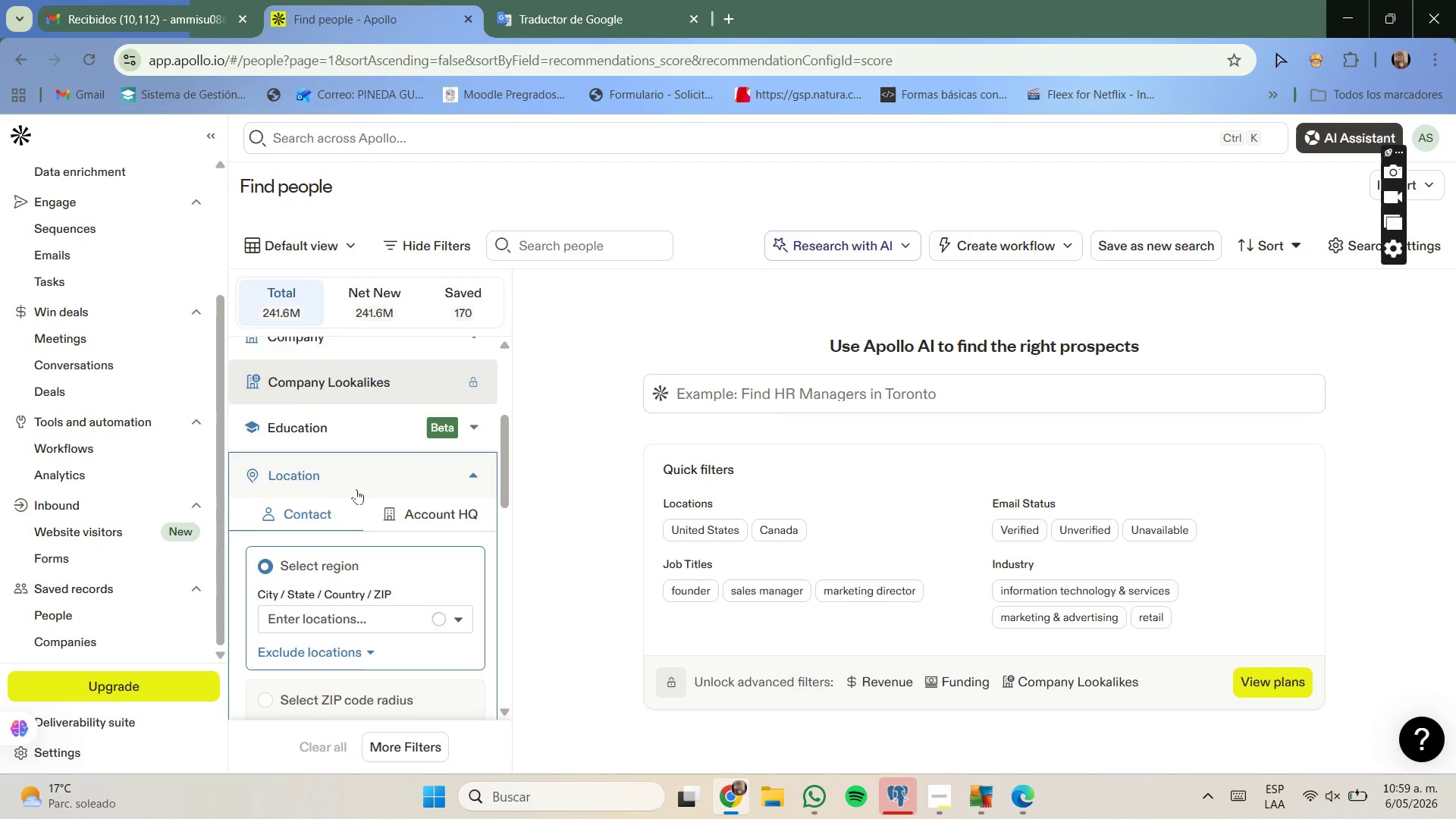 
scroll: coordinate [356, 489], scroll_direction: down, amount: 1.0
 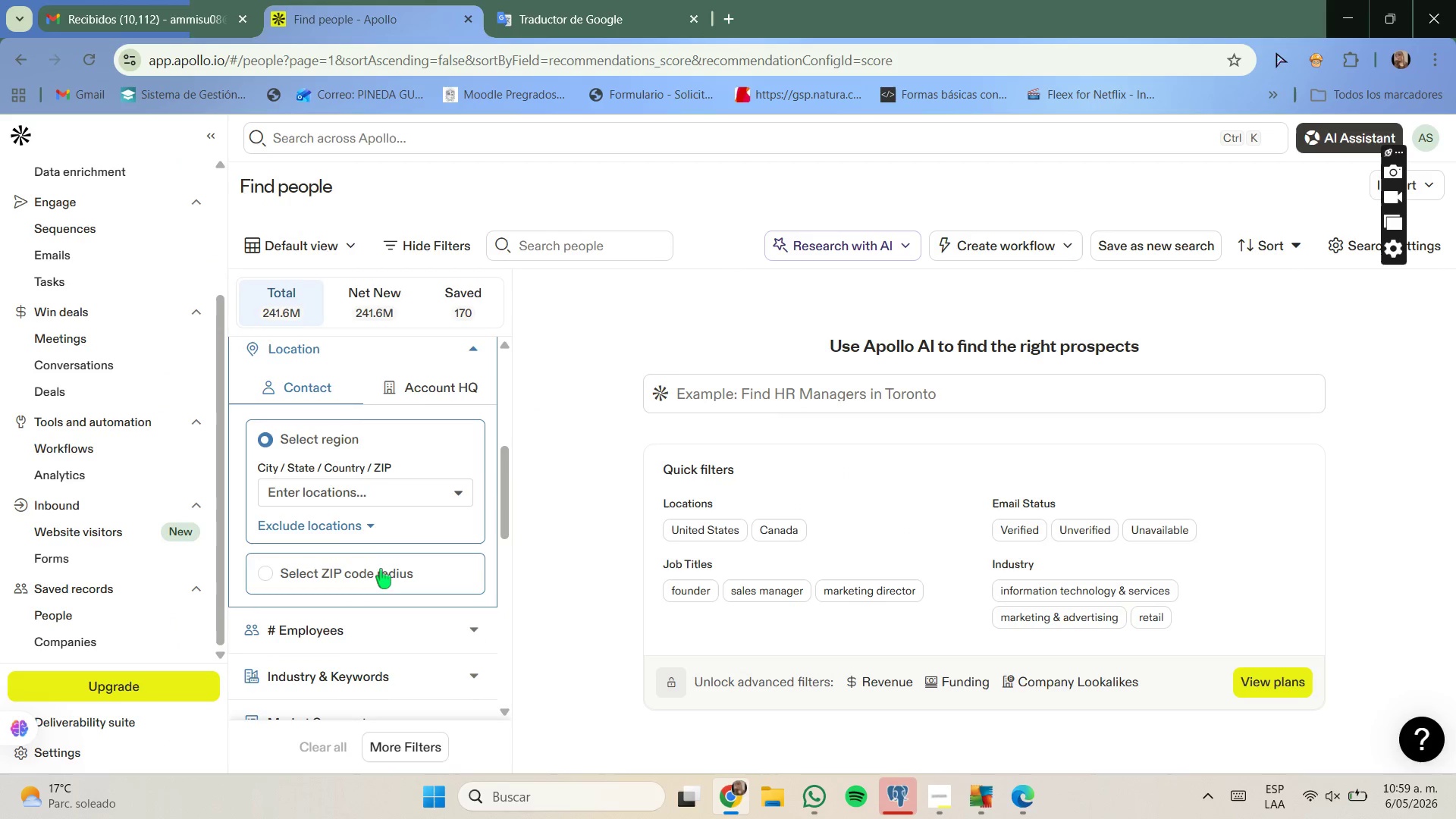 
left_click([381, 570])
 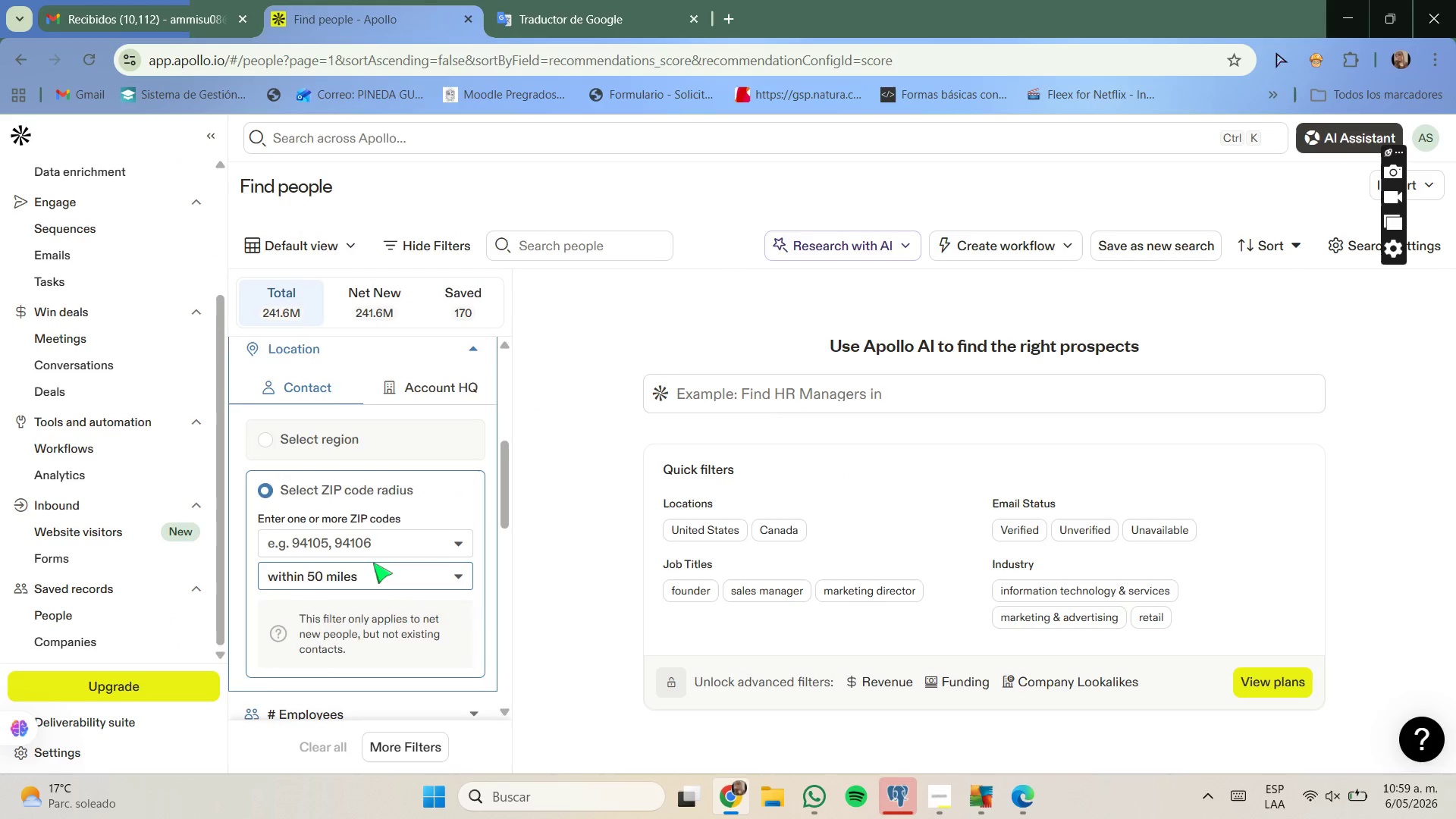 
scroll: coordinate [373, 563], scroll_direction: down, amount: 1.0
 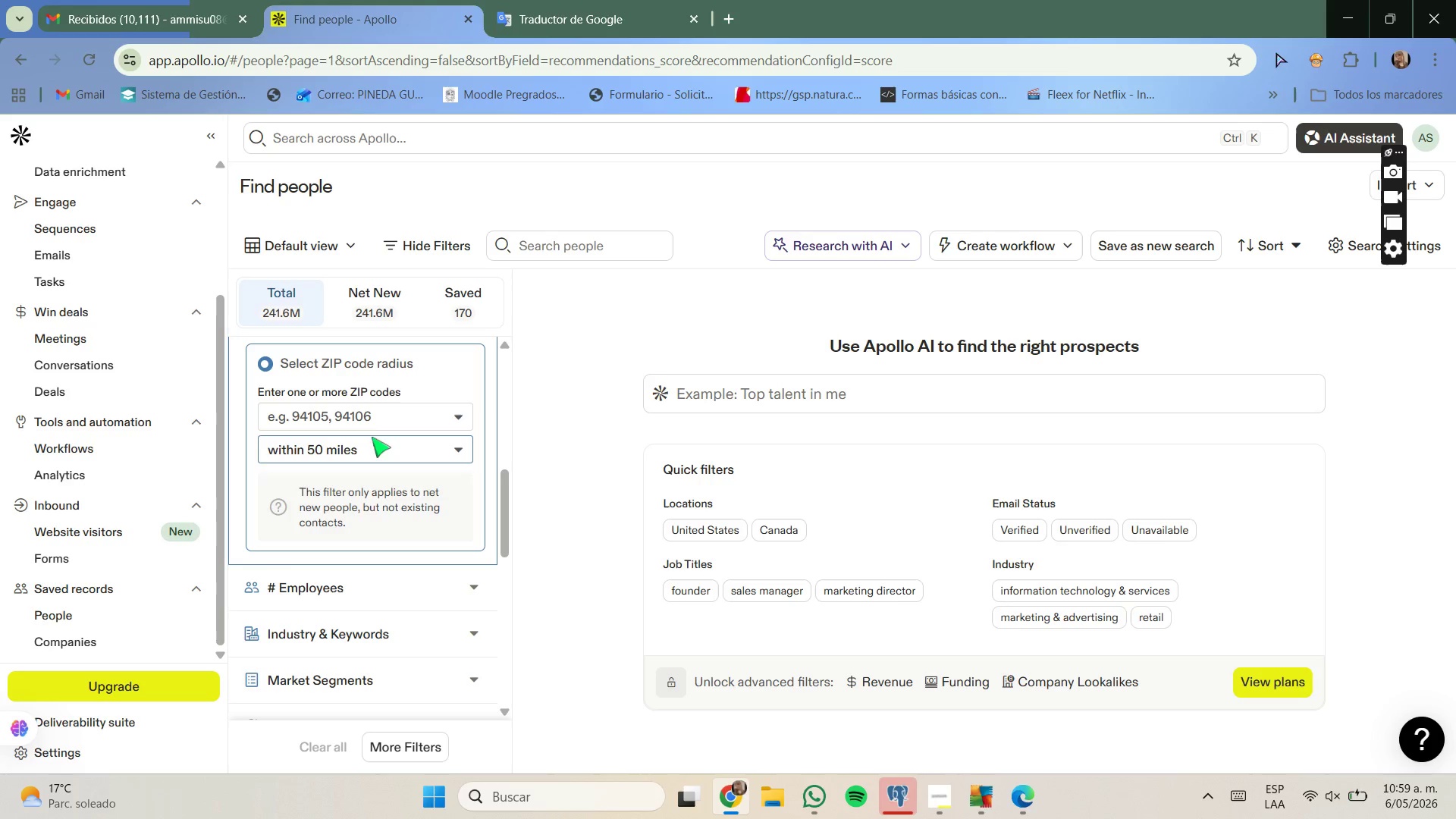 
left_click([371, 428])
 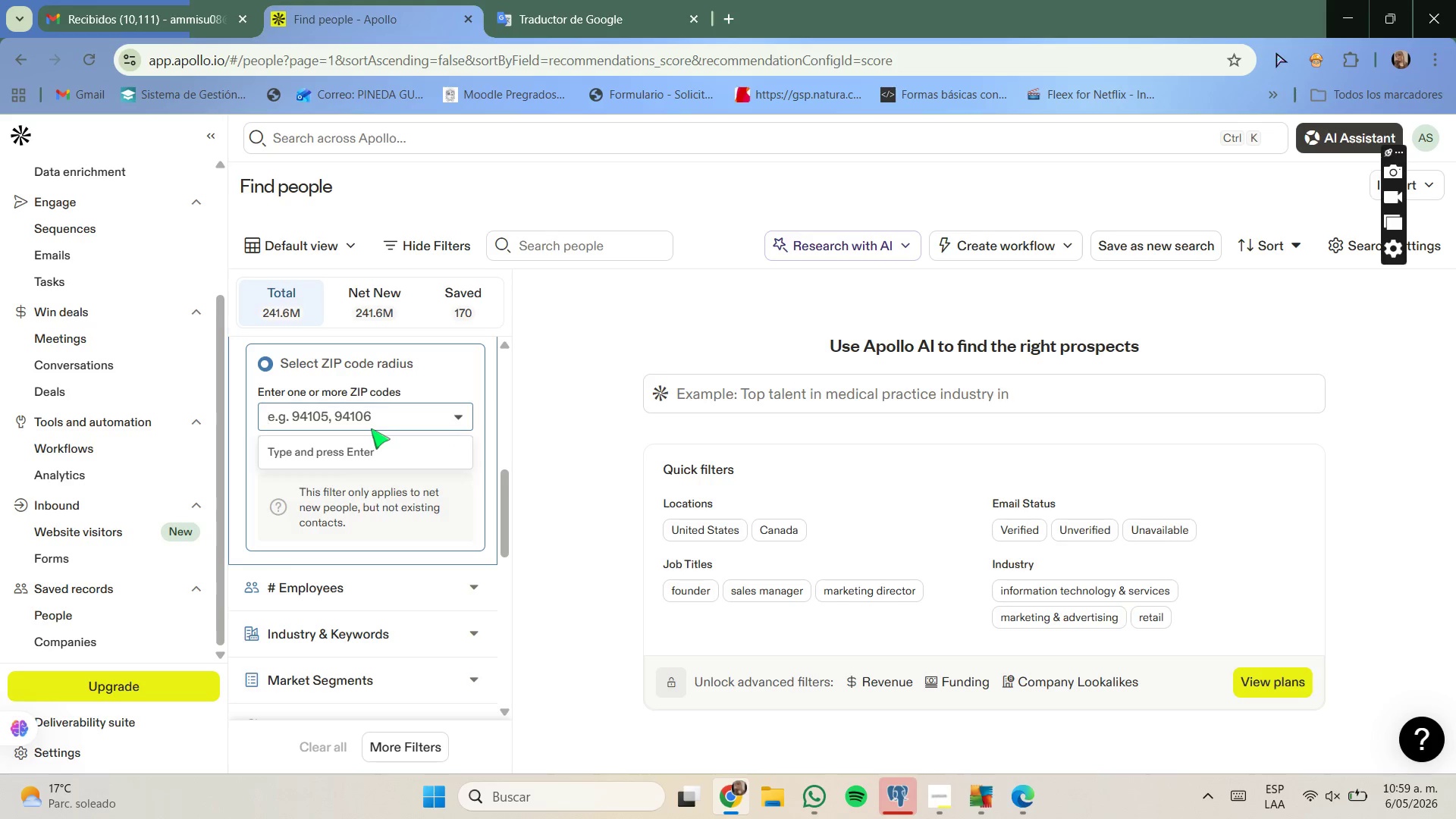 
key(Control+V)
 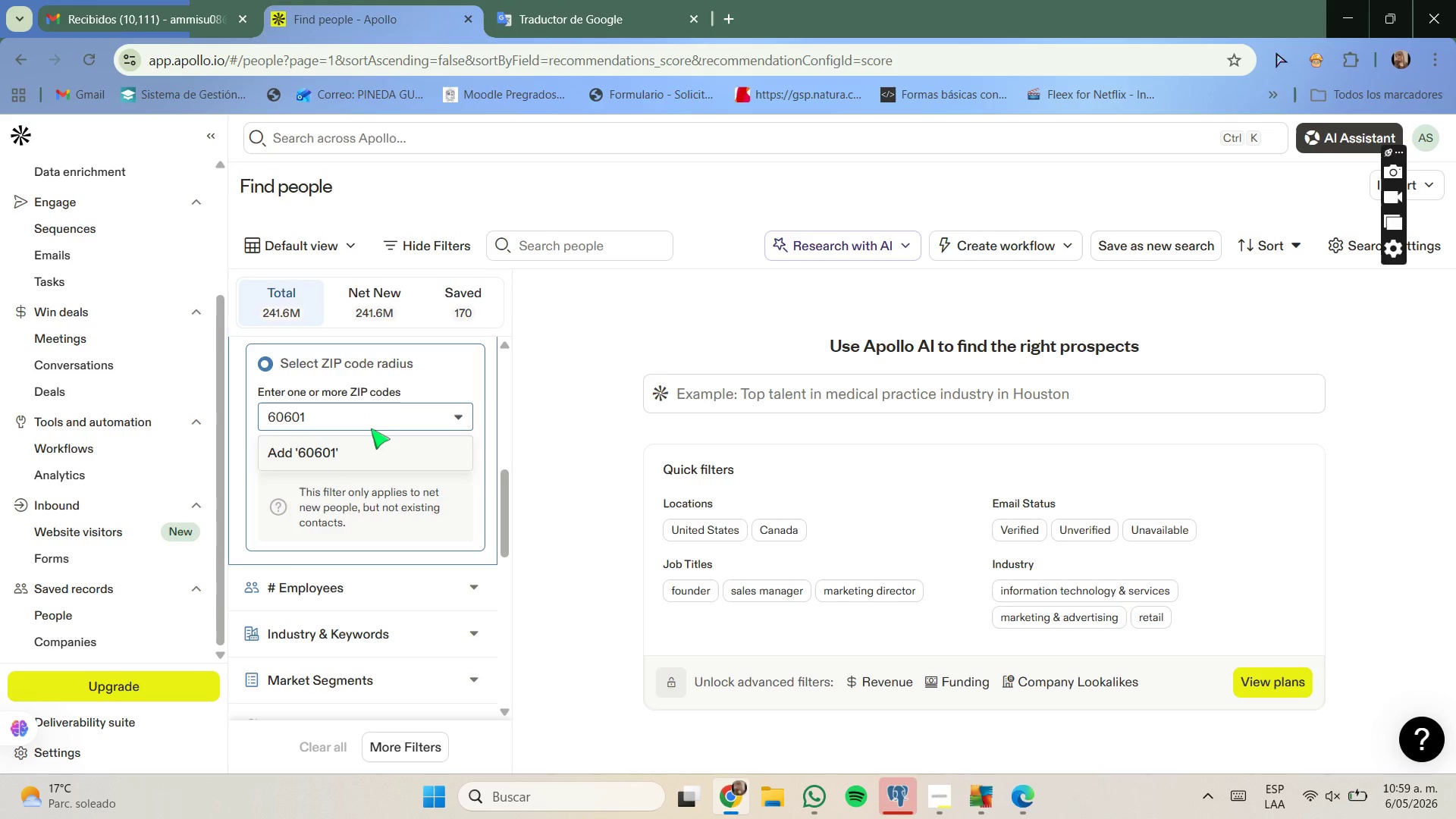 
key(Enter)
 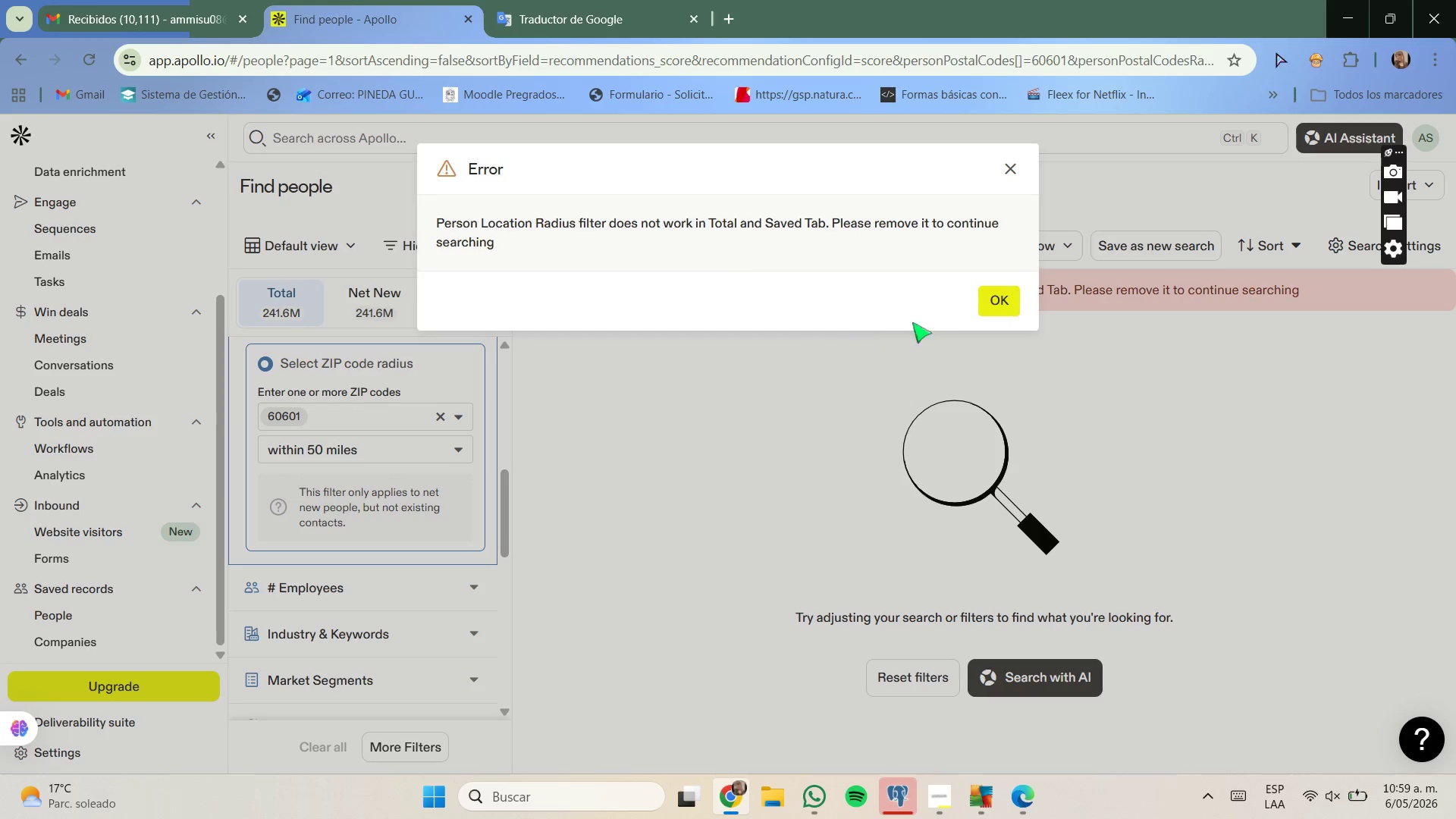 
left_click([985, 312])
 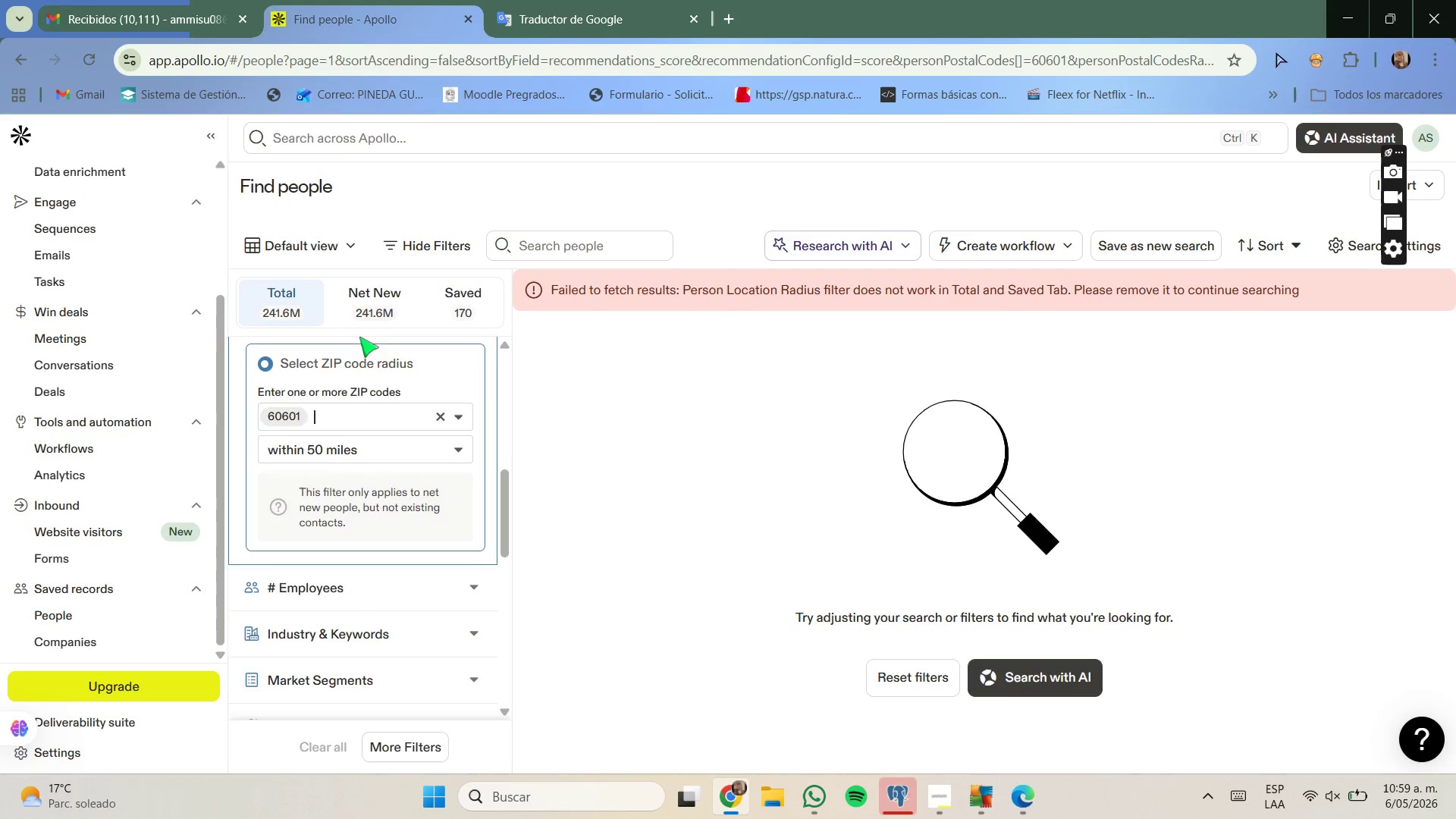 
left_click([355, 321])
 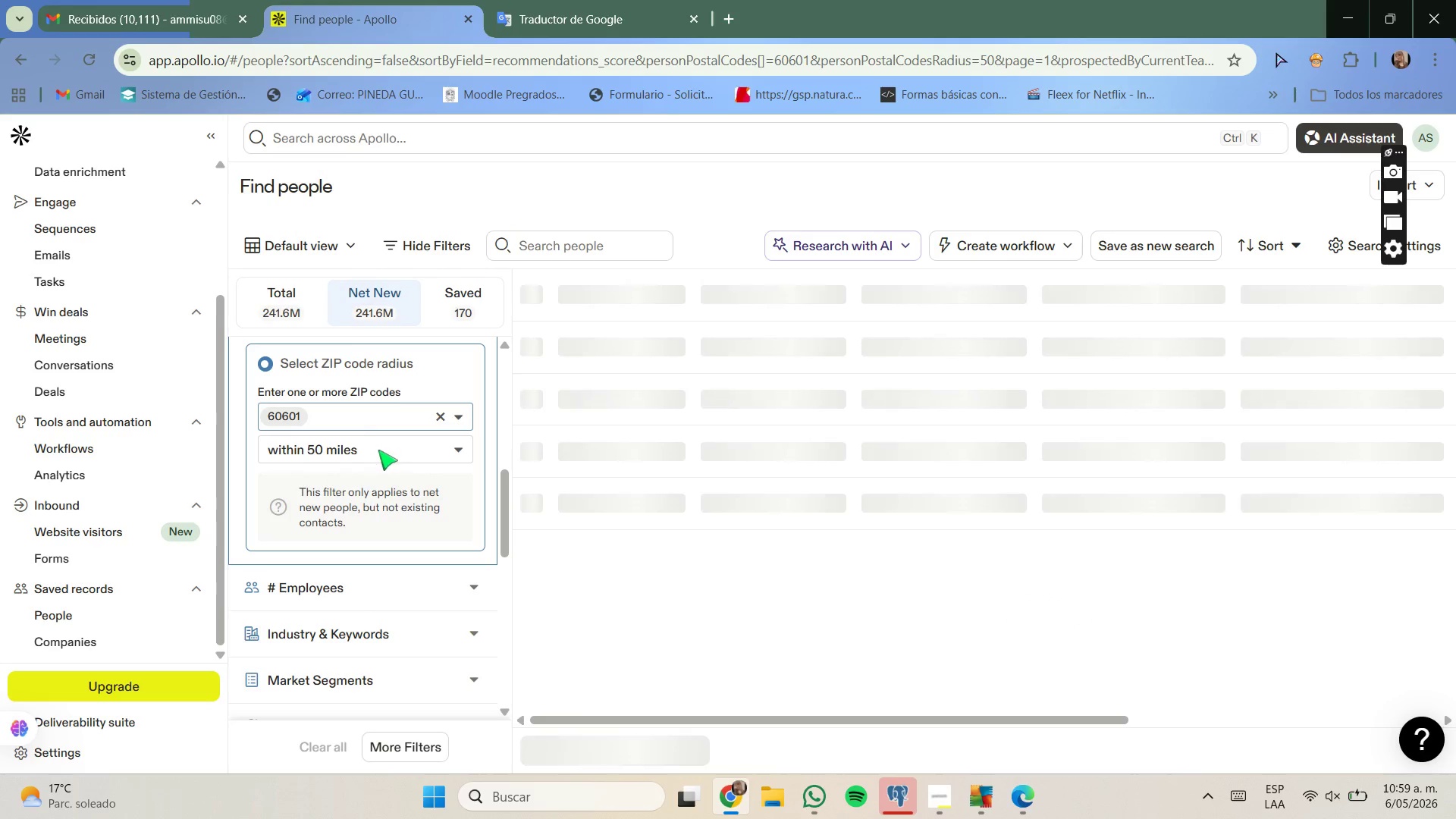 
left_click([381, 454])
 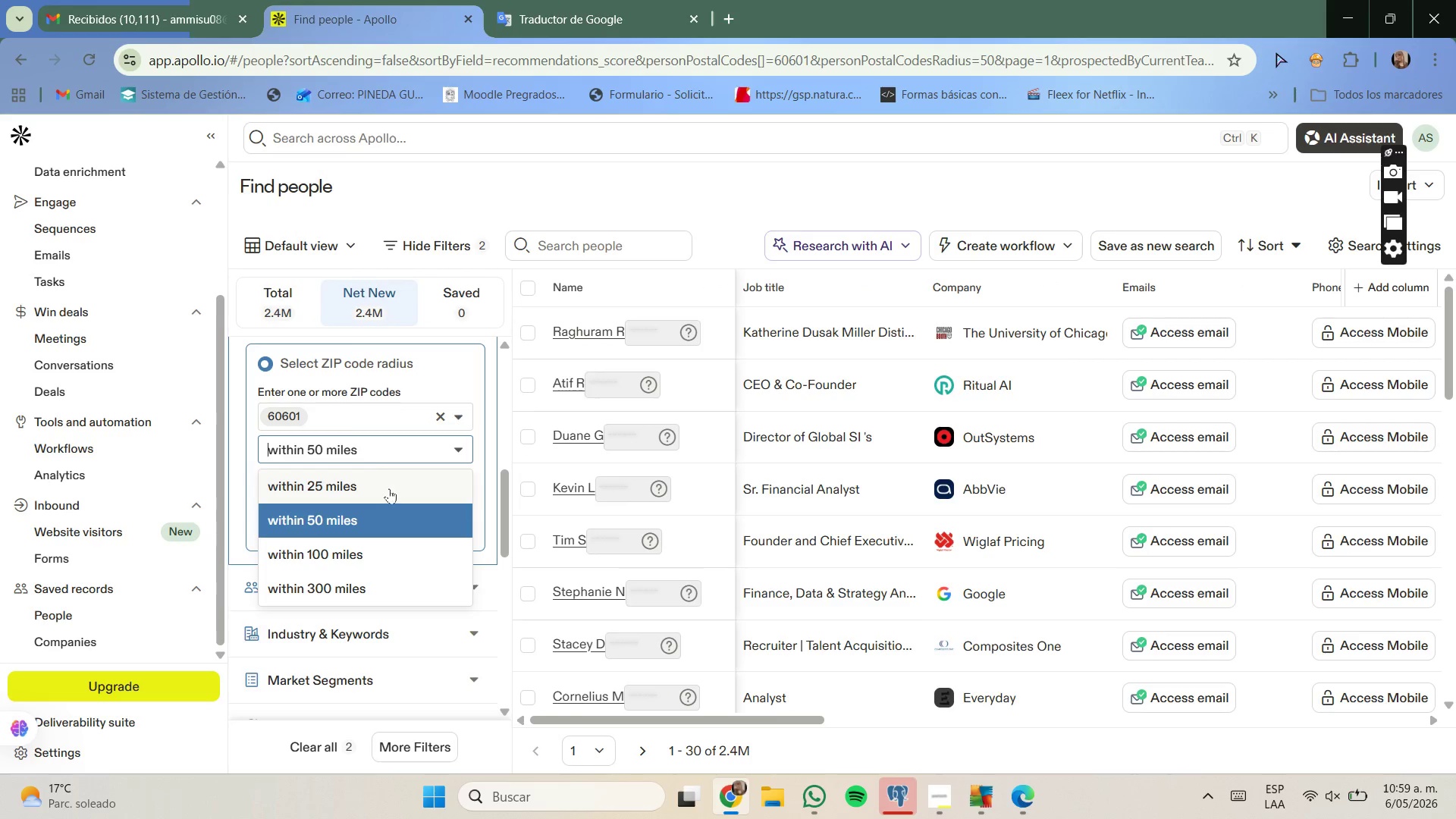 
left_click([389, 488])
 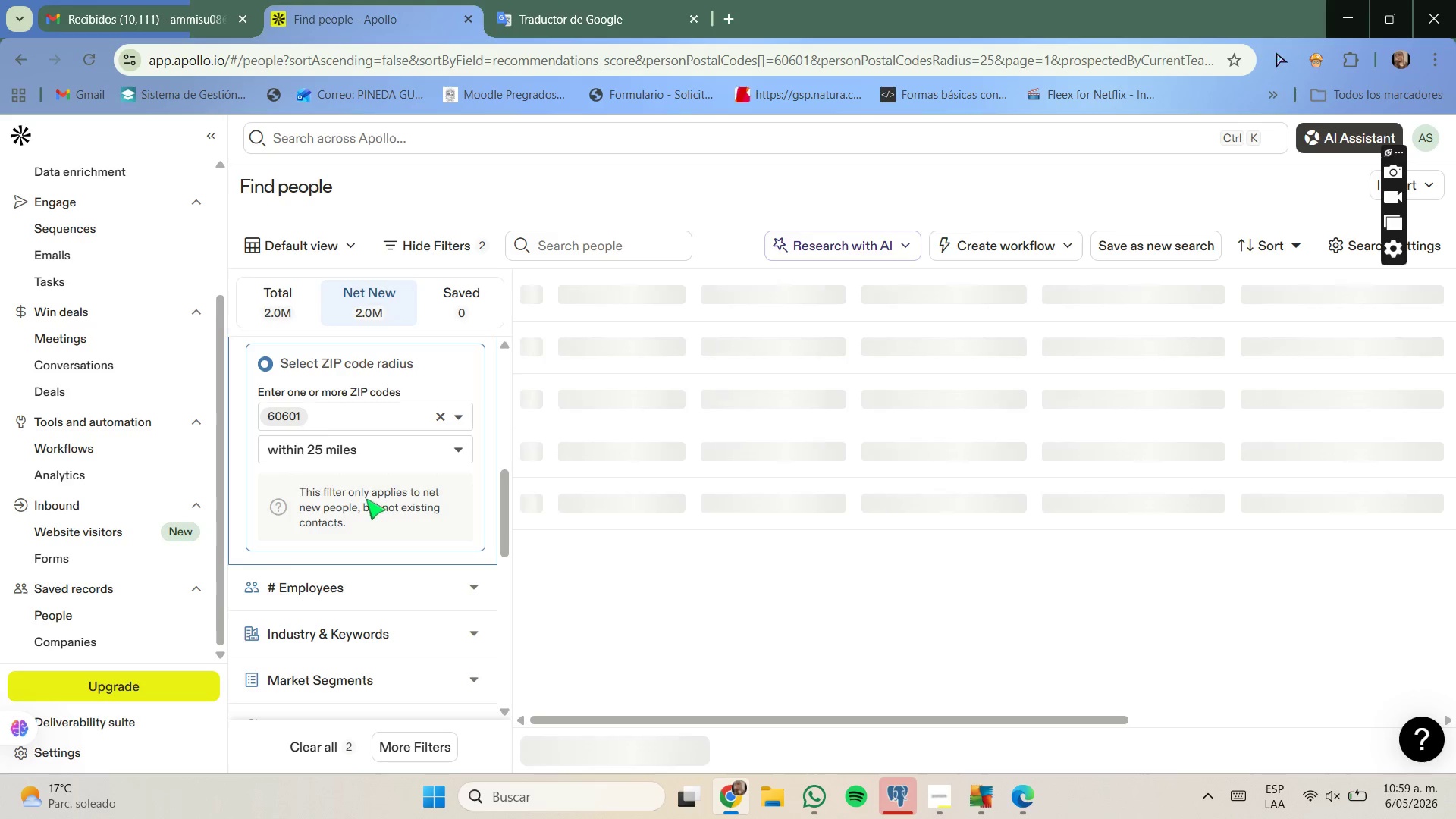 
scroll: coordinate [373, 500], scroll_direction: up, amount: 5.0
 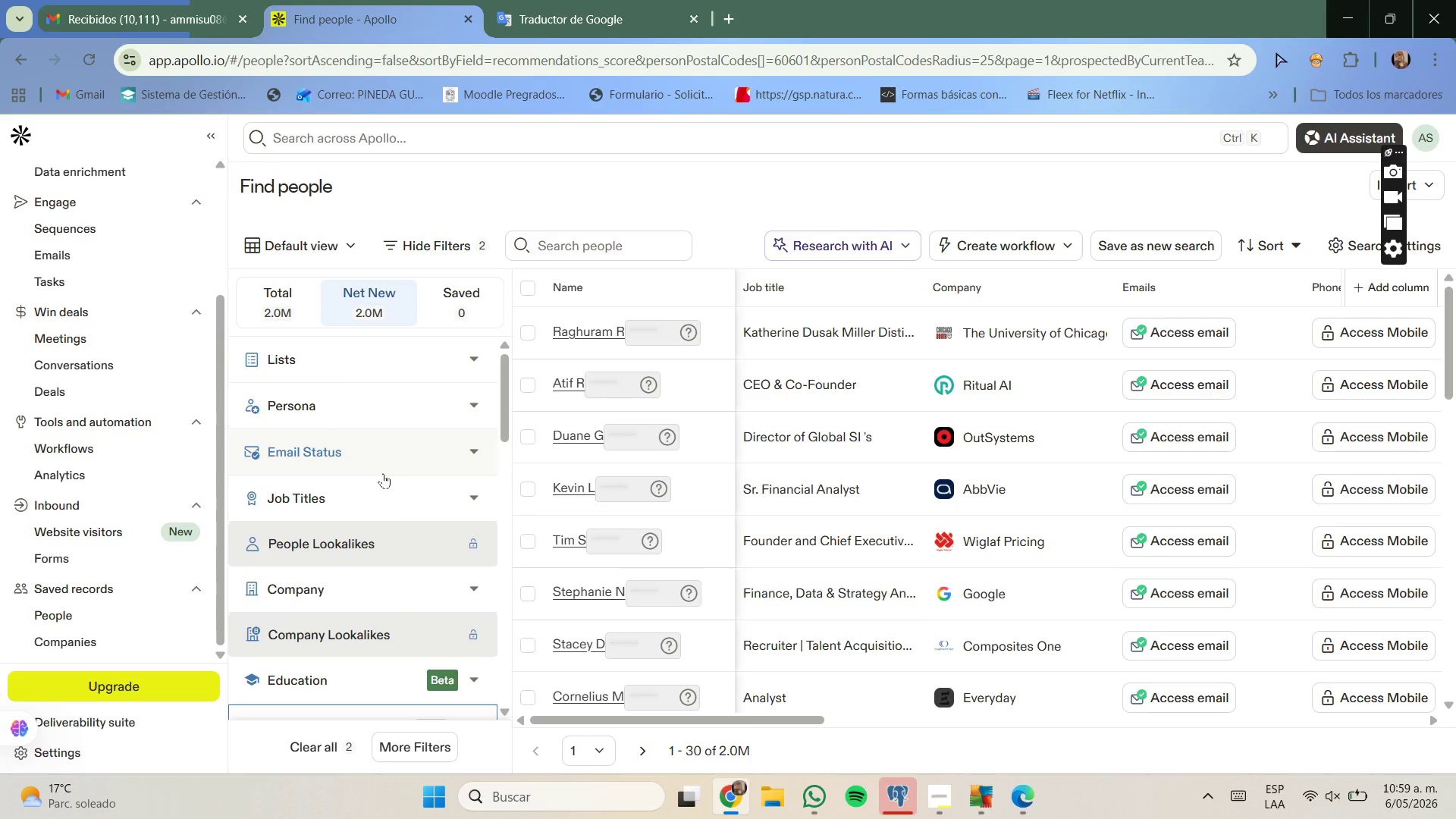 
left_click([384, 465])
 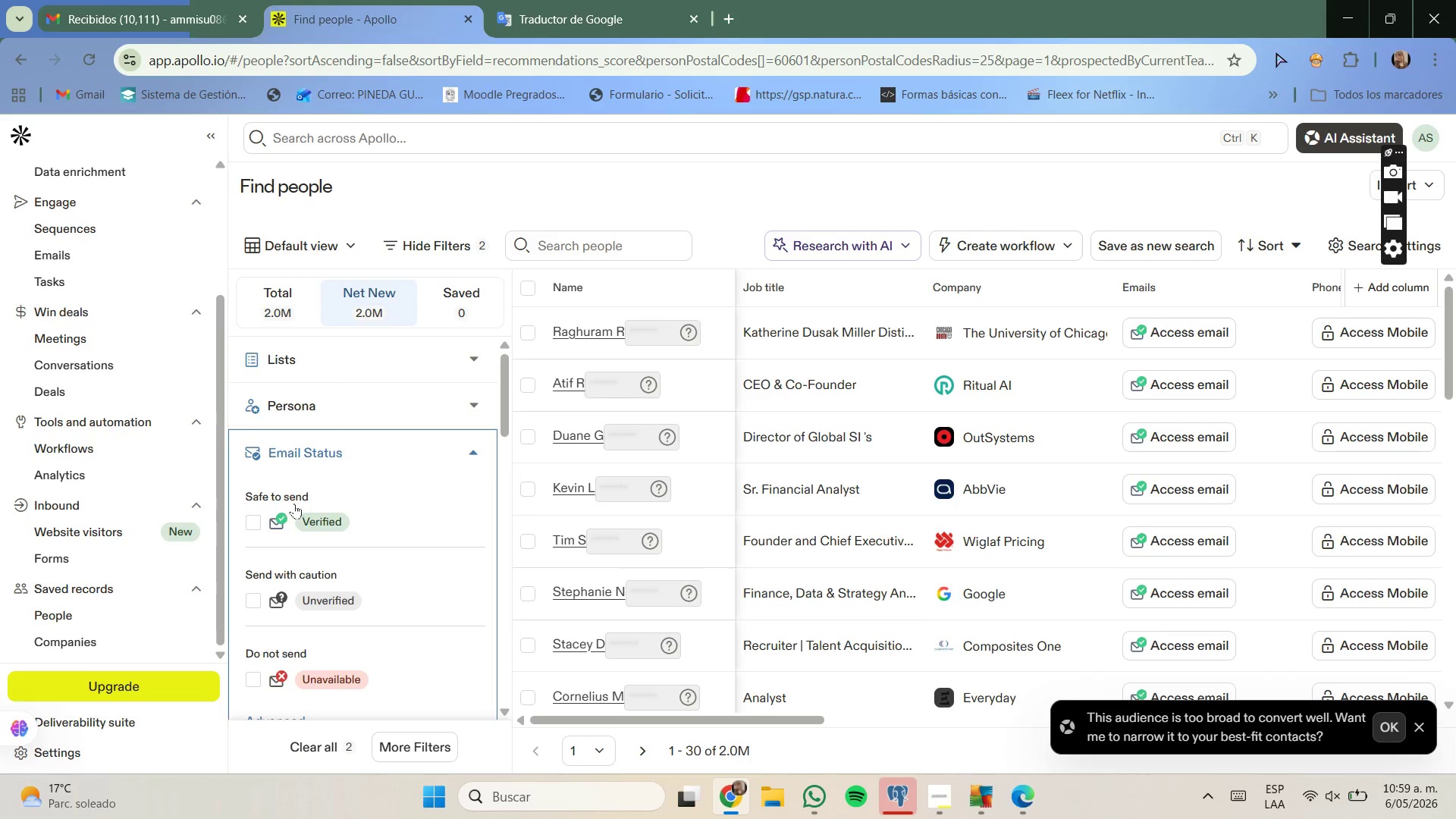 
left_click([266, 518])
 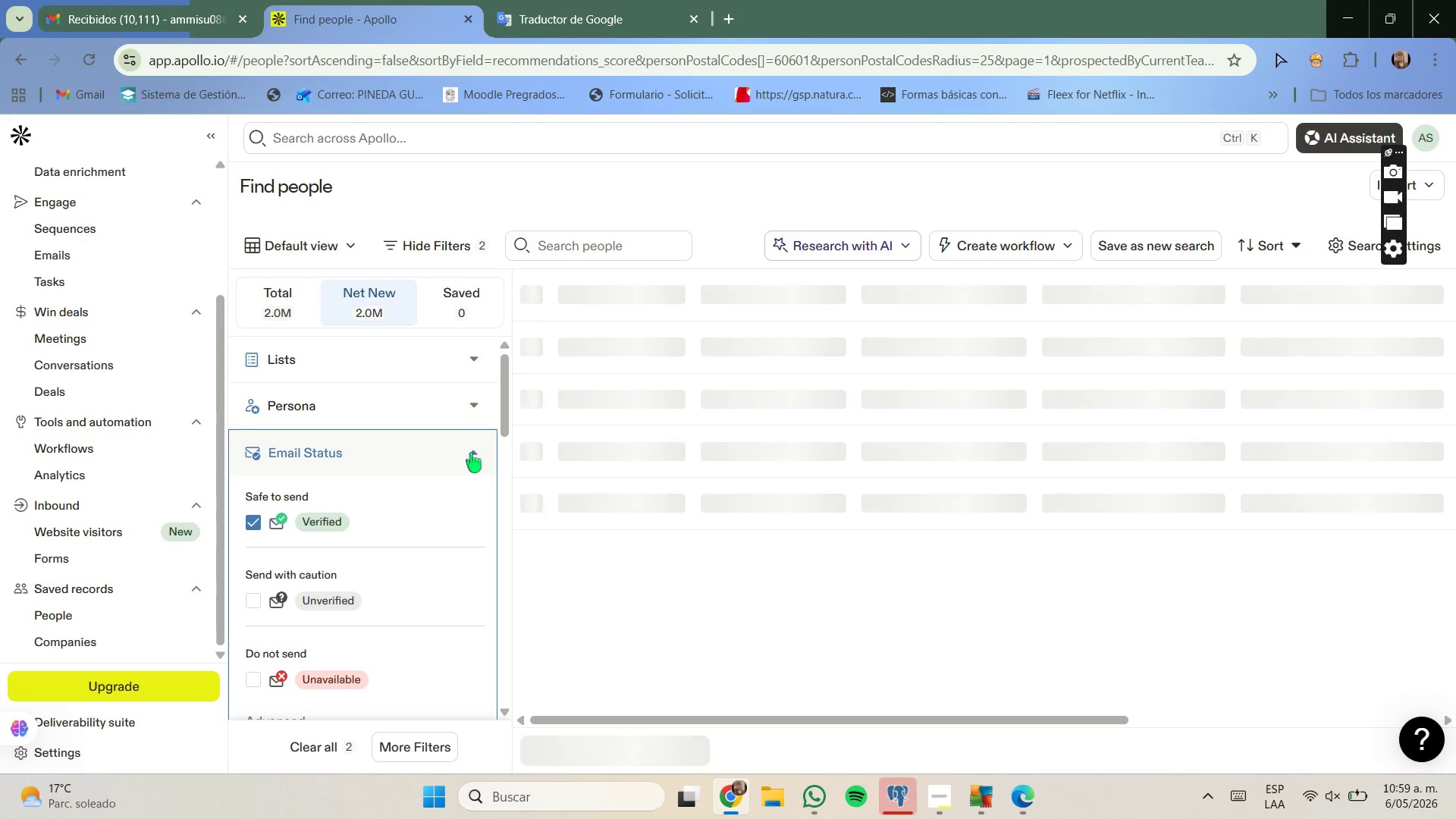 
left_click([473, 453])
 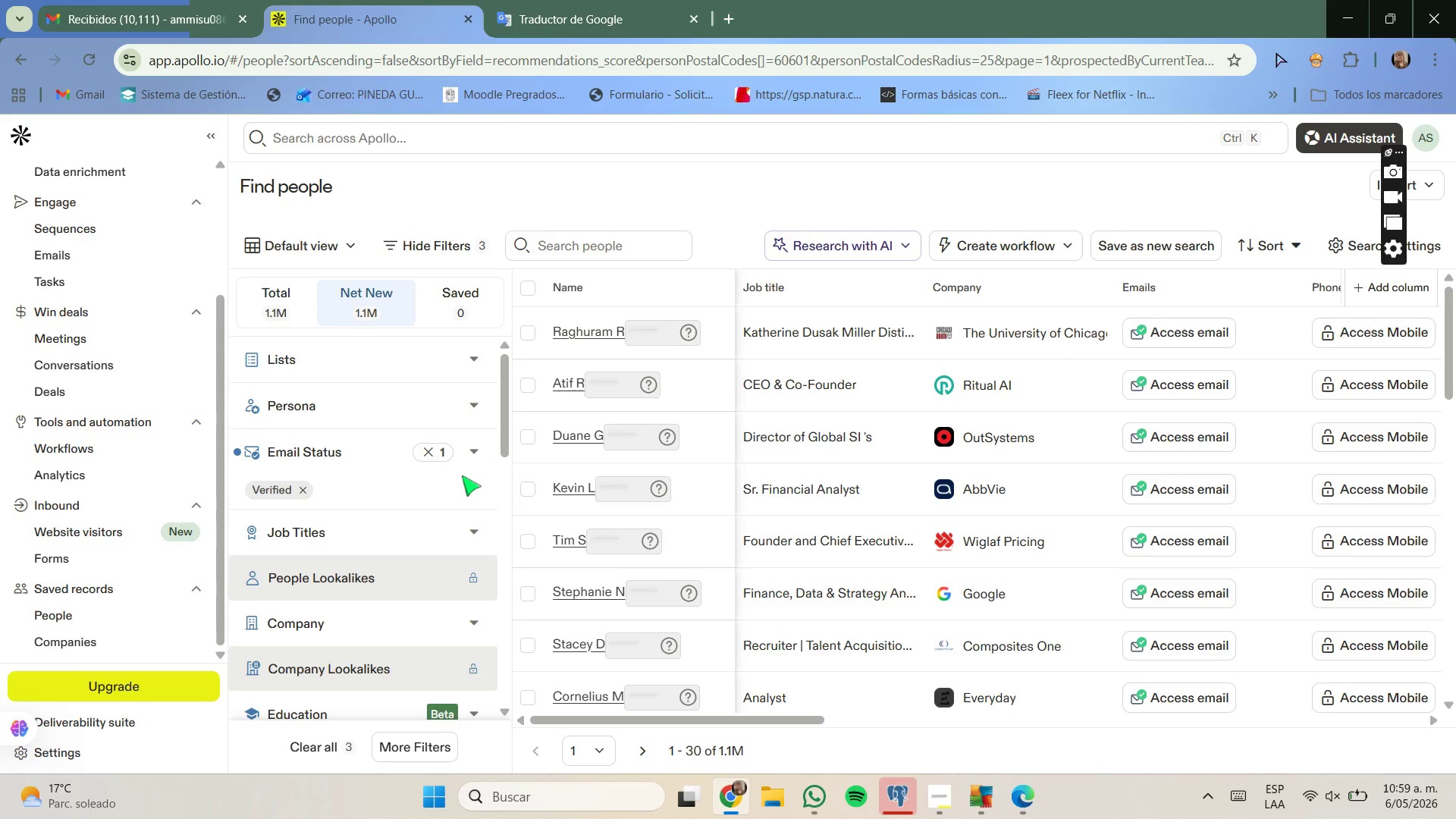 
scroll: coordinate [434, 520], scroll_direction: down, amount: 2.0
 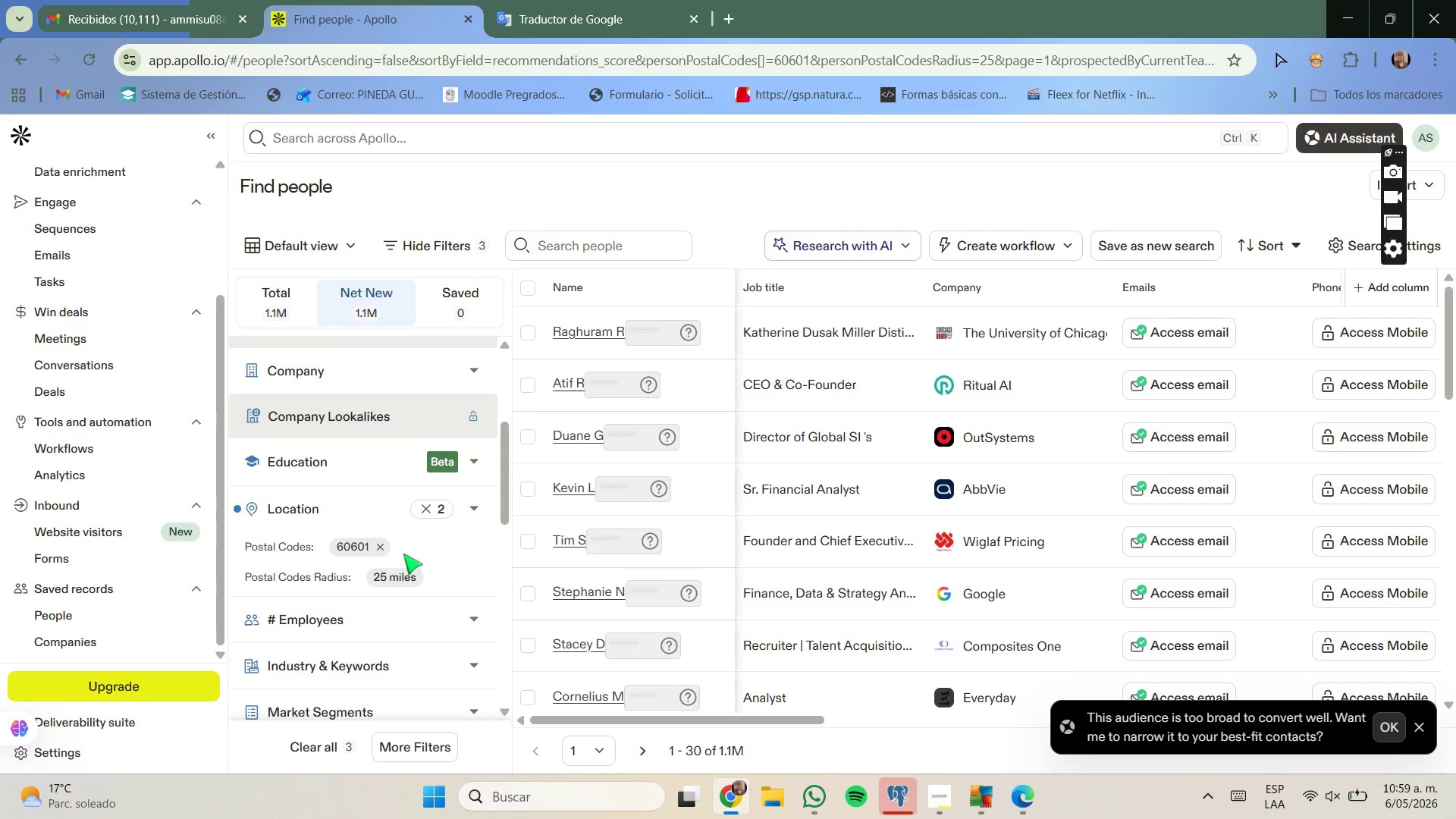 
wait(9.02)
 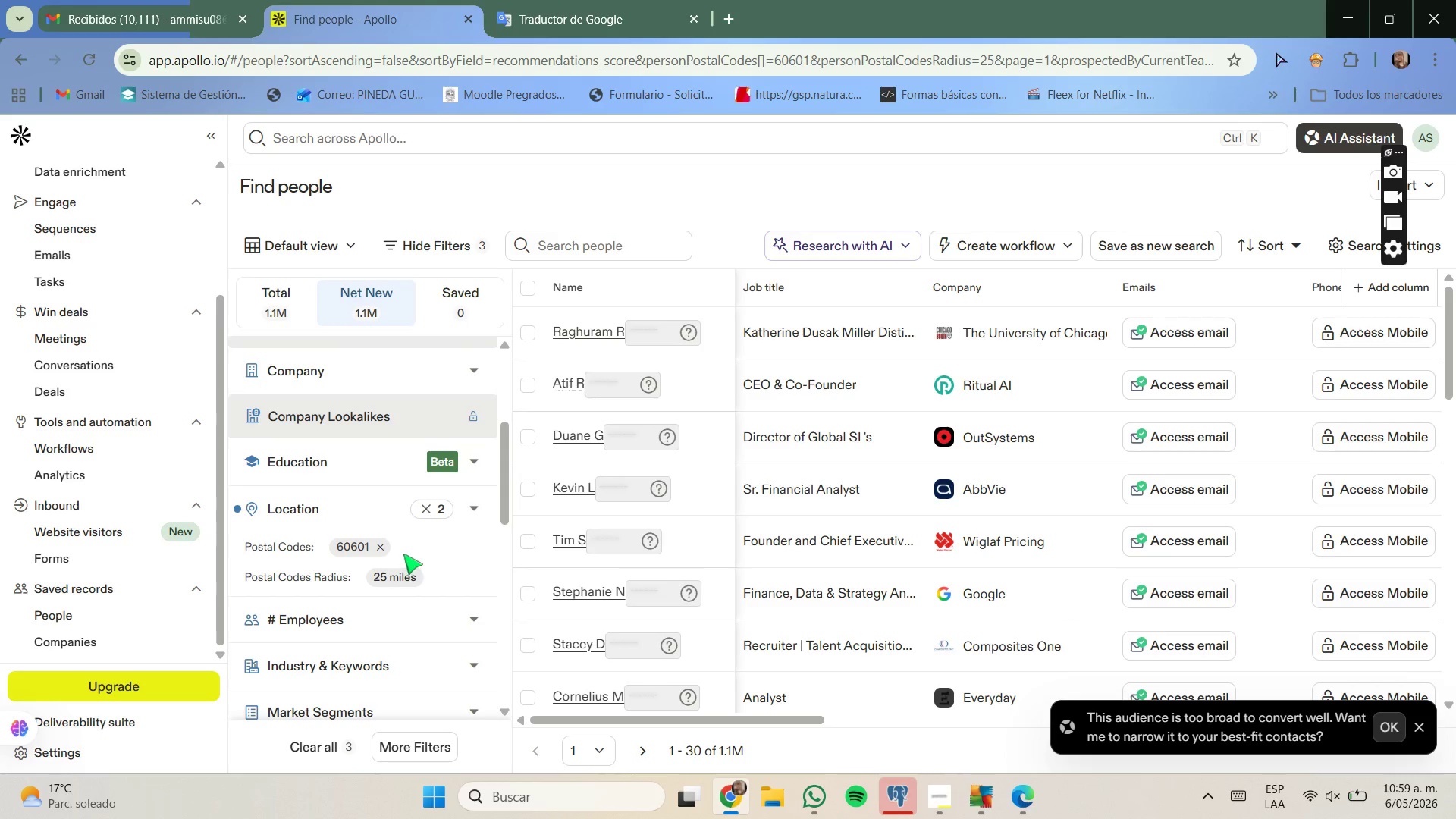 
scroll: coordinate [405, 557], scroll_direction: up, amount: 1.0
 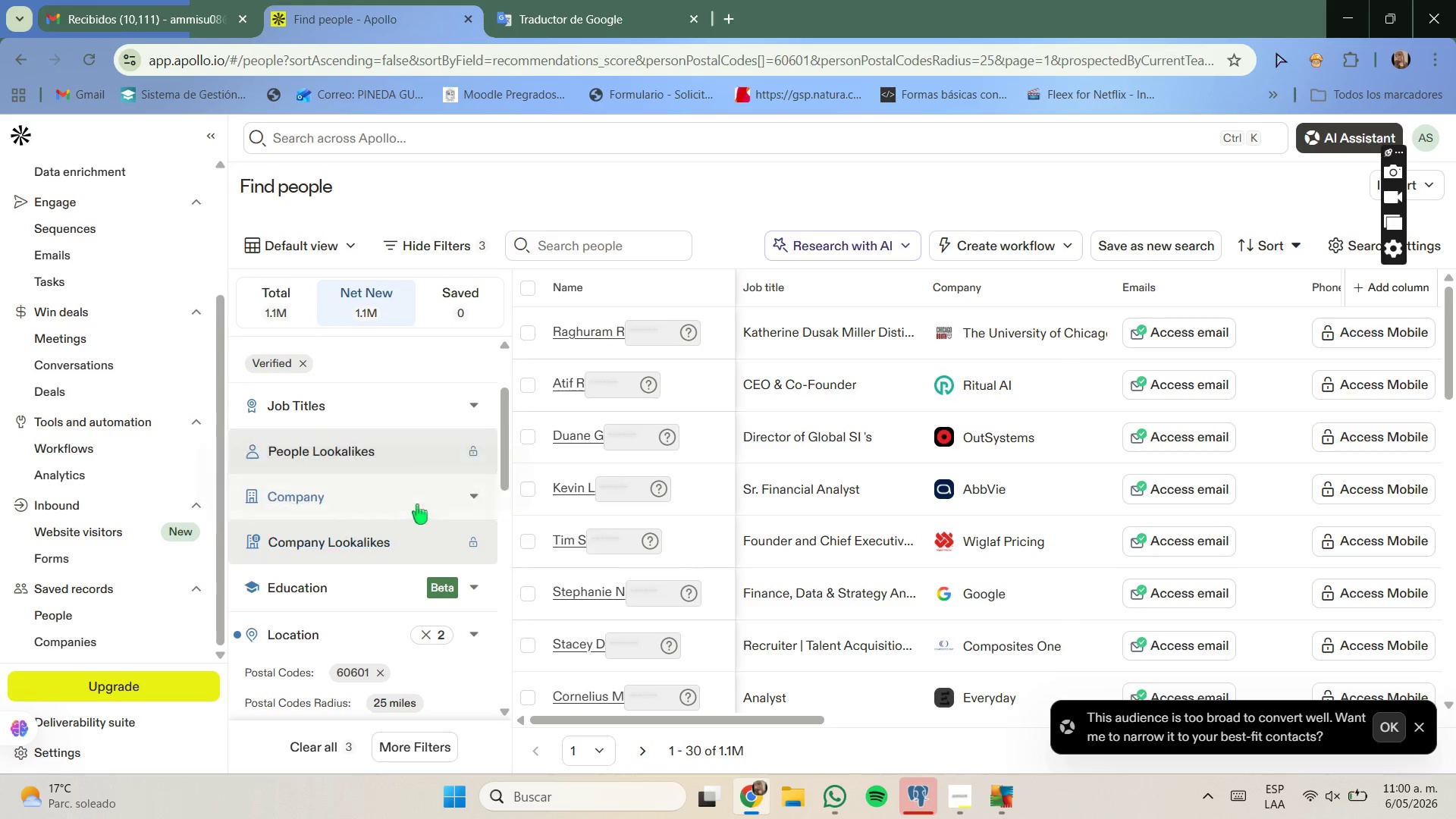 
scroll: coordinate [416, 605], scroll_direction: down, amount: 2.0
 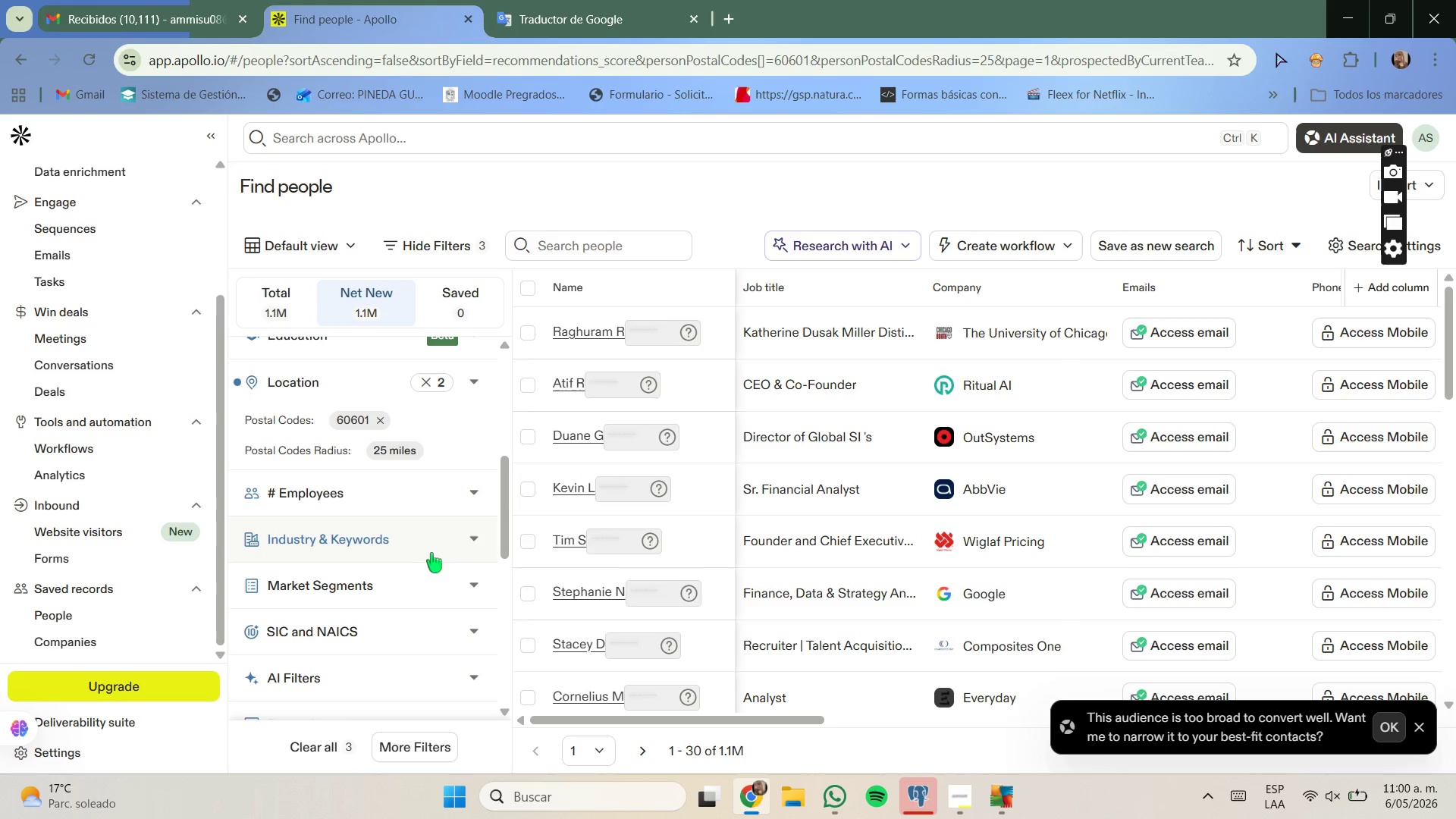 
left_click([431, 549])
 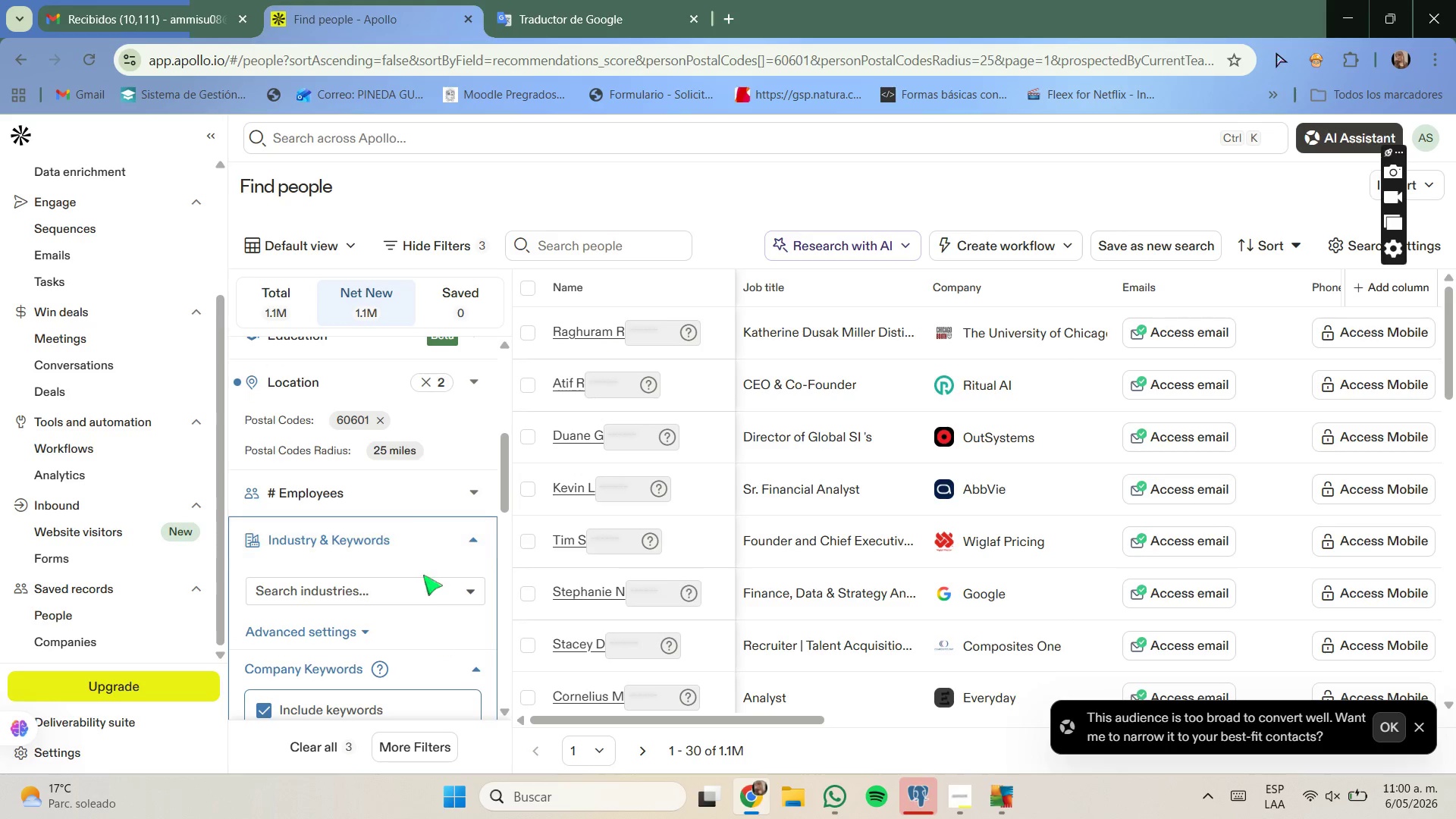 
left_click([422, 585])
 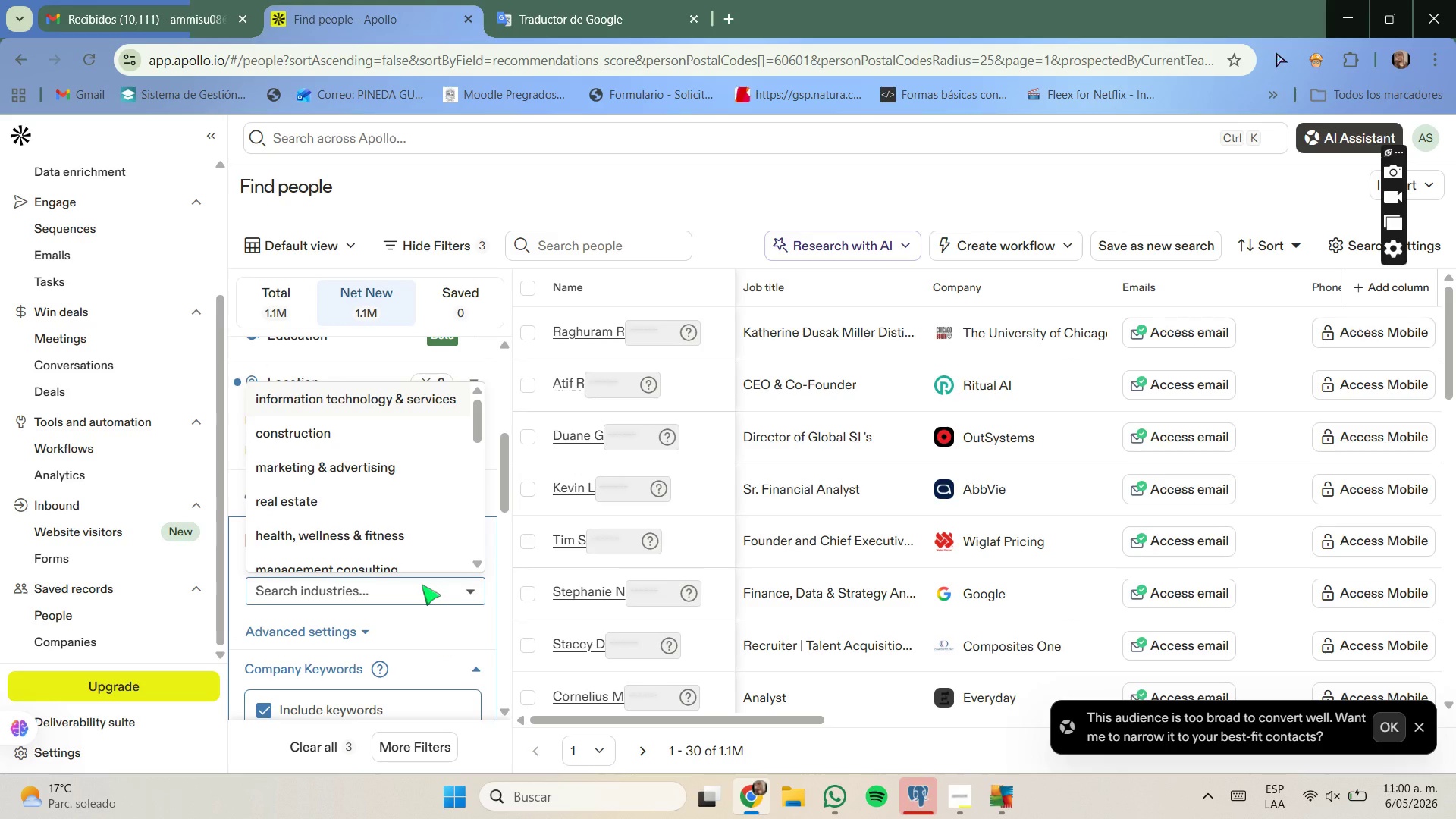 
scroll: coordinate [422, 585], scroll_direction: down, amount: 1.0
 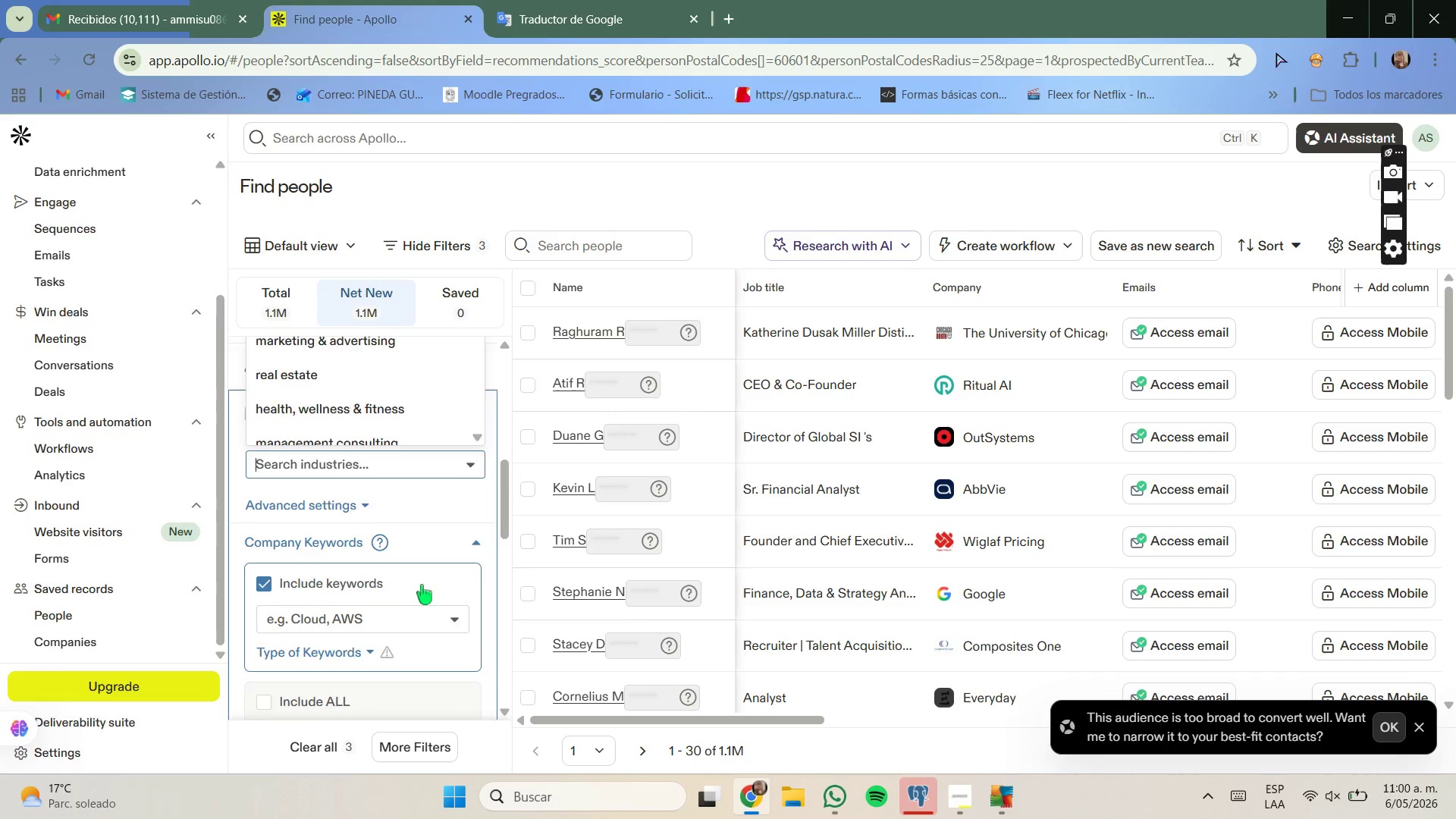 
scroll: coordinate [938, 339], scroll_direction: up, amount: 3.0
 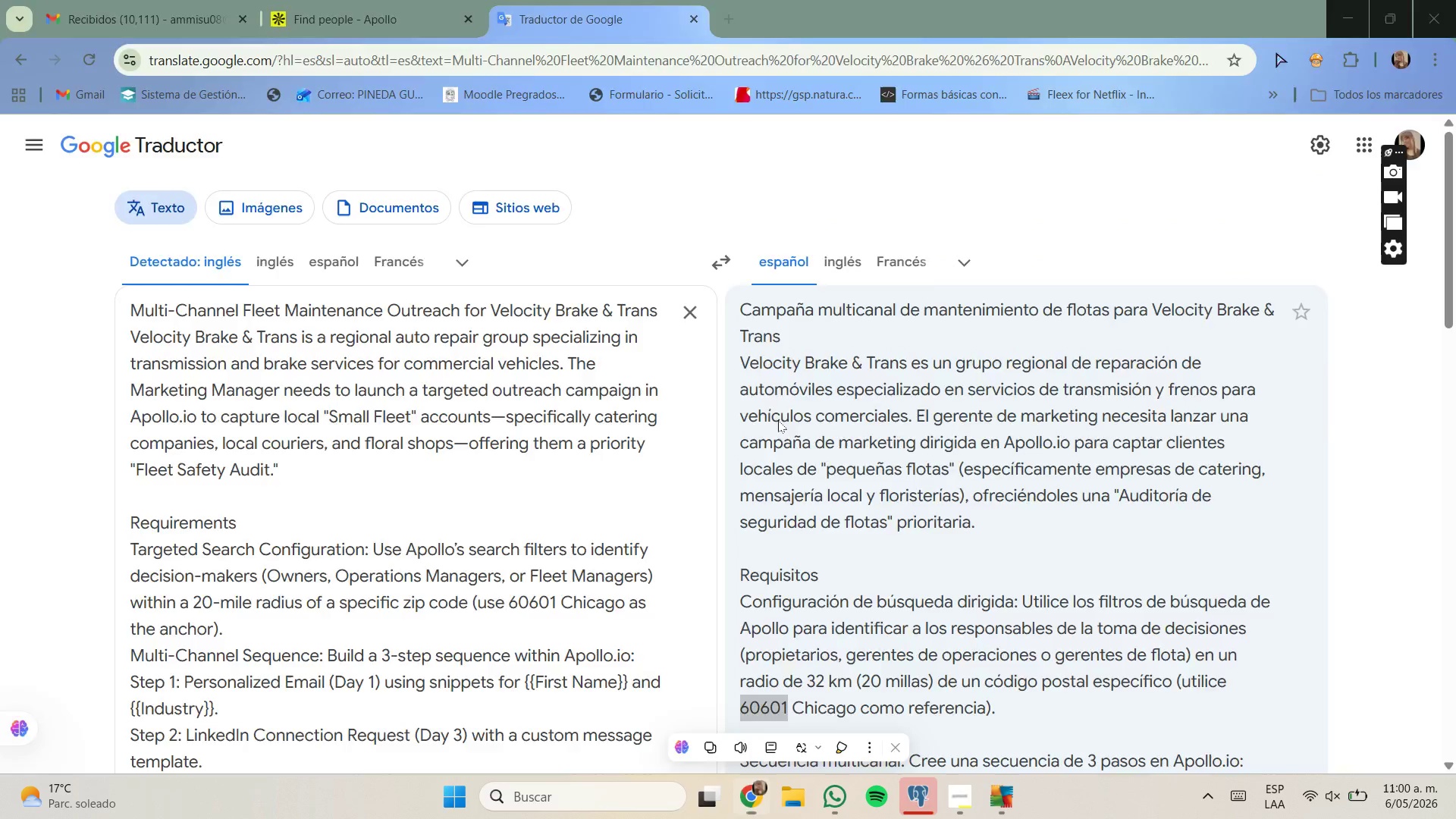 
left_click([723, 805])
 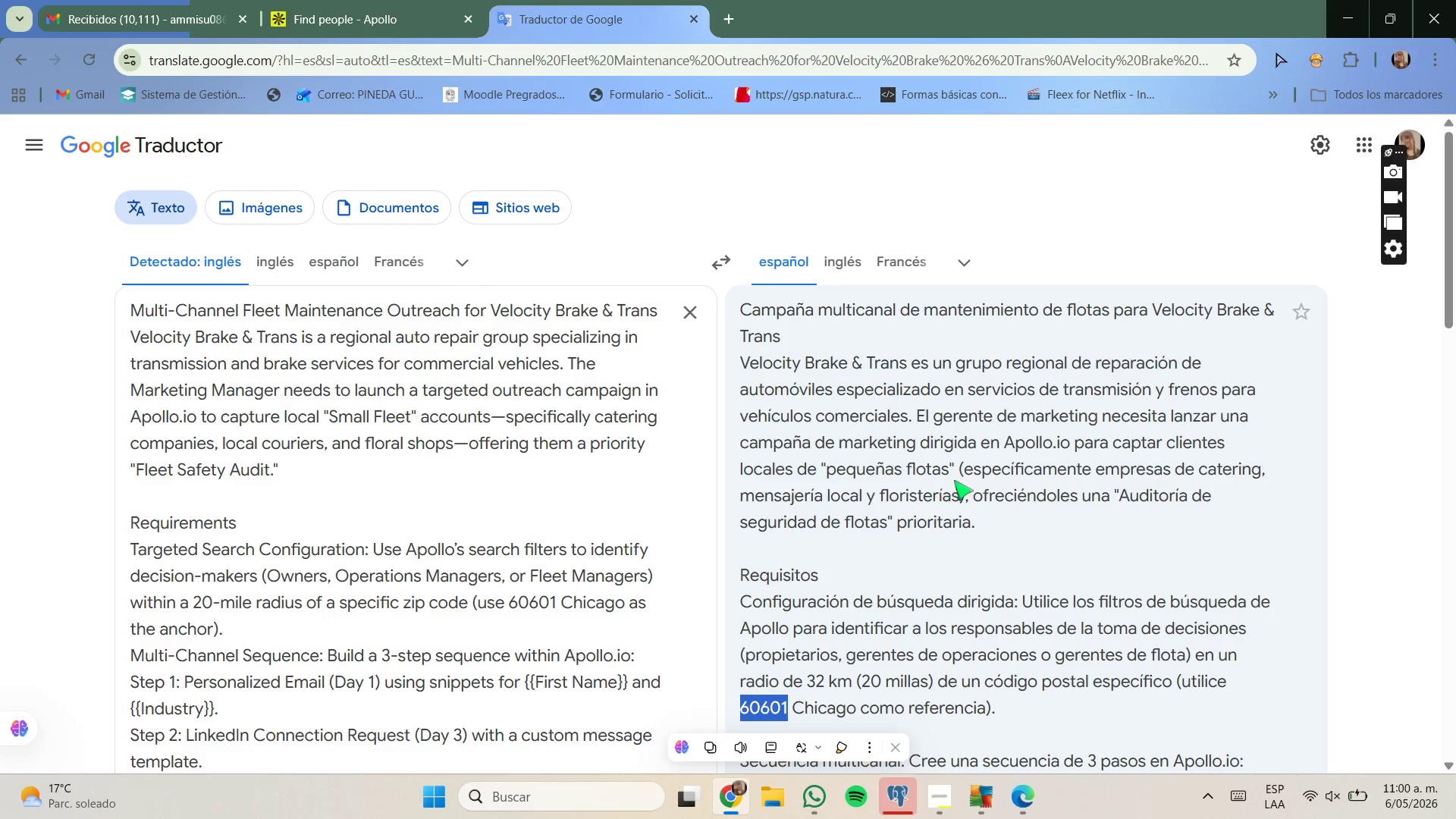 
wait(9.69)
 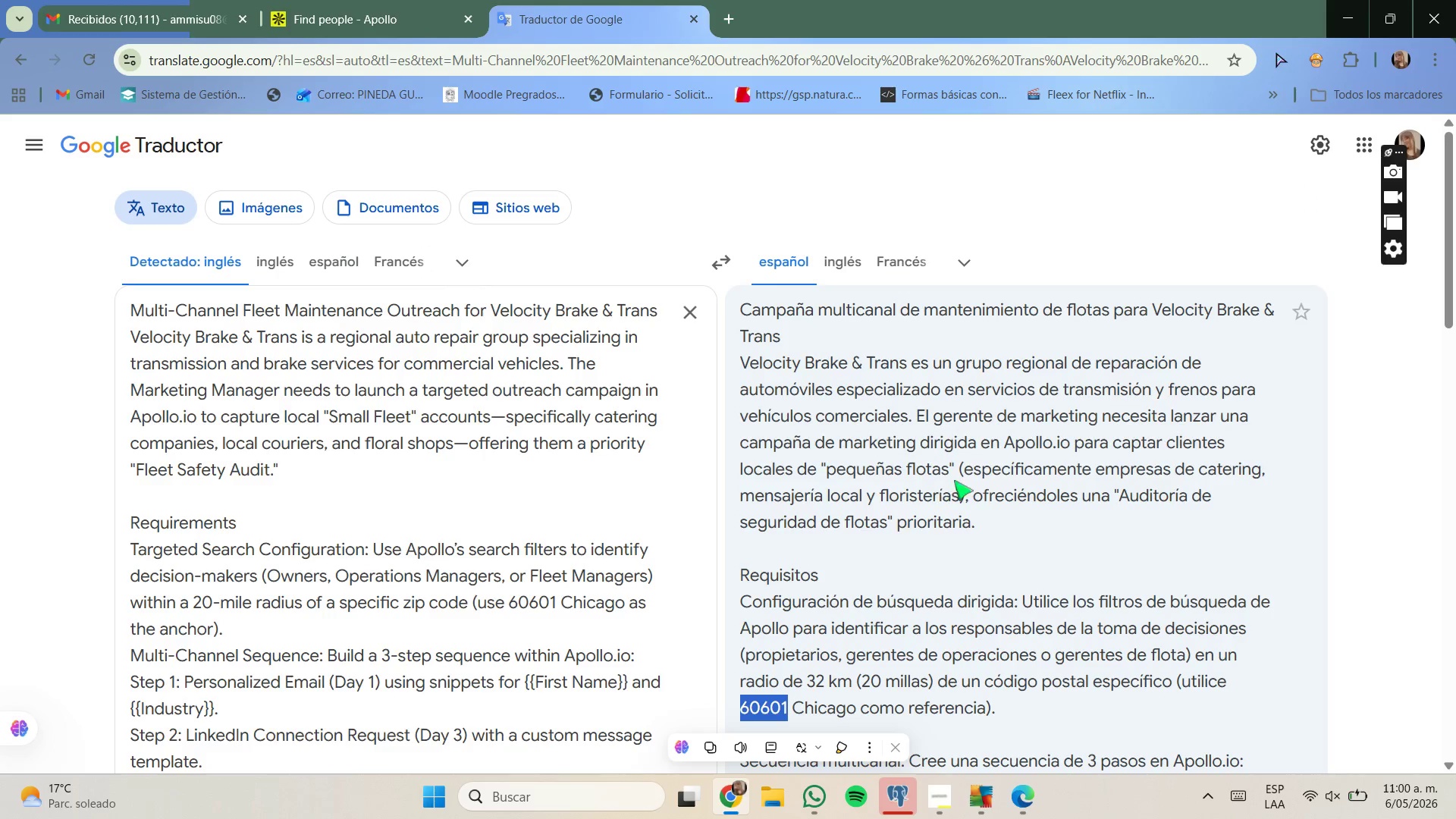 
left_click([726, 16])
 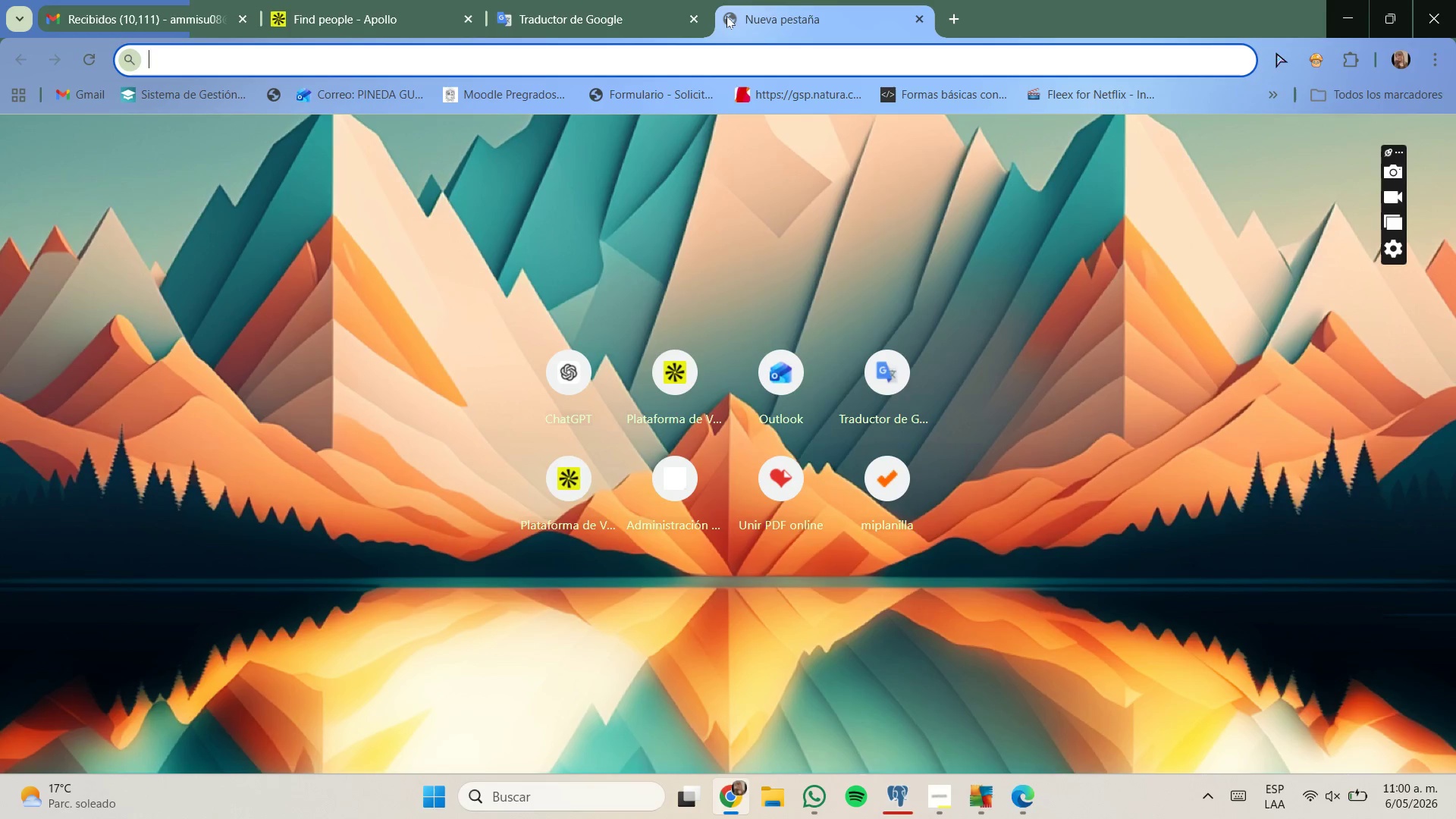 
type(que es catering)
 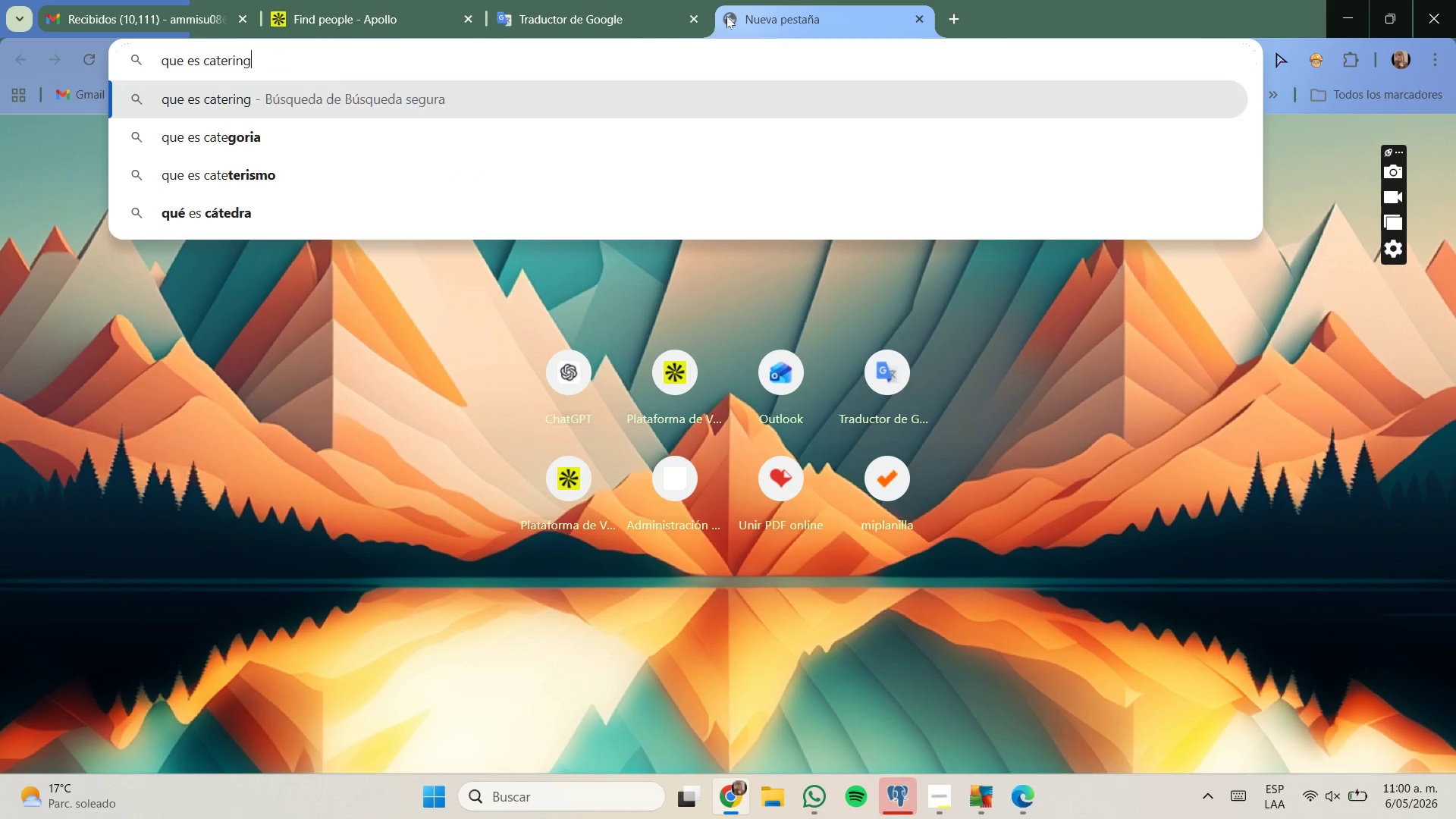 
key(Enter)
 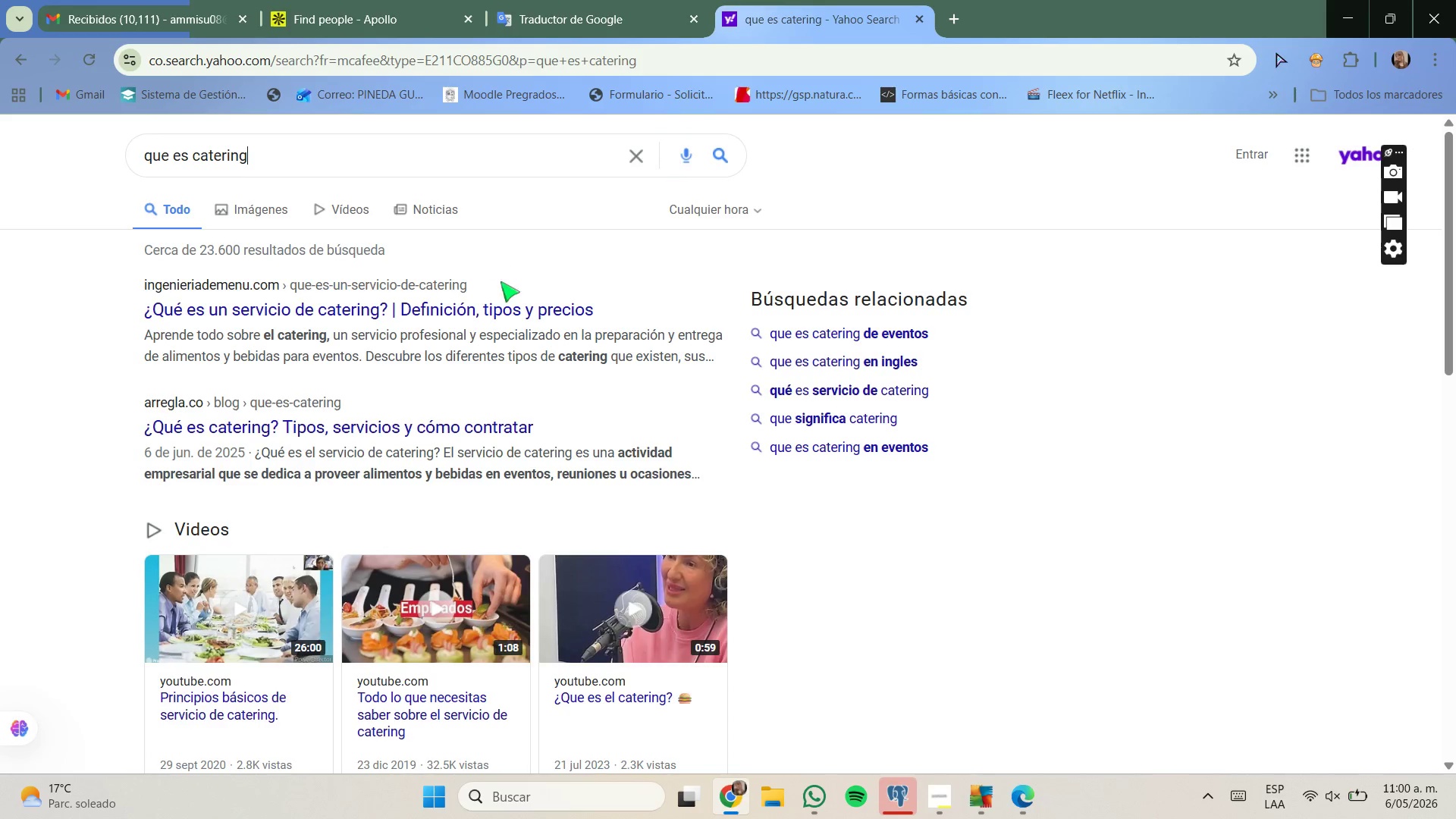 
wait(6.08)
 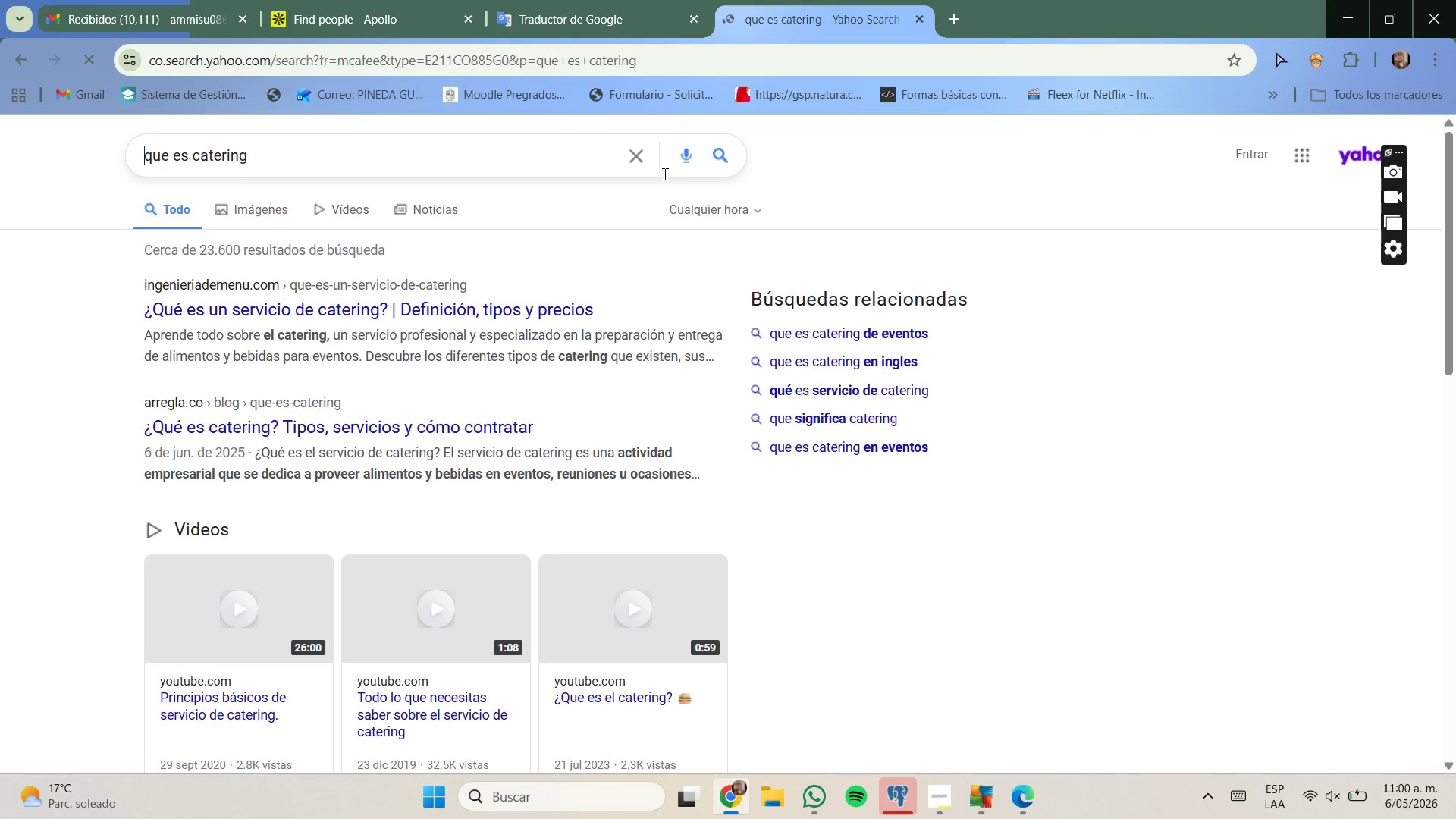 
left_click([595, 9])
 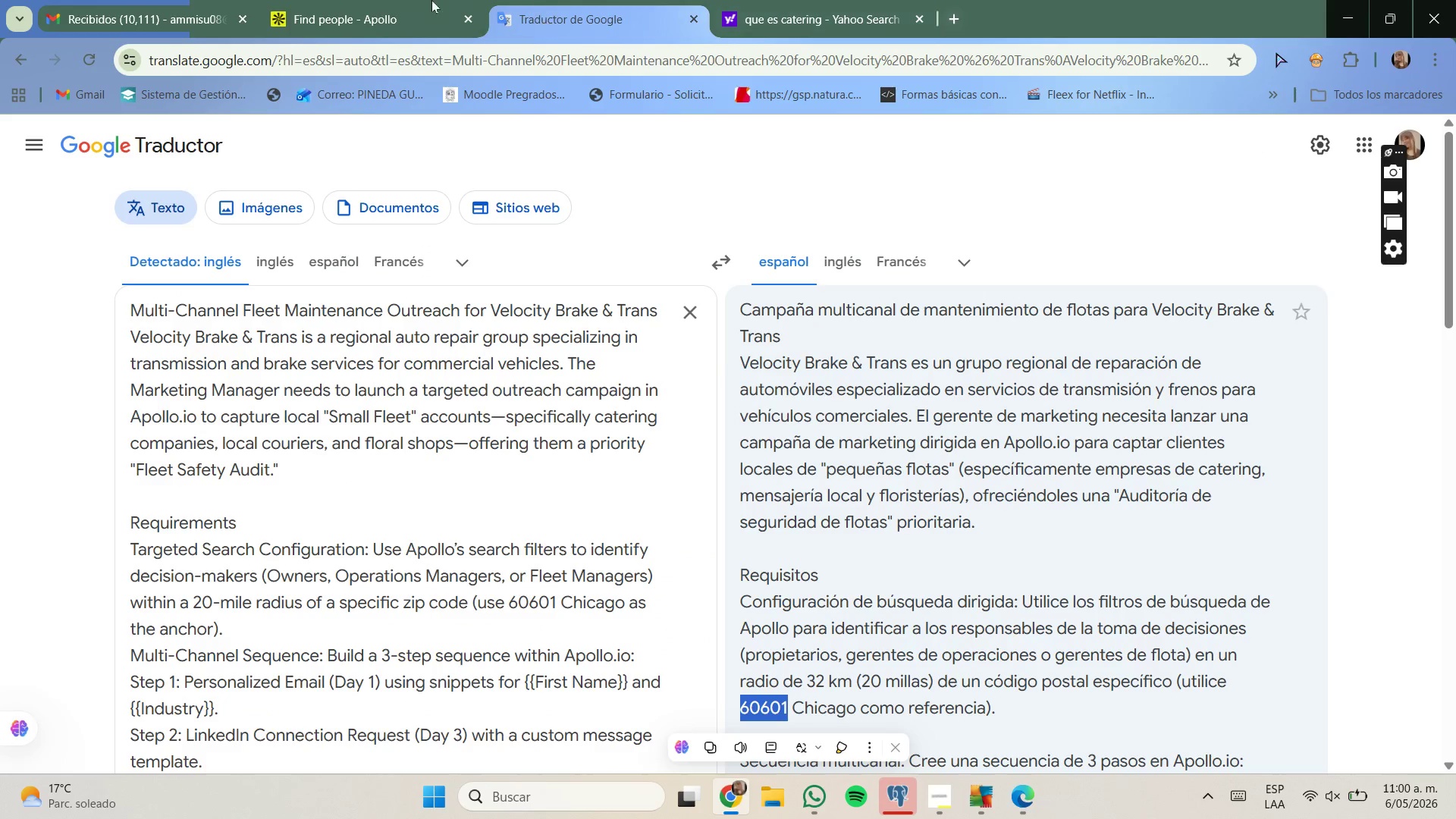 
left_click([394, 0])
 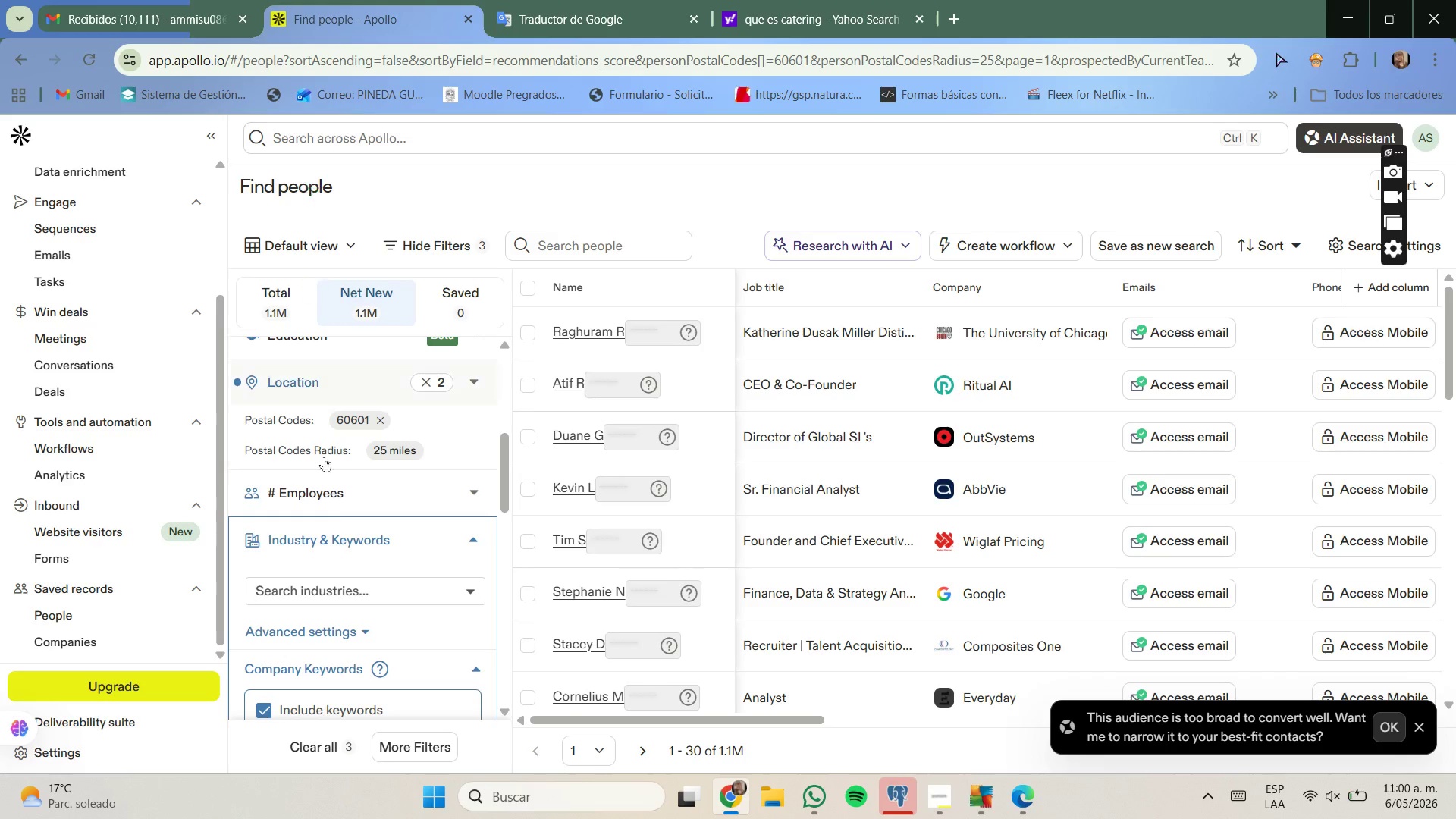 
mouse_move([340, 548])
 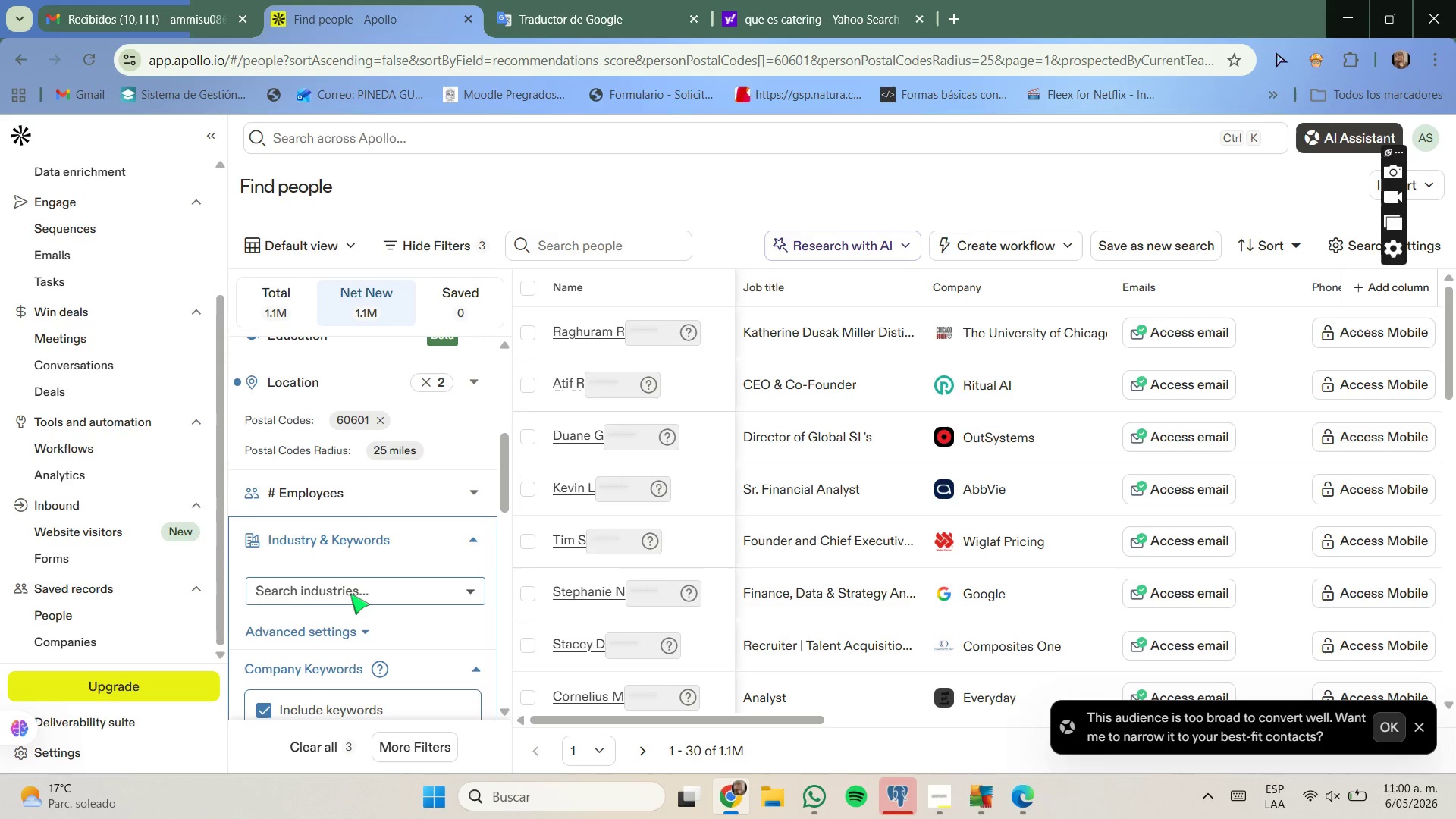 
left_click([353, 593])
 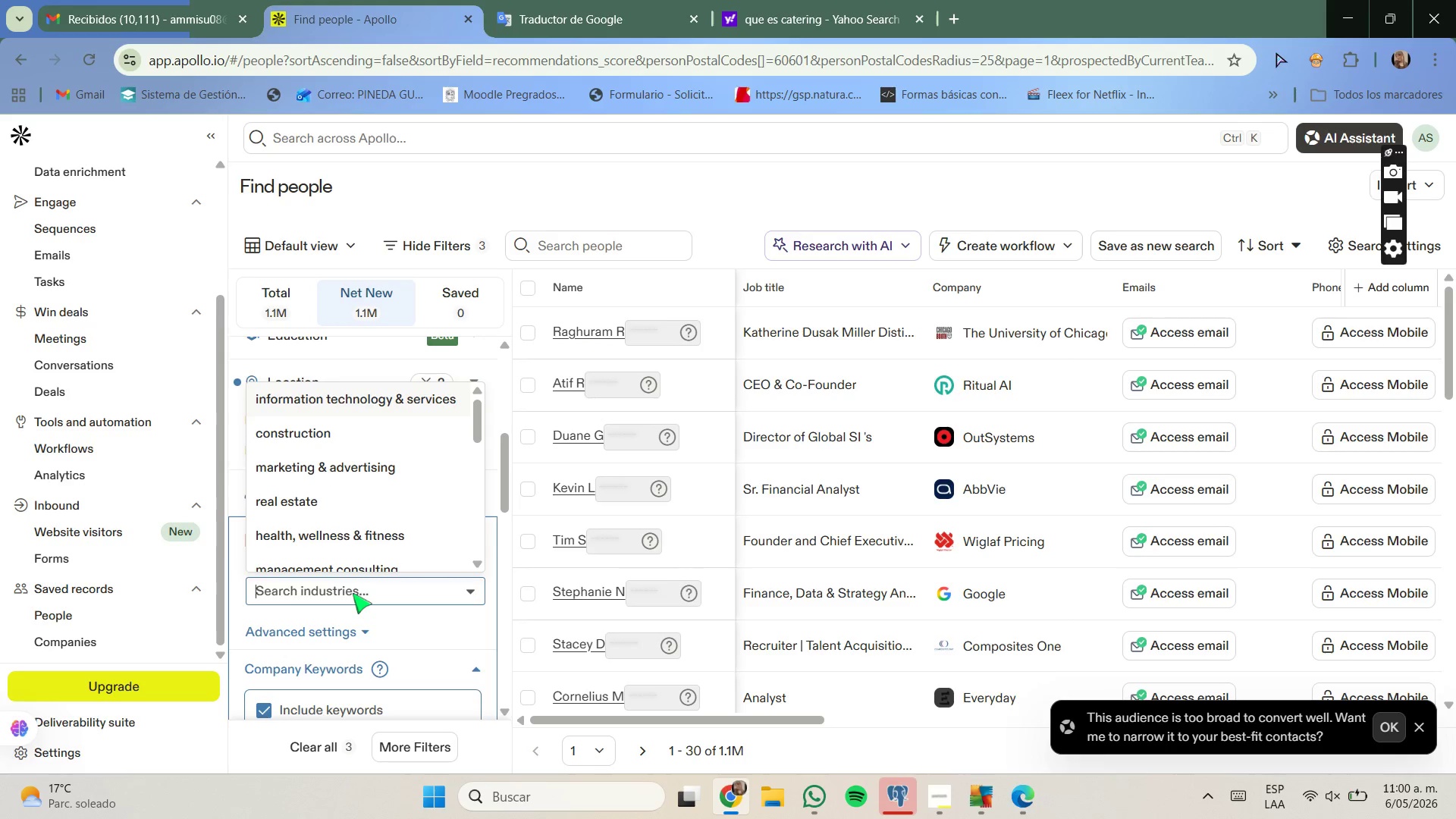 
type(food )
 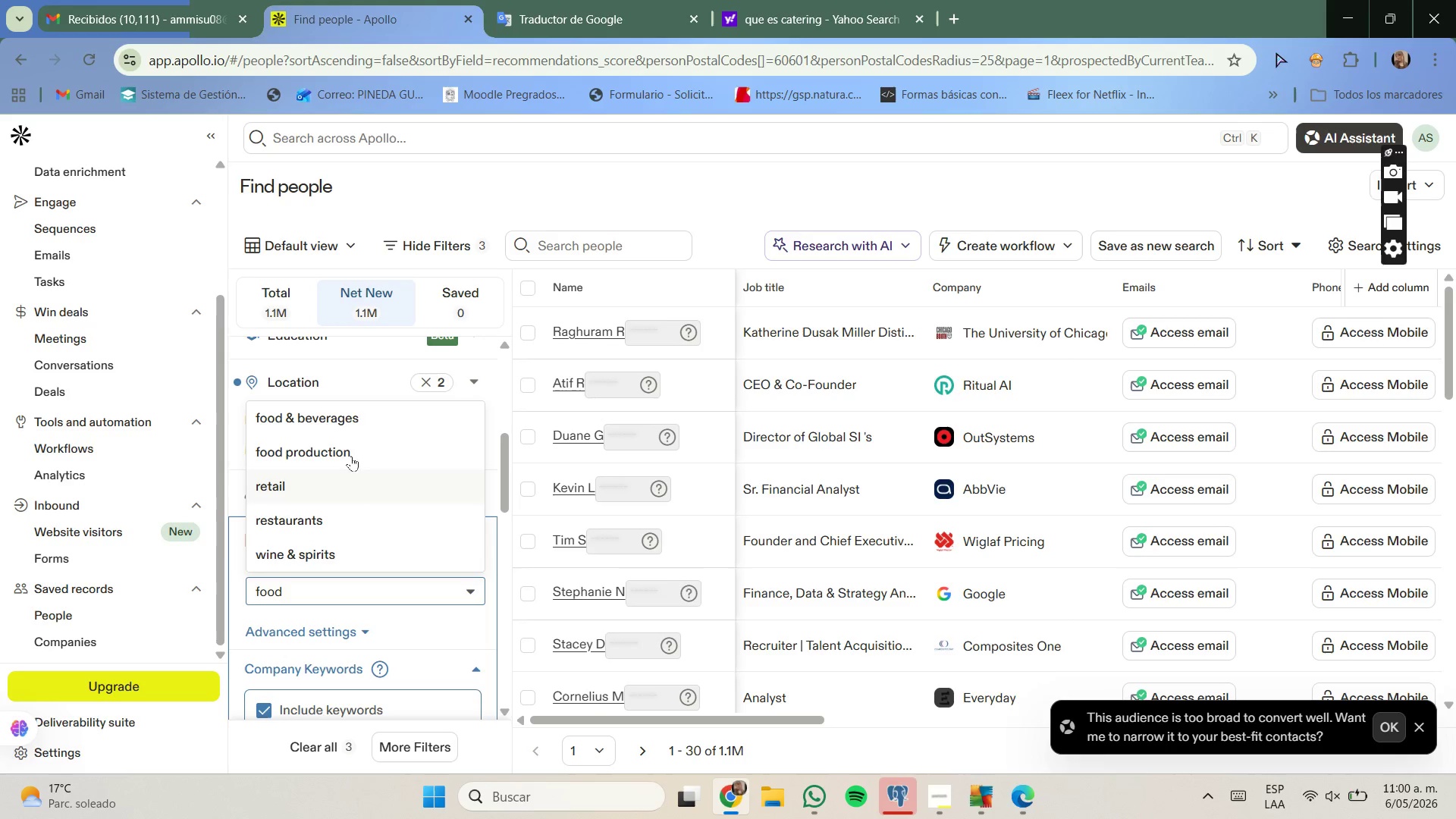 
left_click([359, 431])
 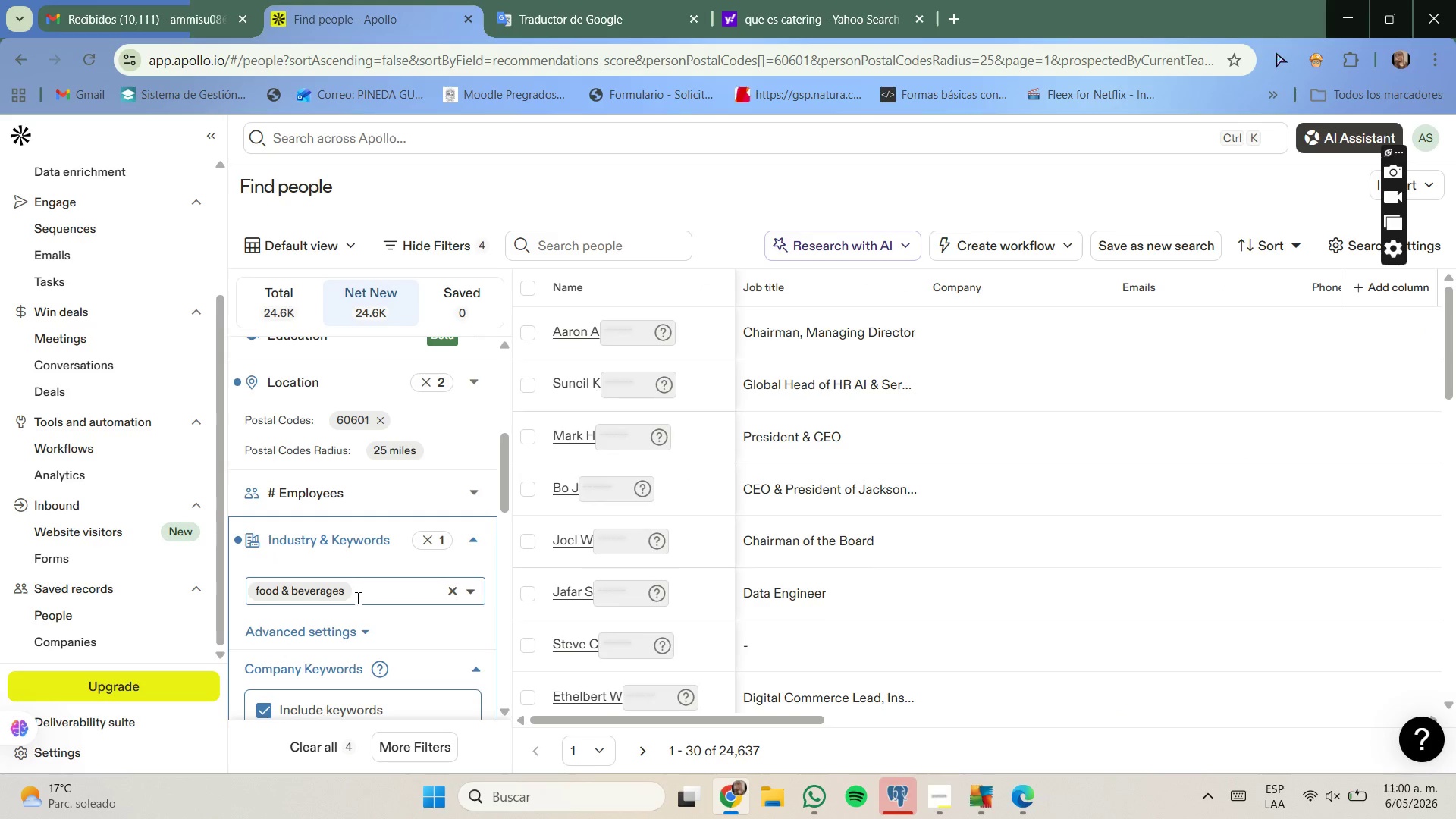 
type(logistics)
 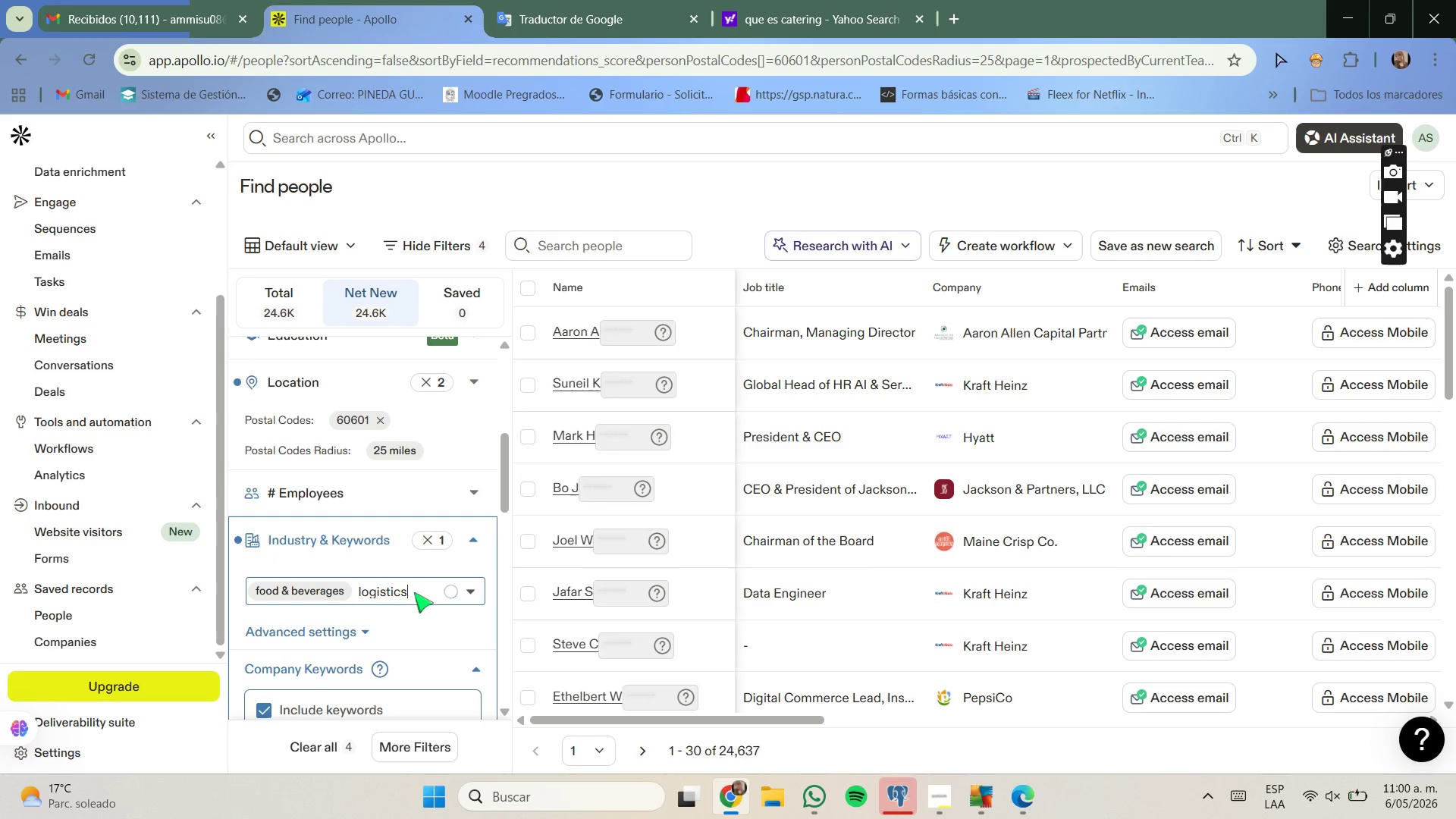 
wait(5.66)
 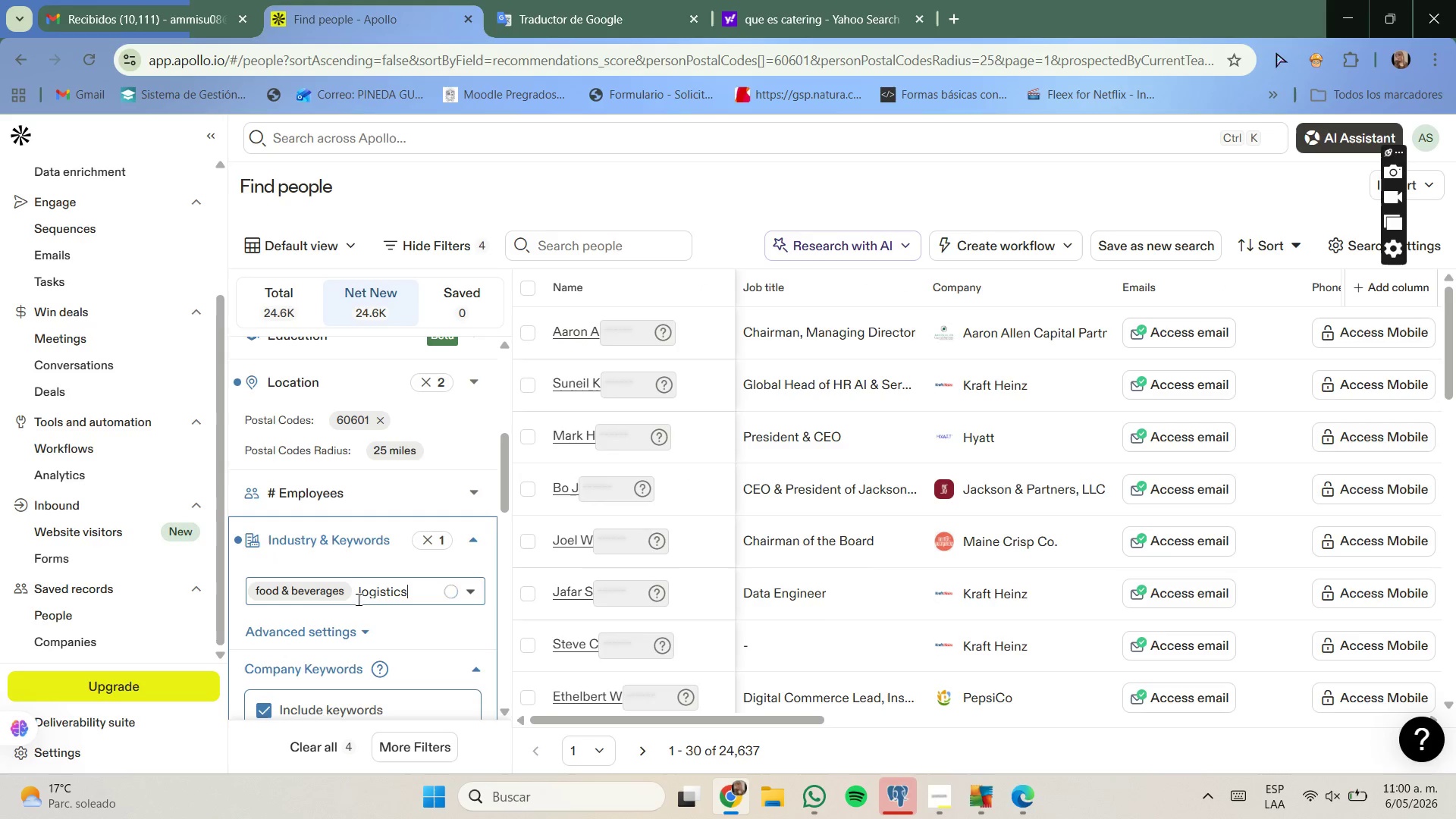 
key(Backspace)
 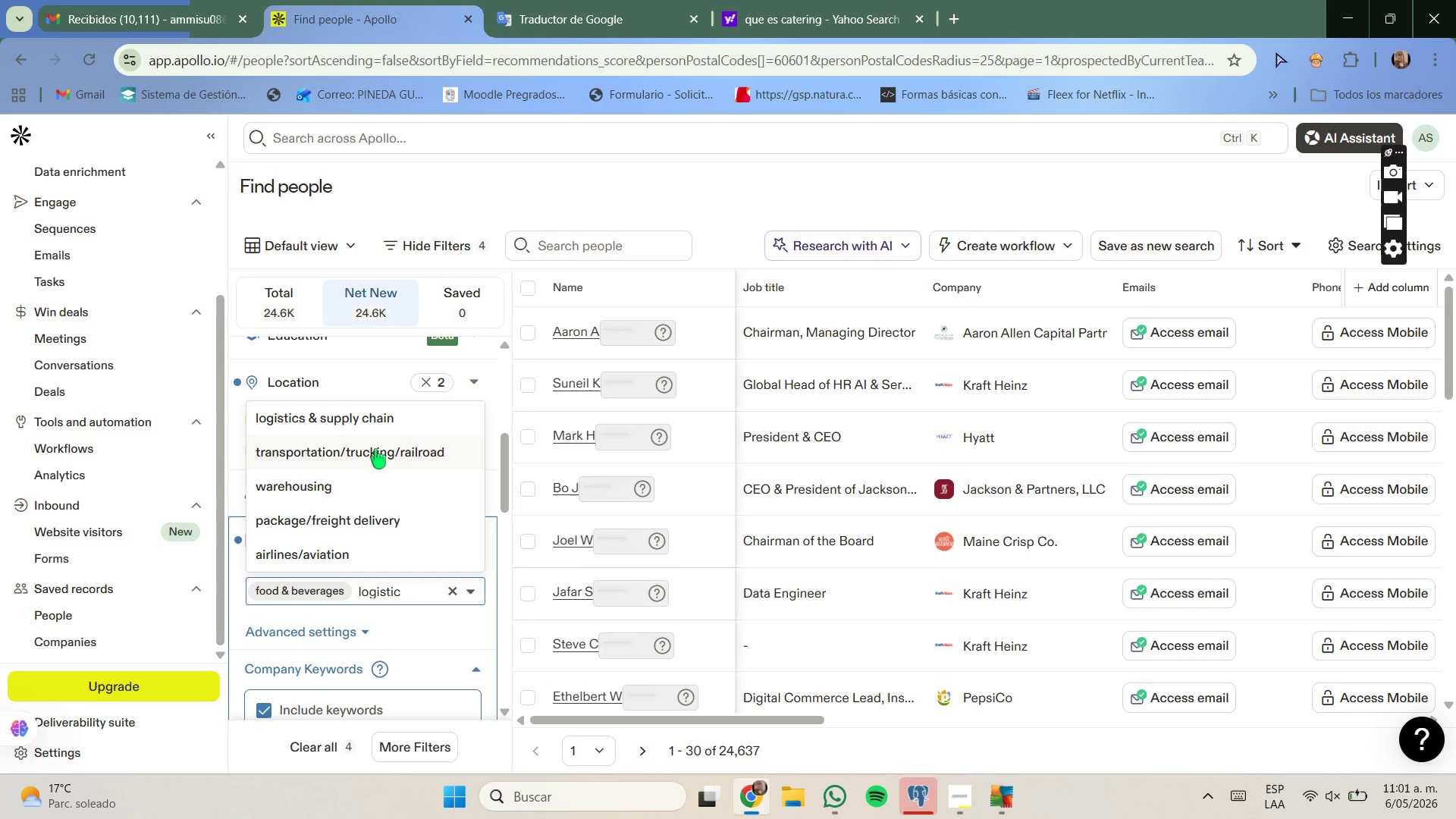 
left_click([368, 424])
 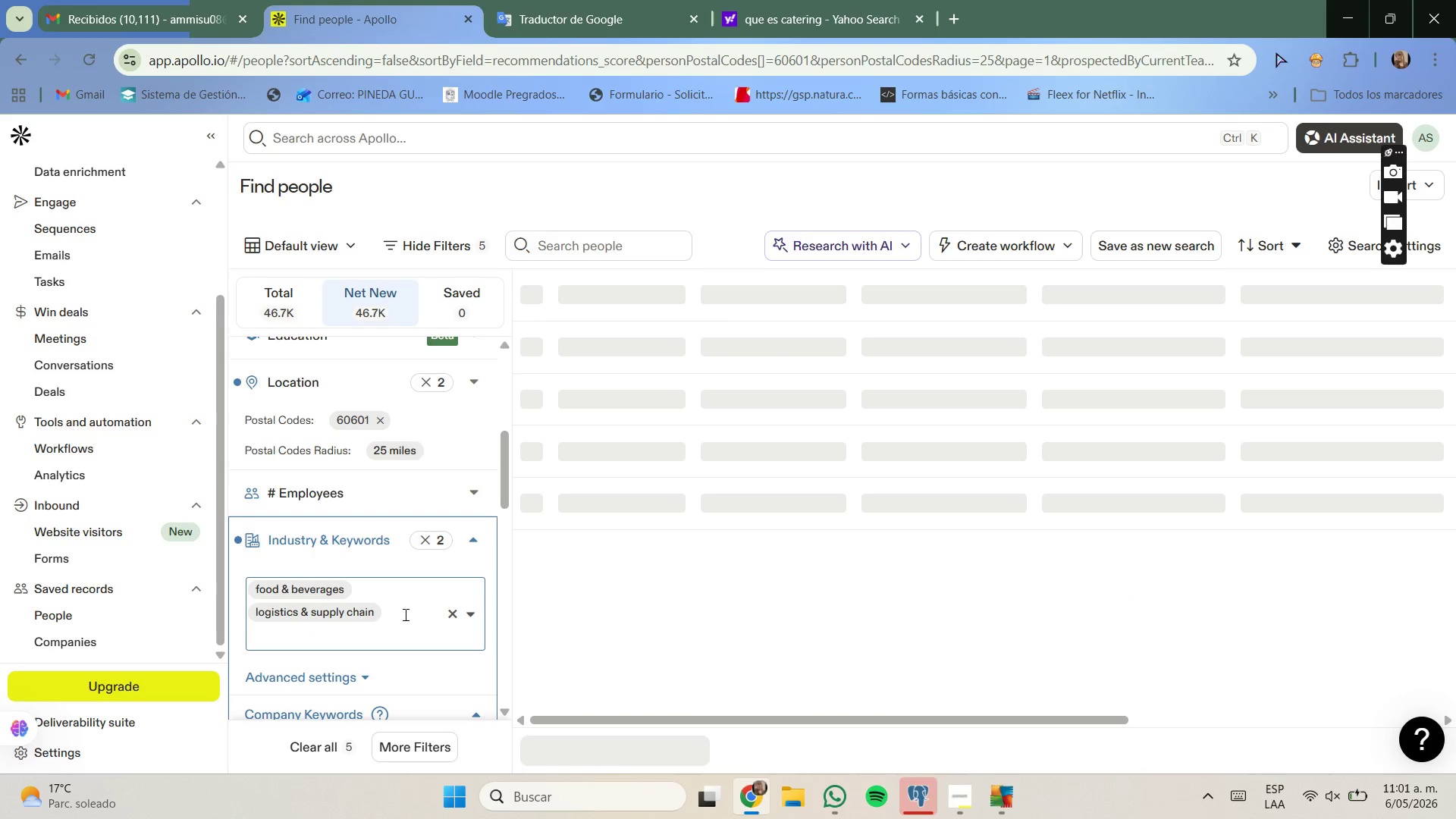 
type(retail)
key(Backspace)
type(l)
 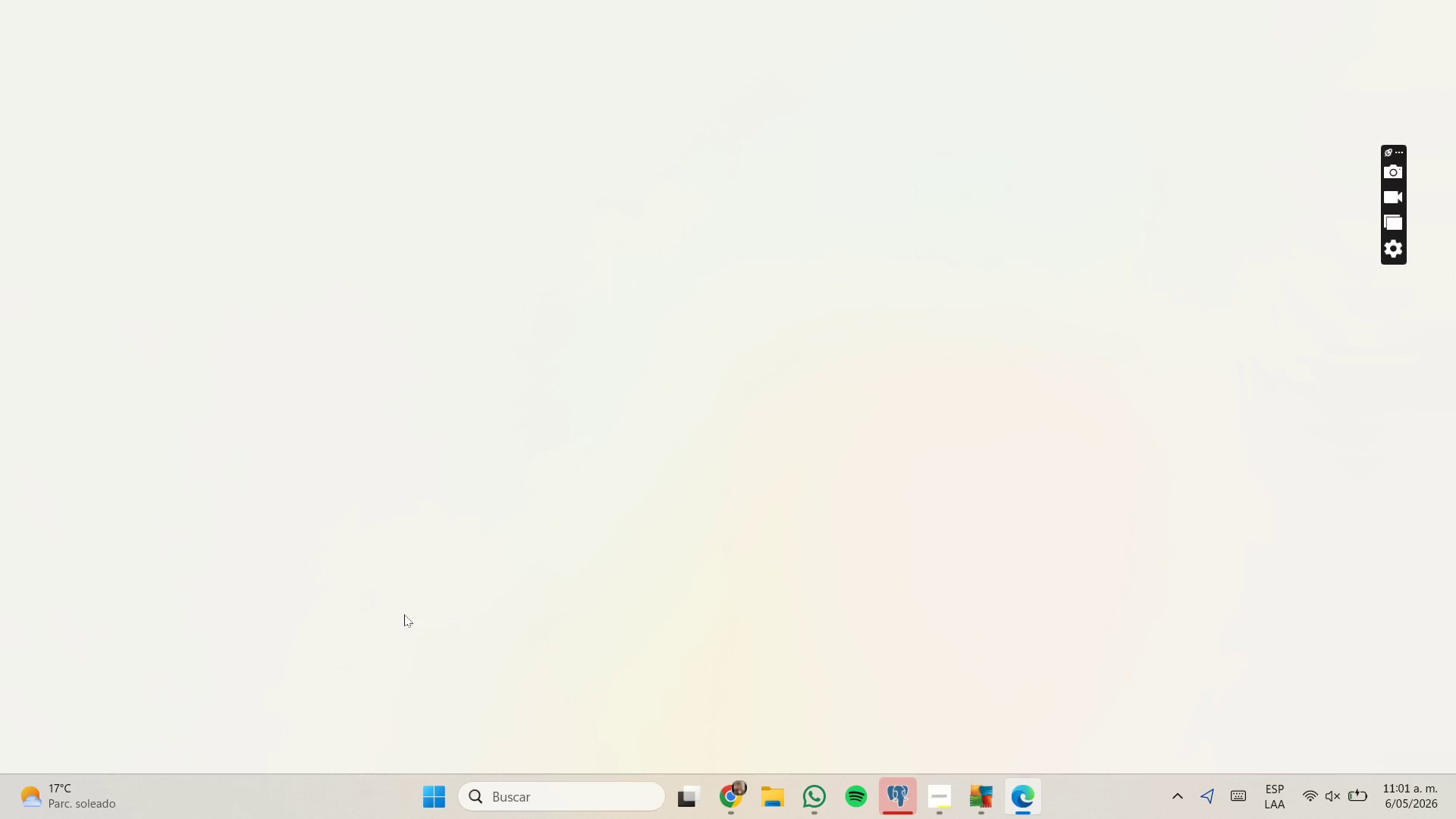 
wait(7.33)
 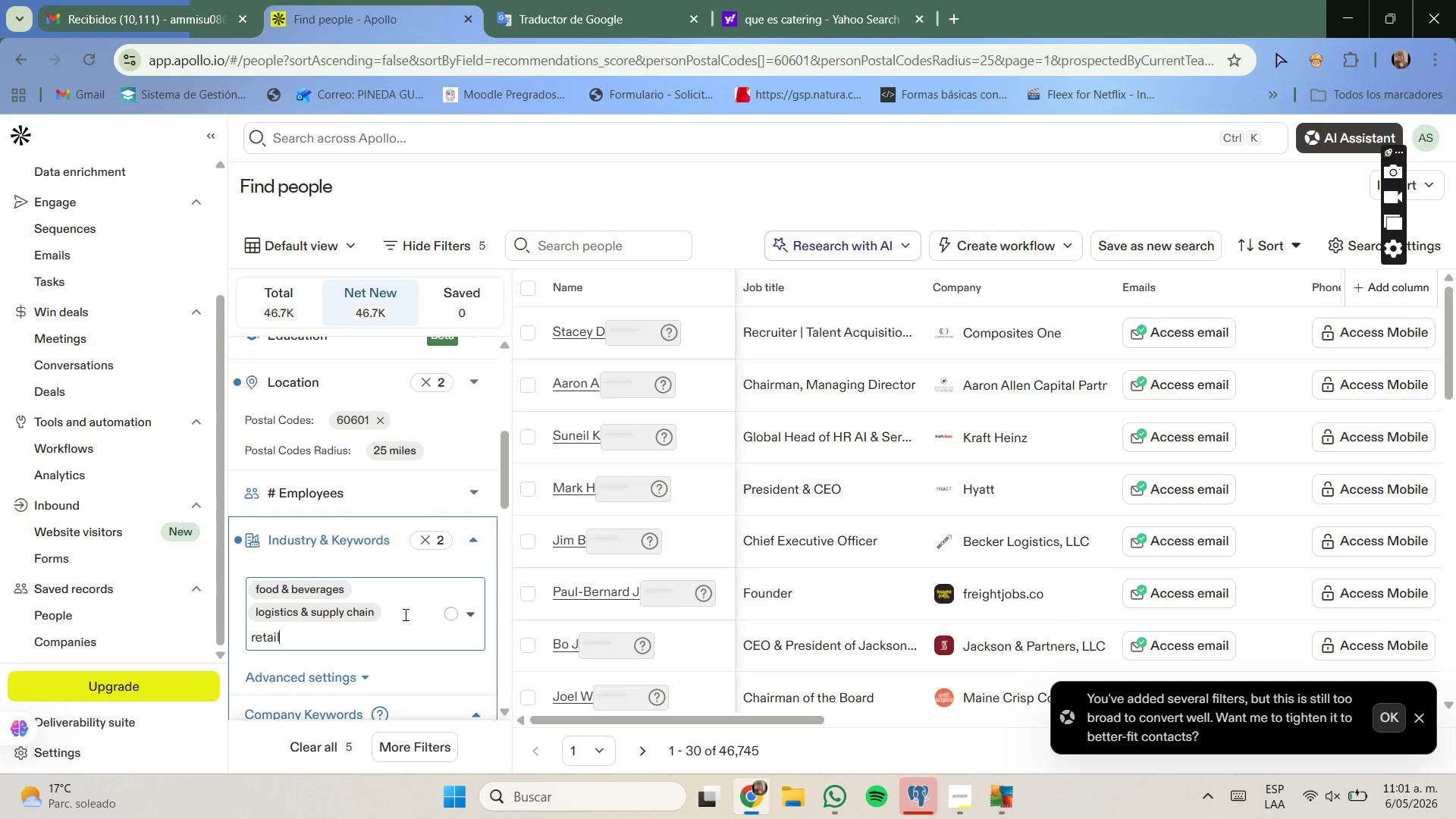 
left_click([723, 733])
 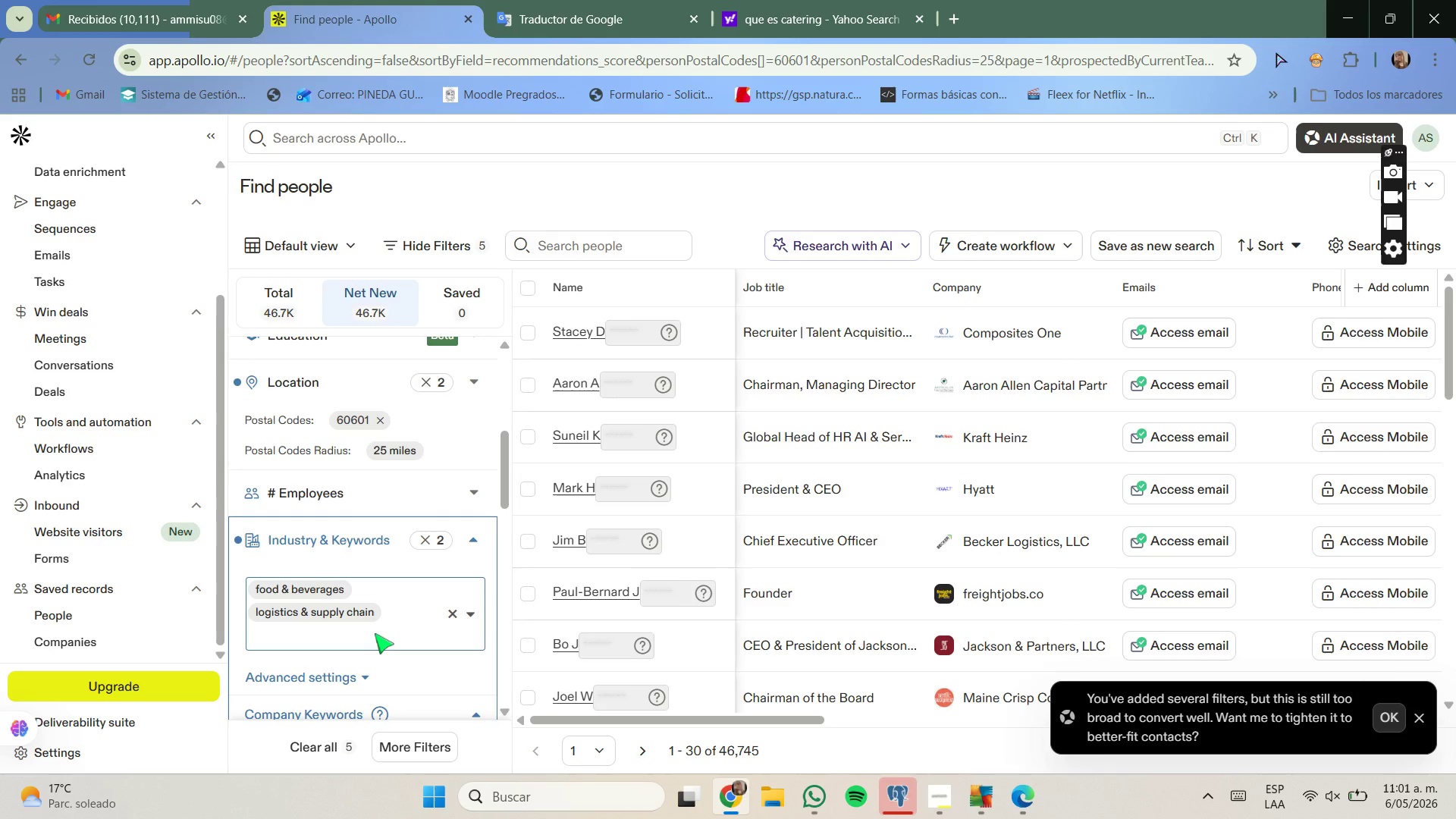 
type(retail)
 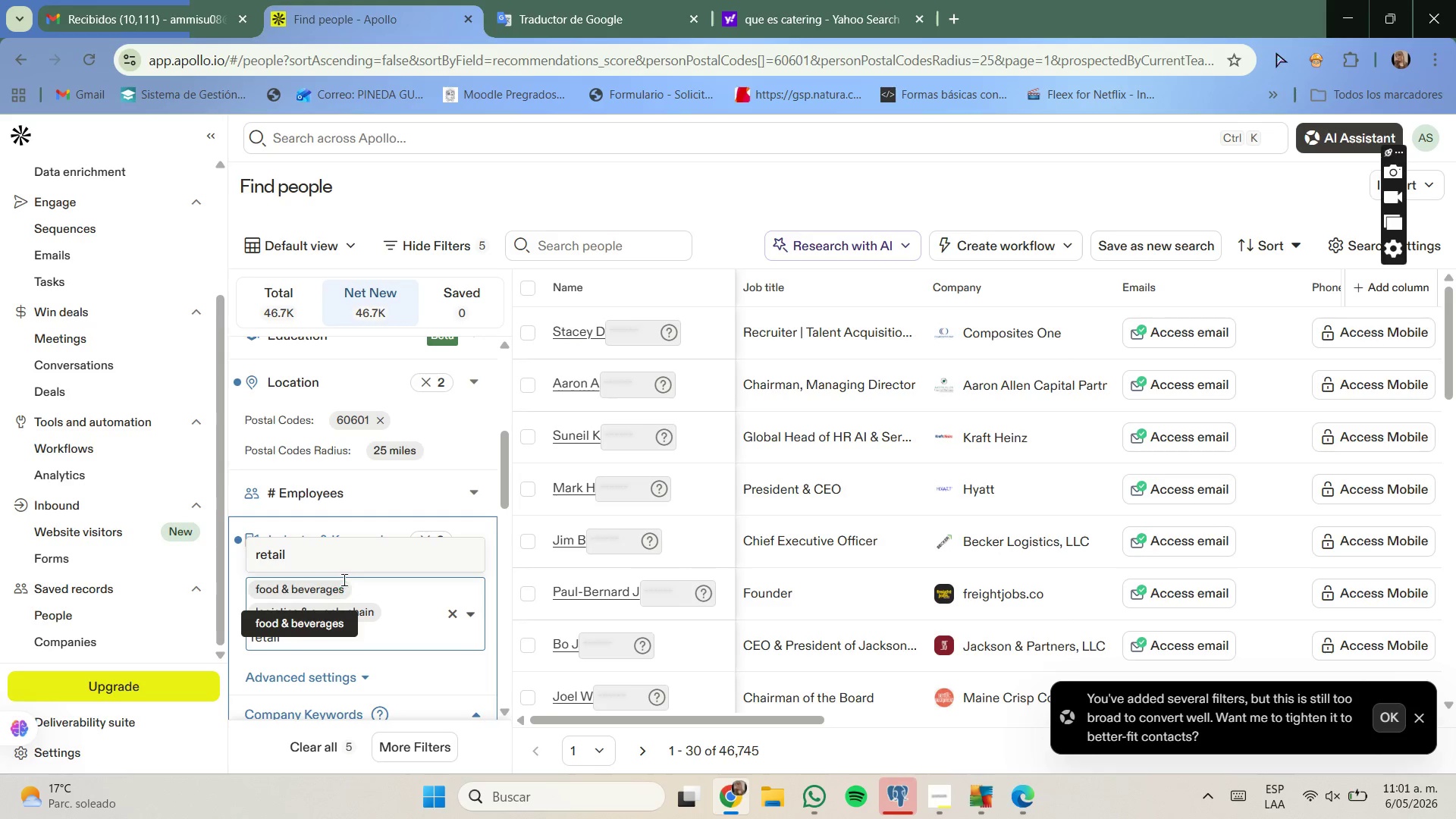 
left_click([328, 563])
 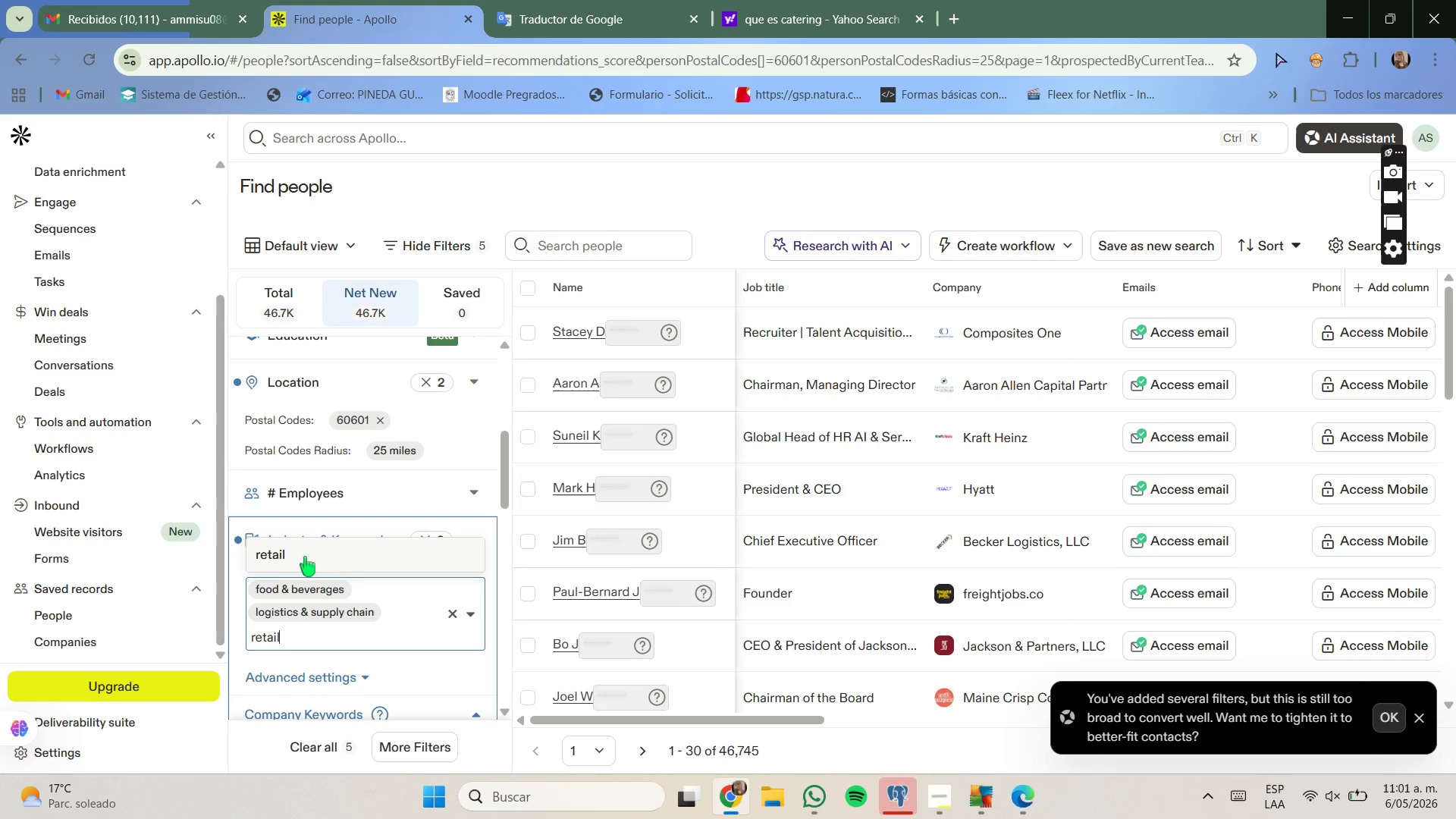 
mouse_move([293, 568])
 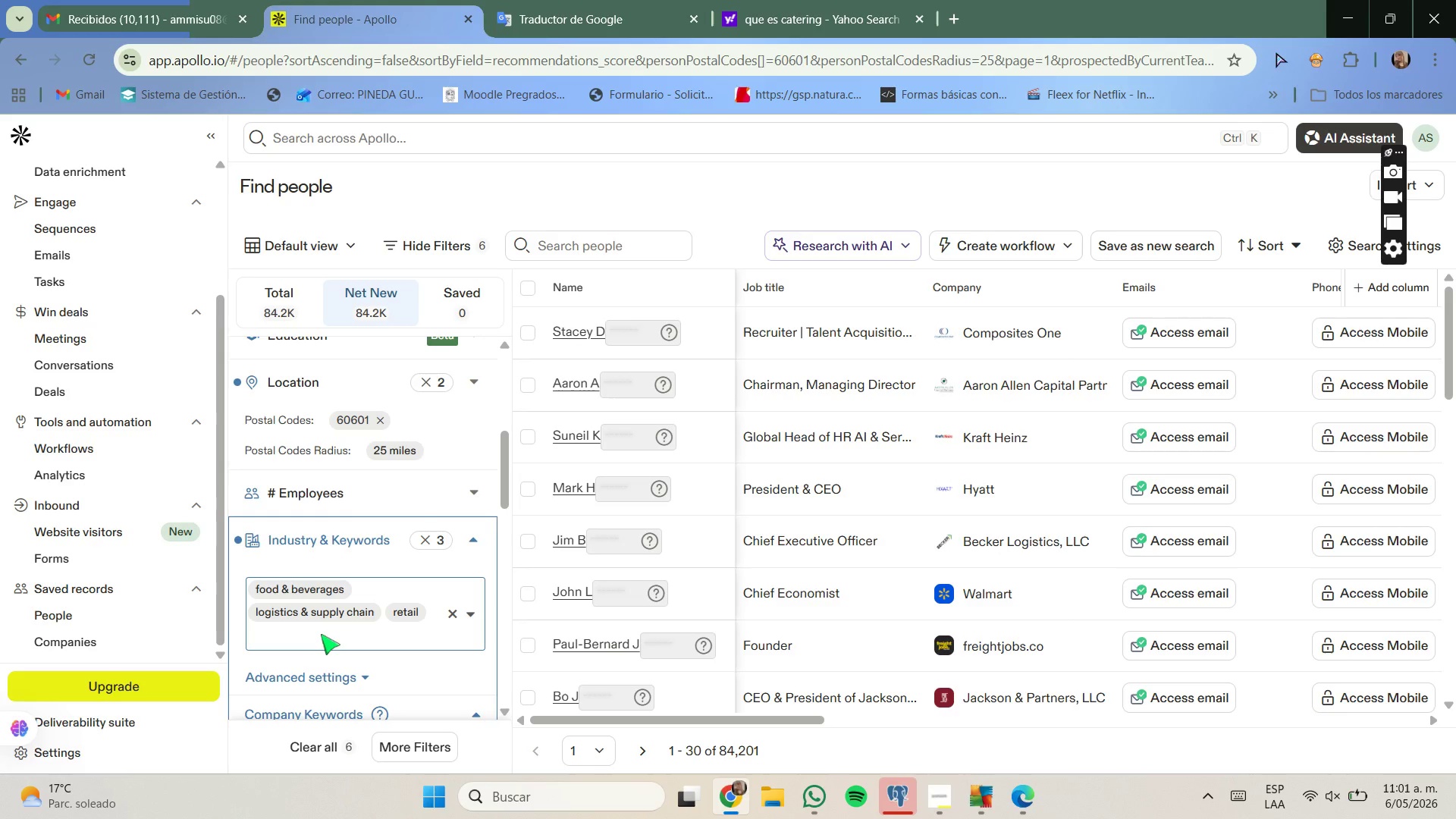 
left_click([344, 639])
 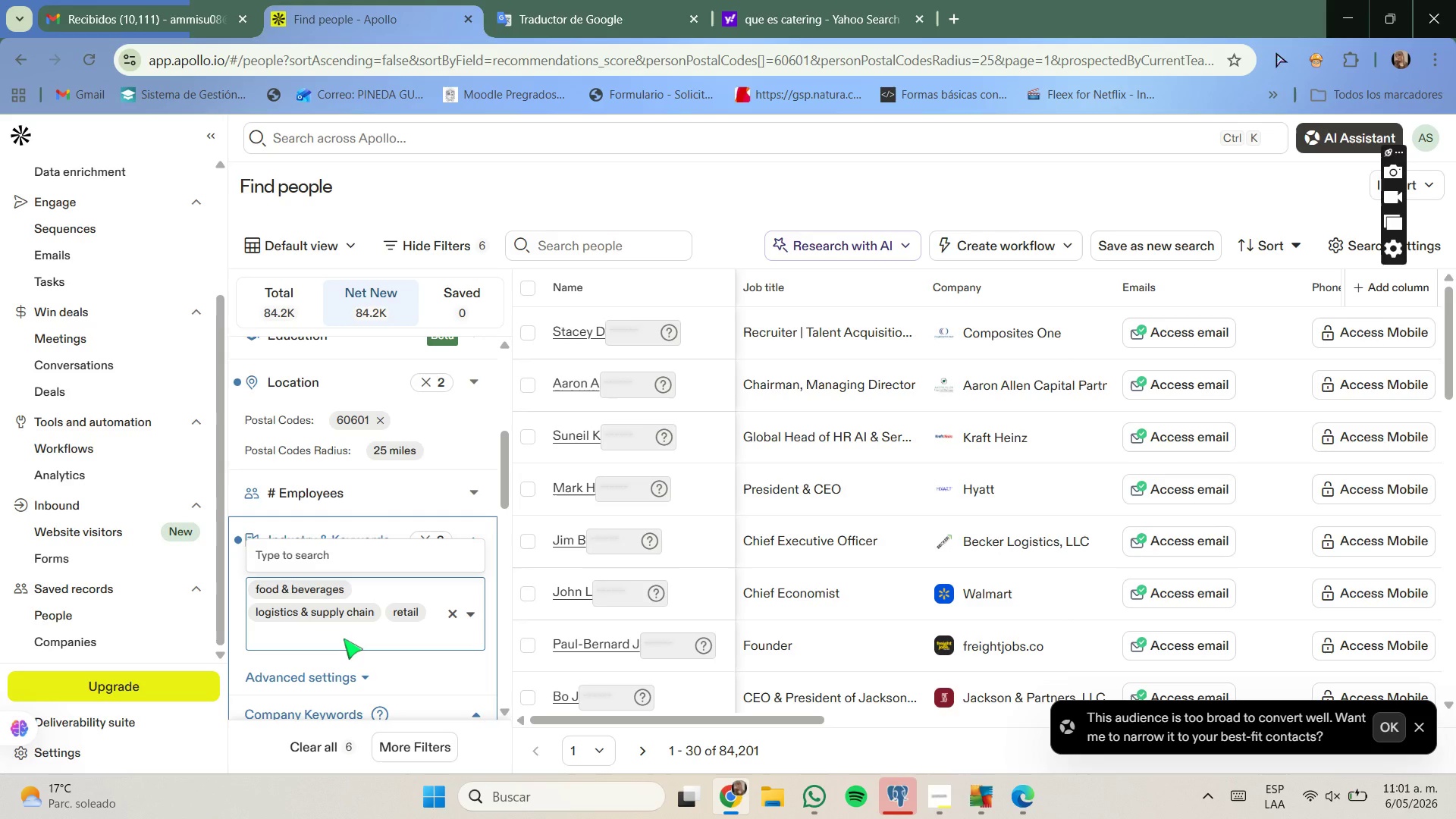 
type(consumen)
key(Backspace)
 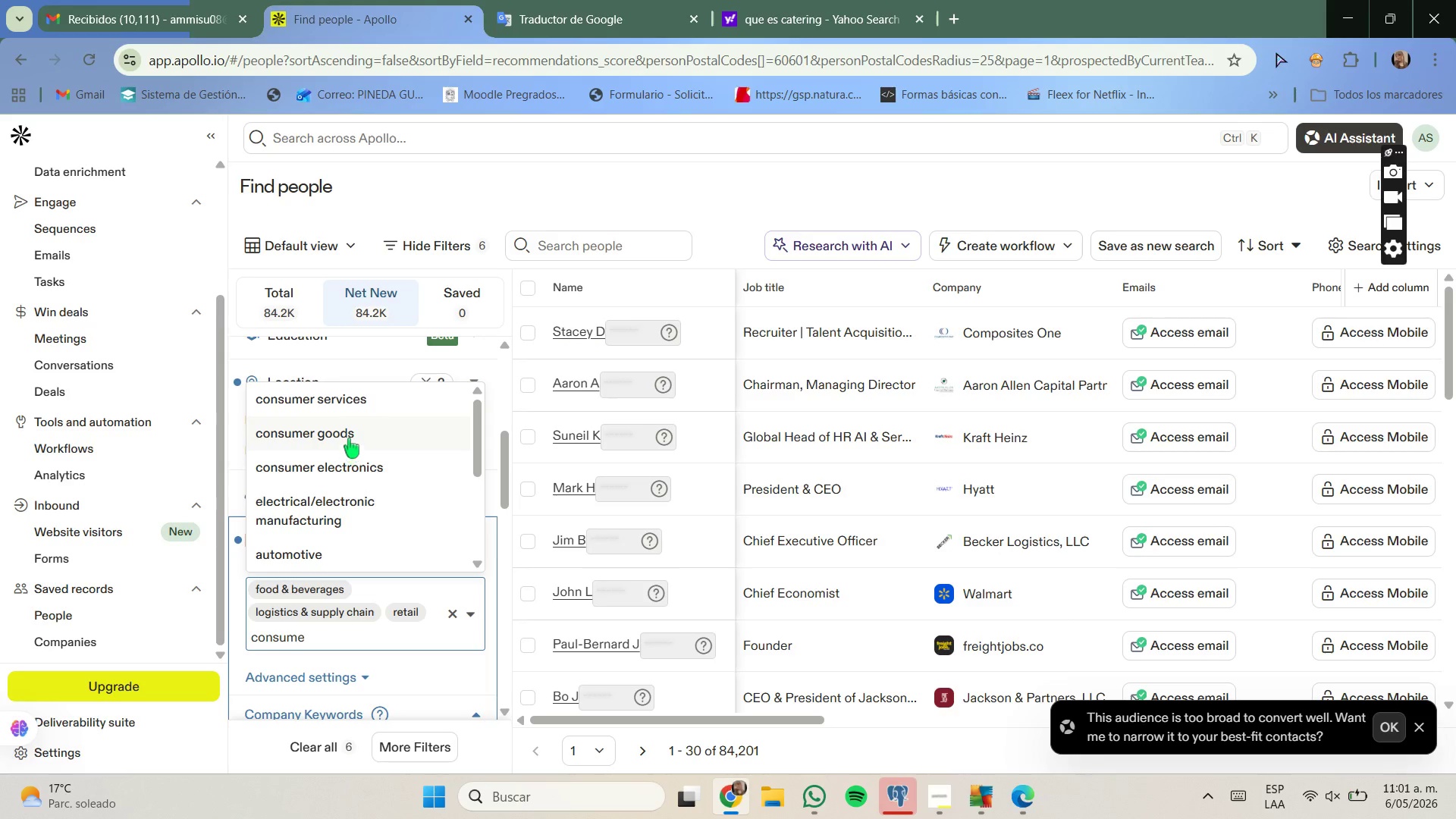 
left_click([345, 409])
 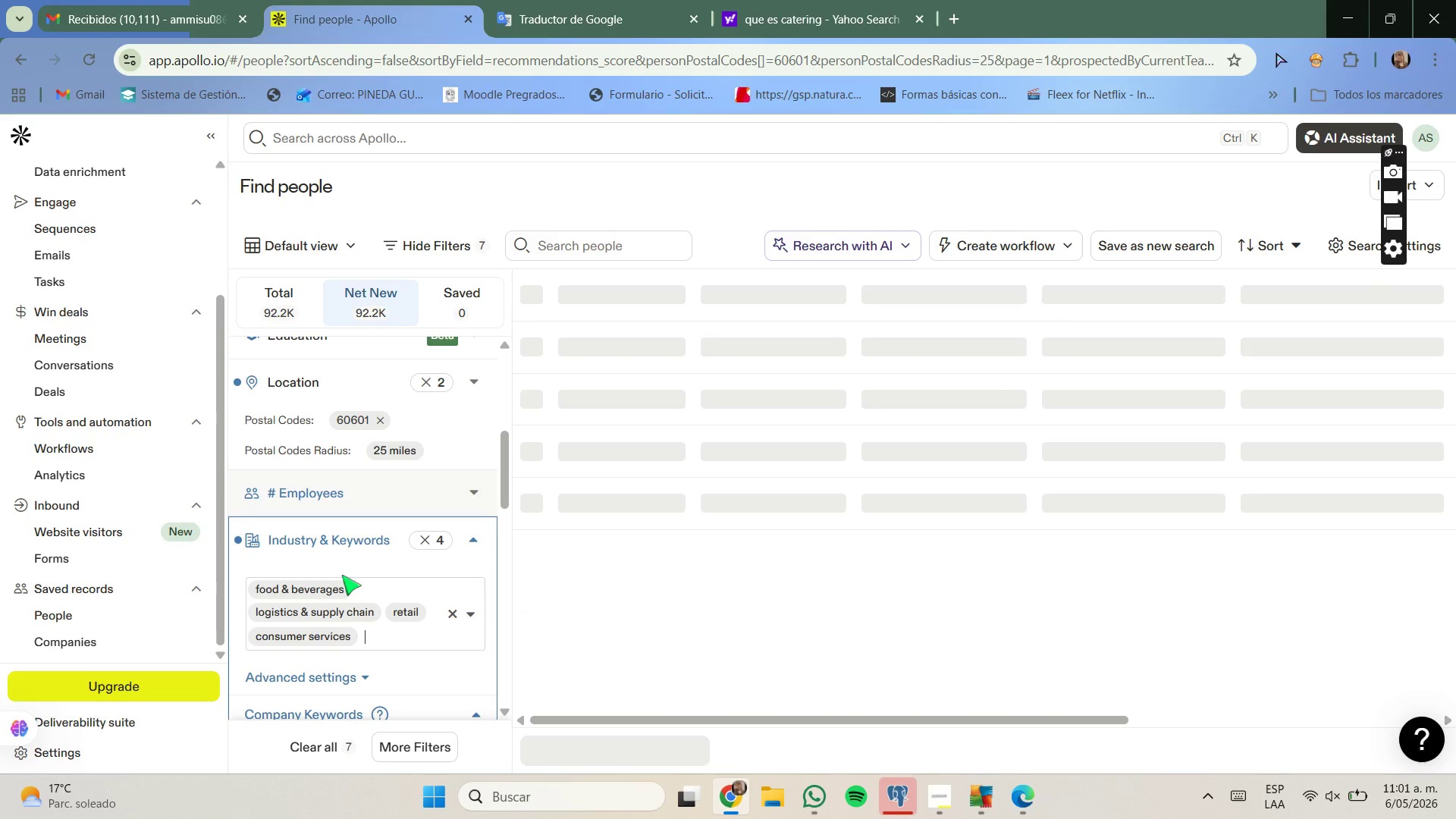 
scroll: coordinate [345, 582], scroll_direction: down, amount: 2.0
 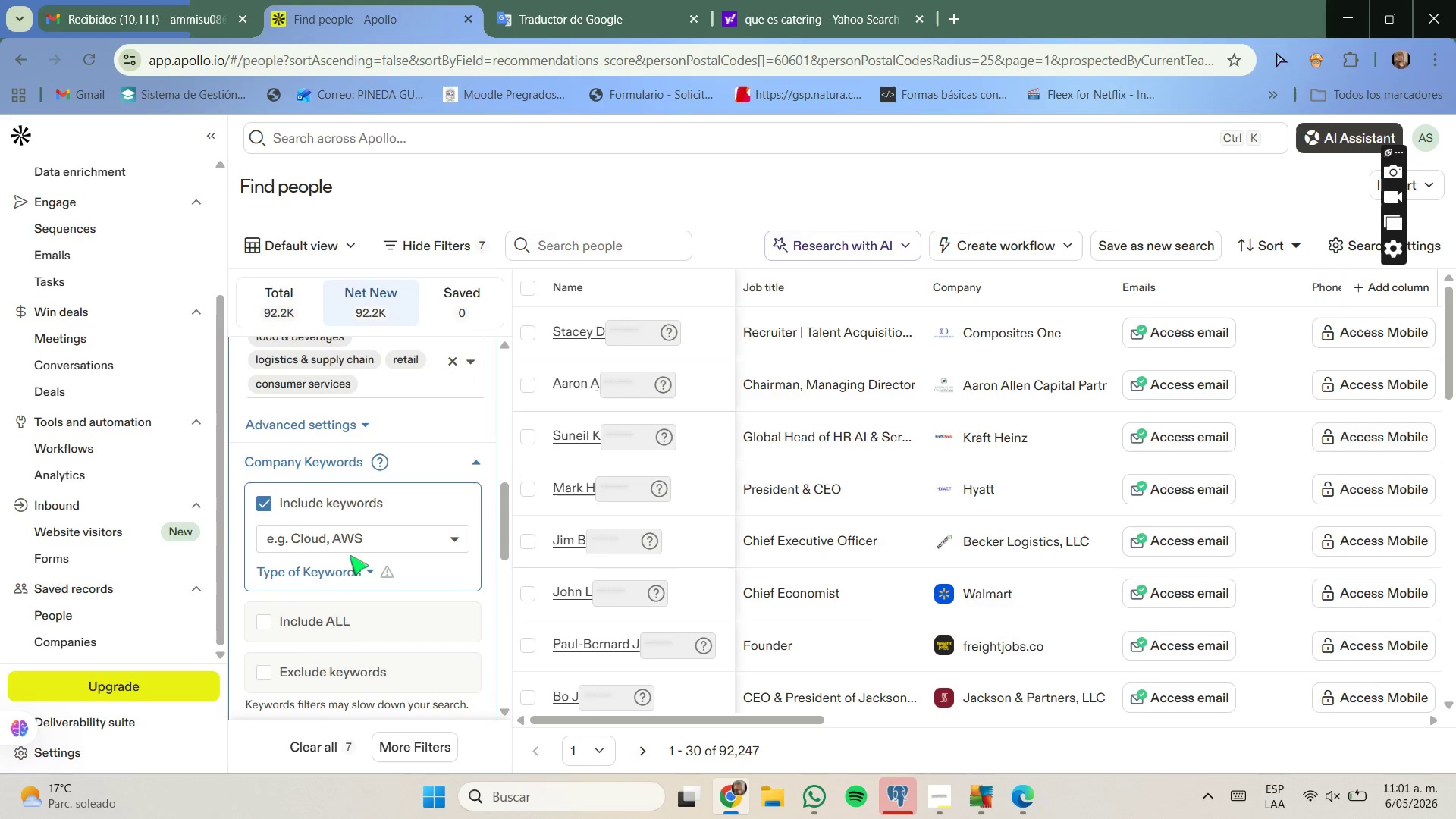 
left_click([350, 539])
 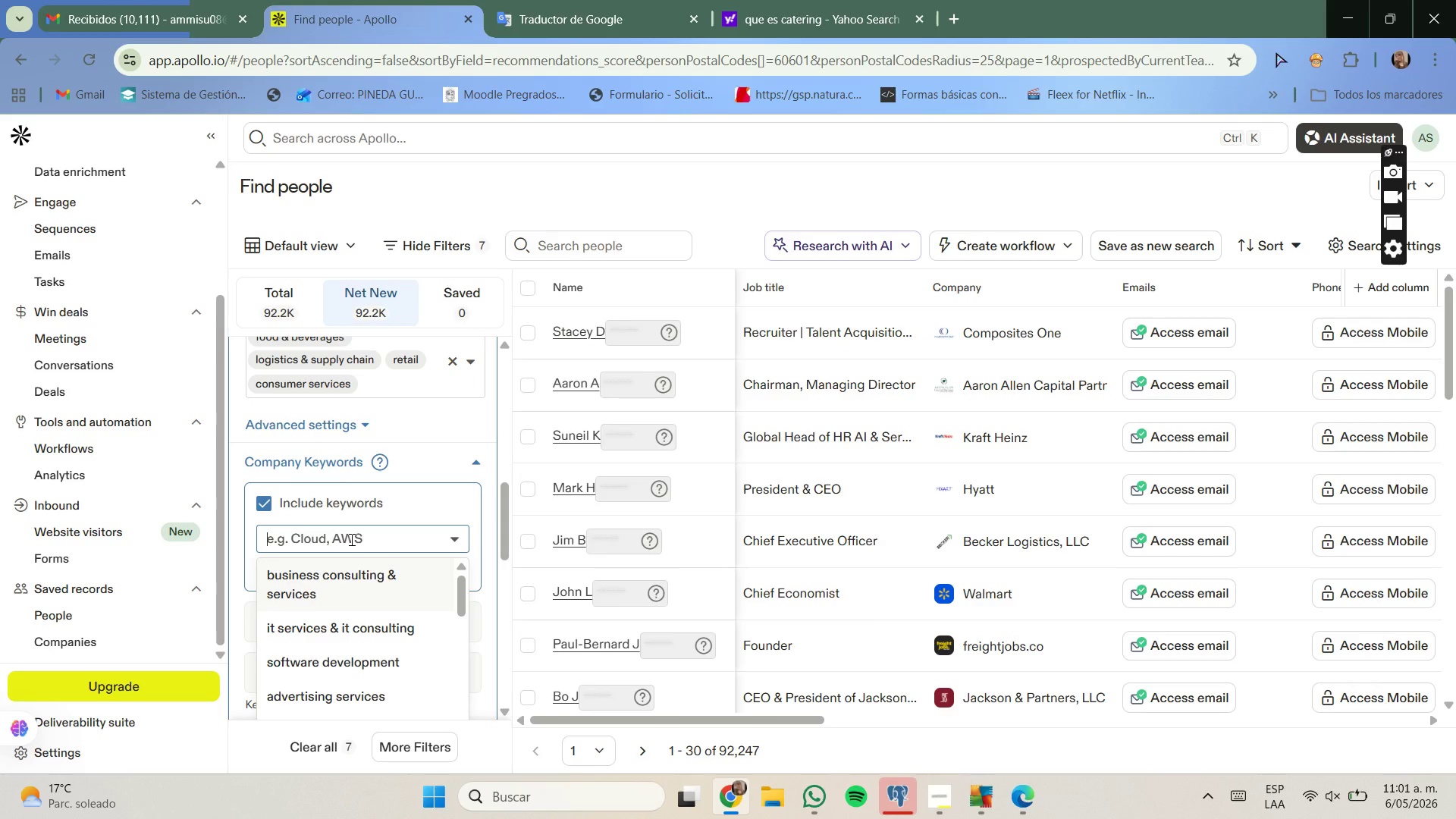 
type(delivery)
 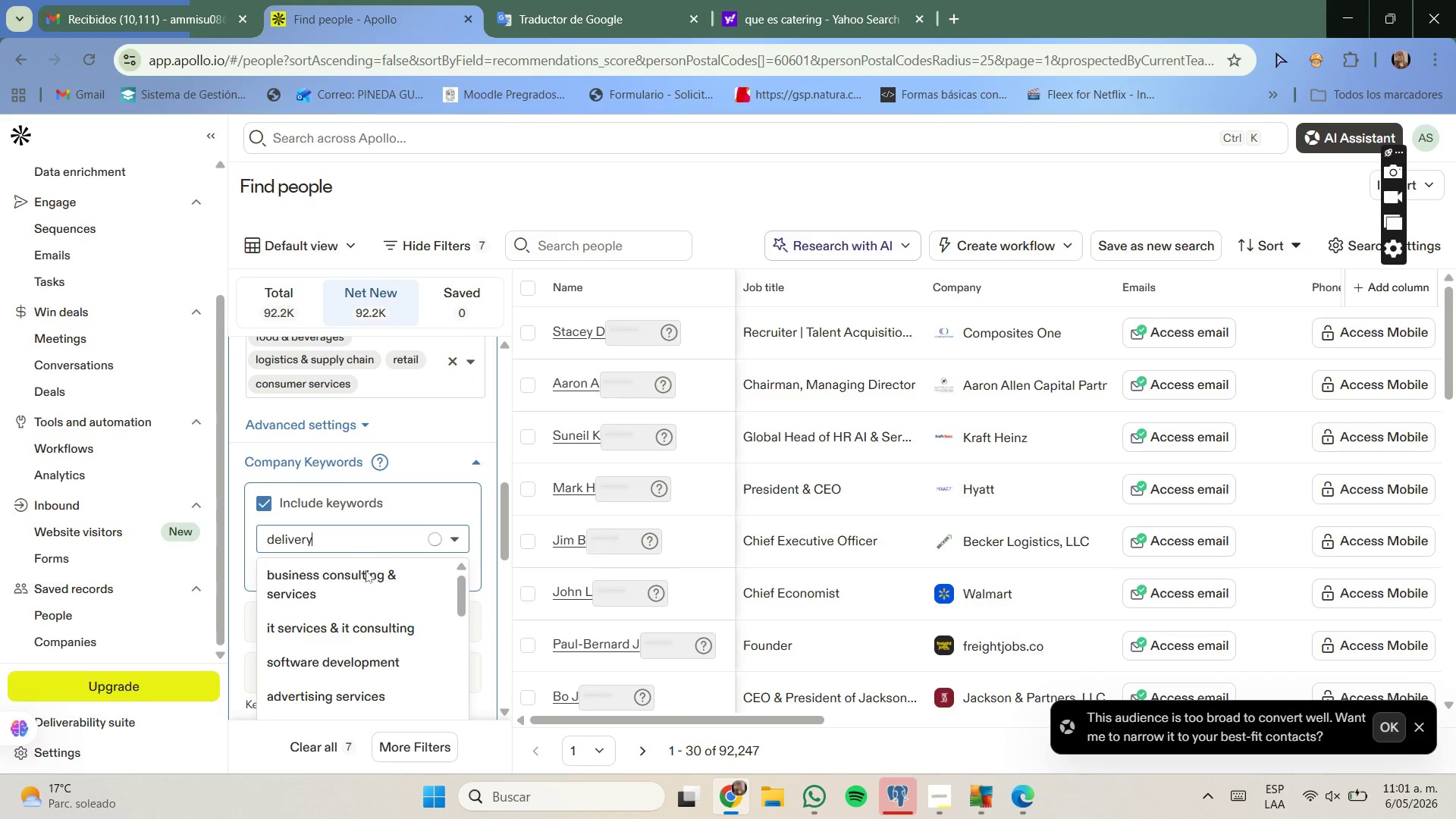 
scroll: coordinate [356, 560], scroll_direction: down, amount: 1.0
 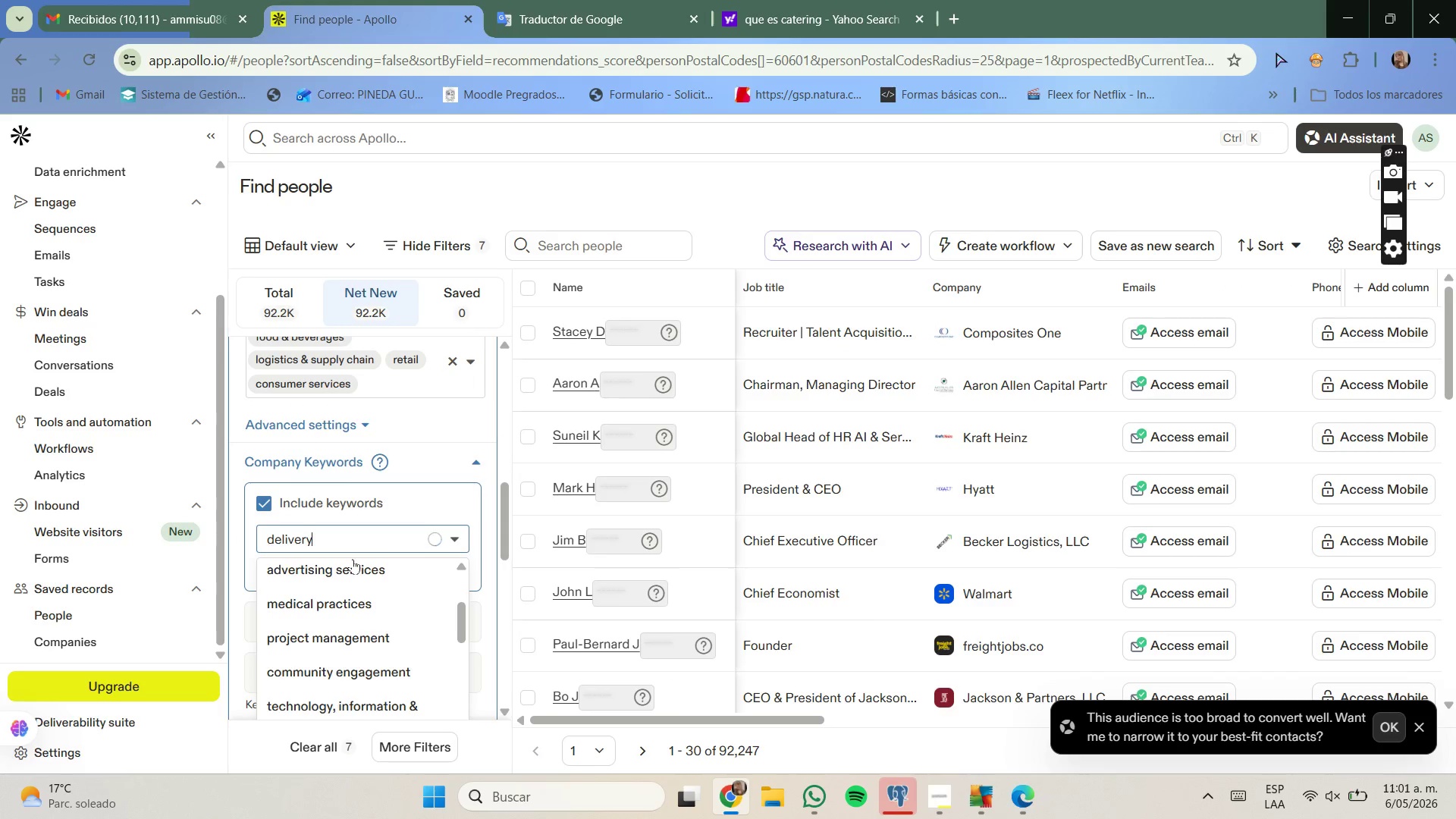 
scroll: coordinate [353, 559], scroll_direction: up, amount: 1.0
 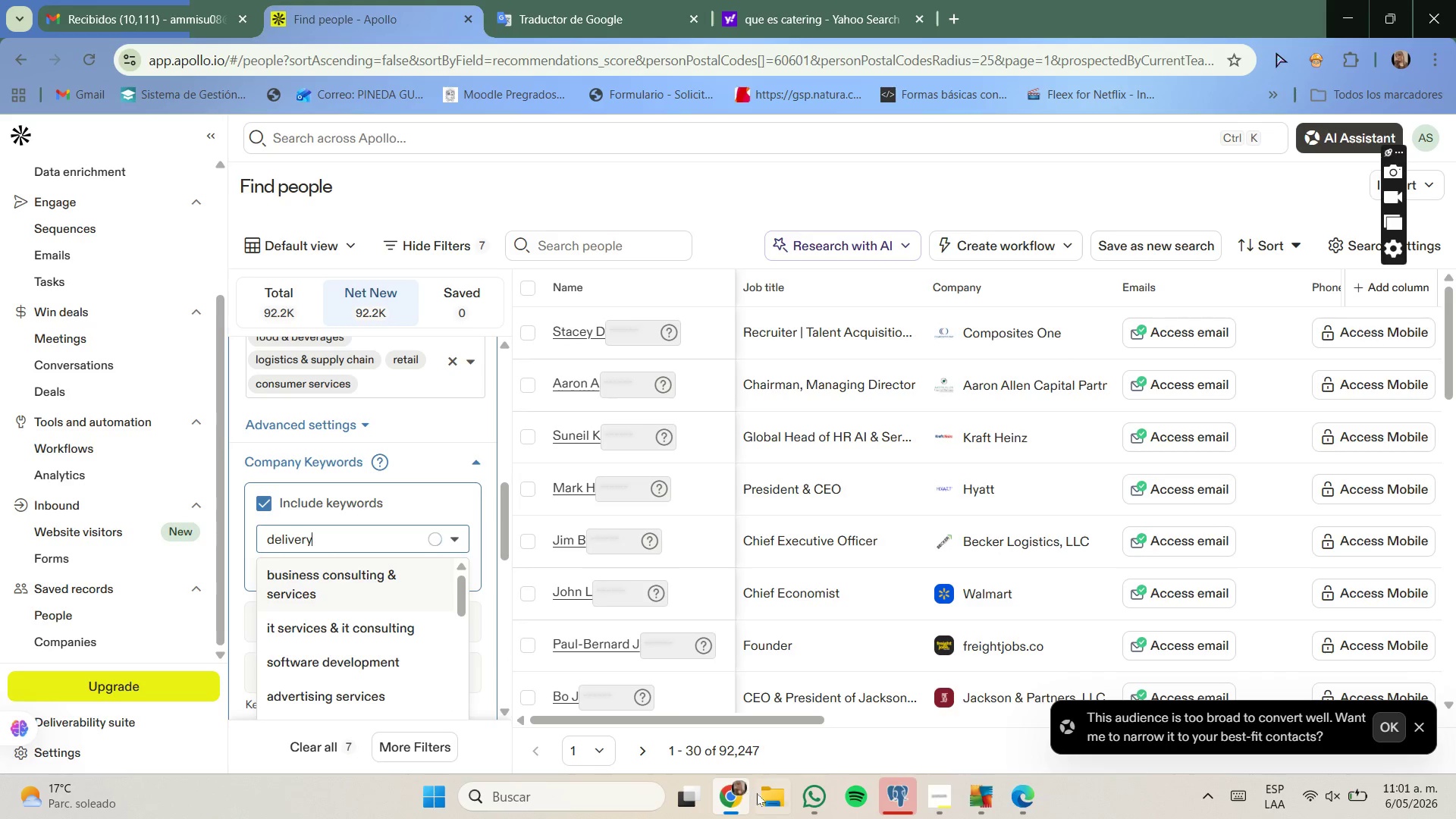 
left_click([761, 795])
 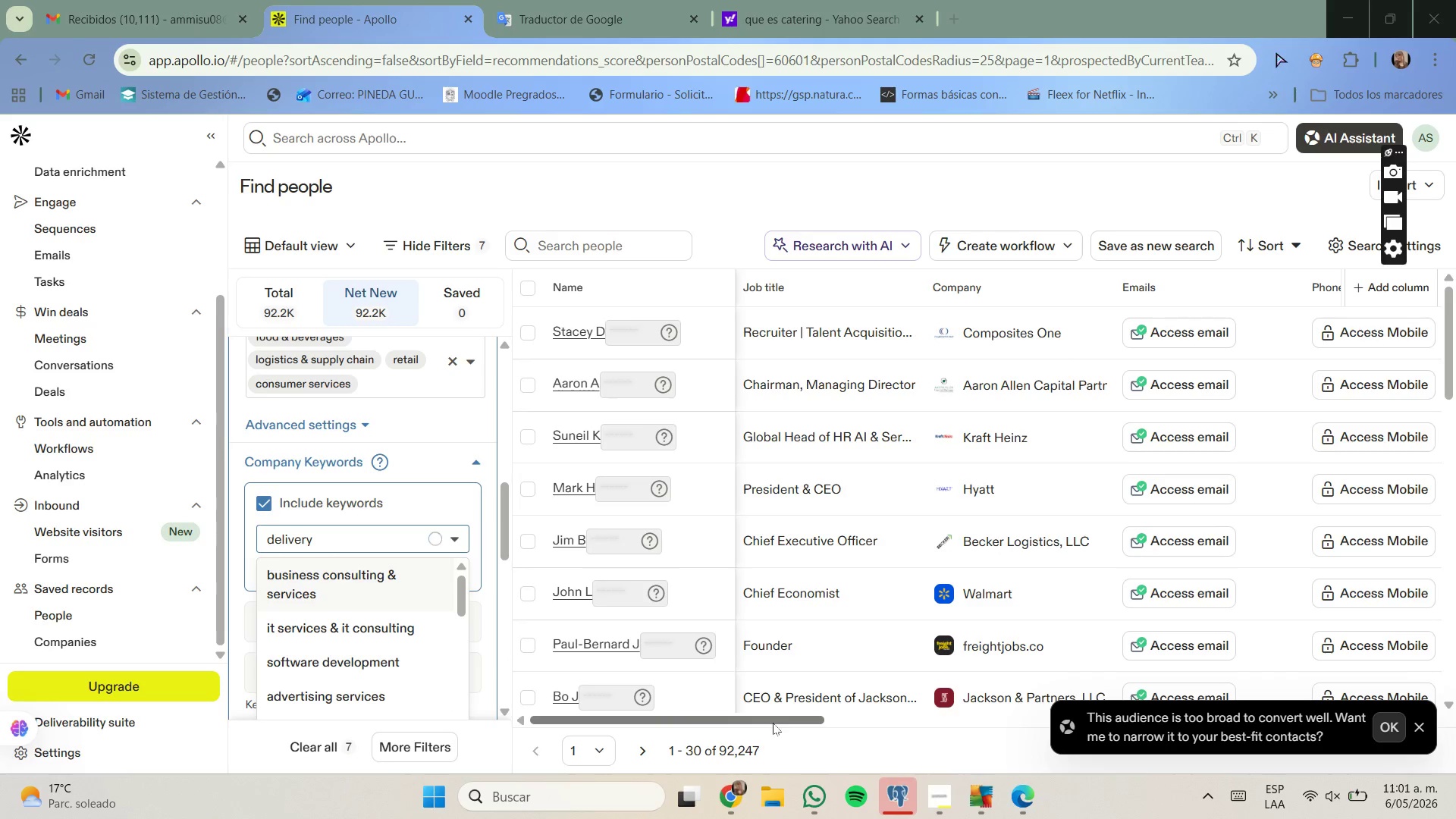 
mouse_move([790, 763])
 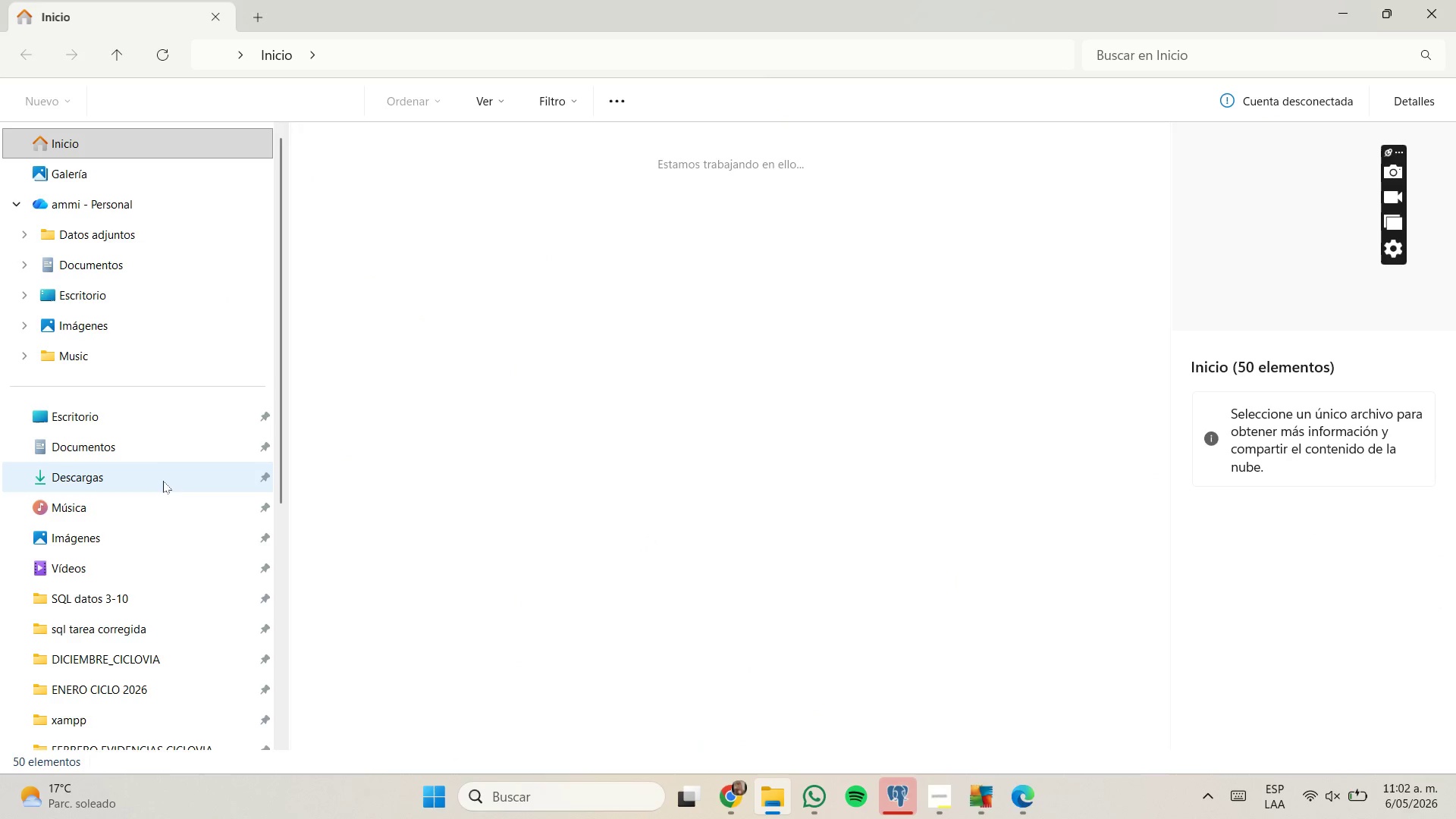 
left_click([162, 482])
 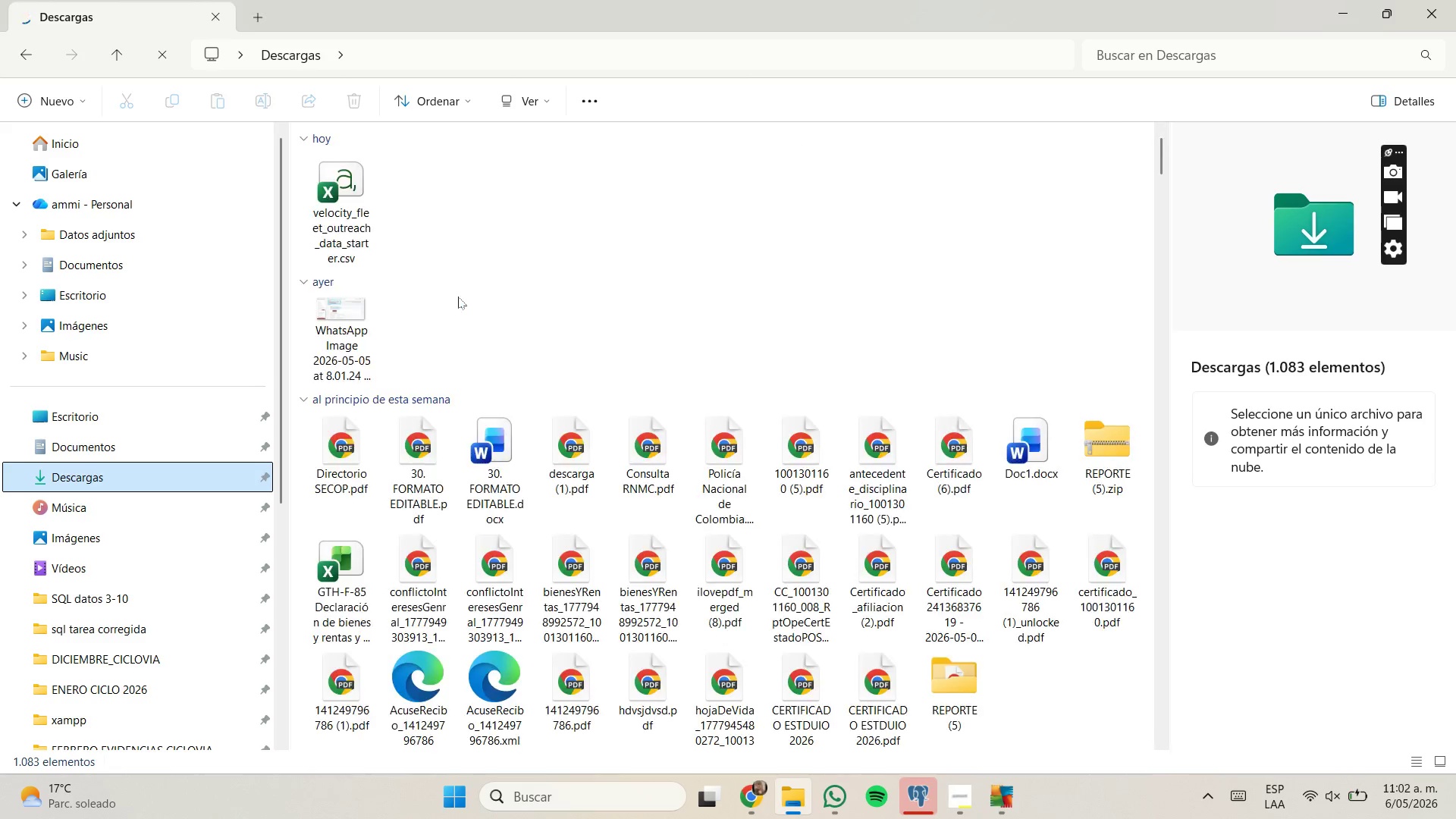 
wait(5.53)
 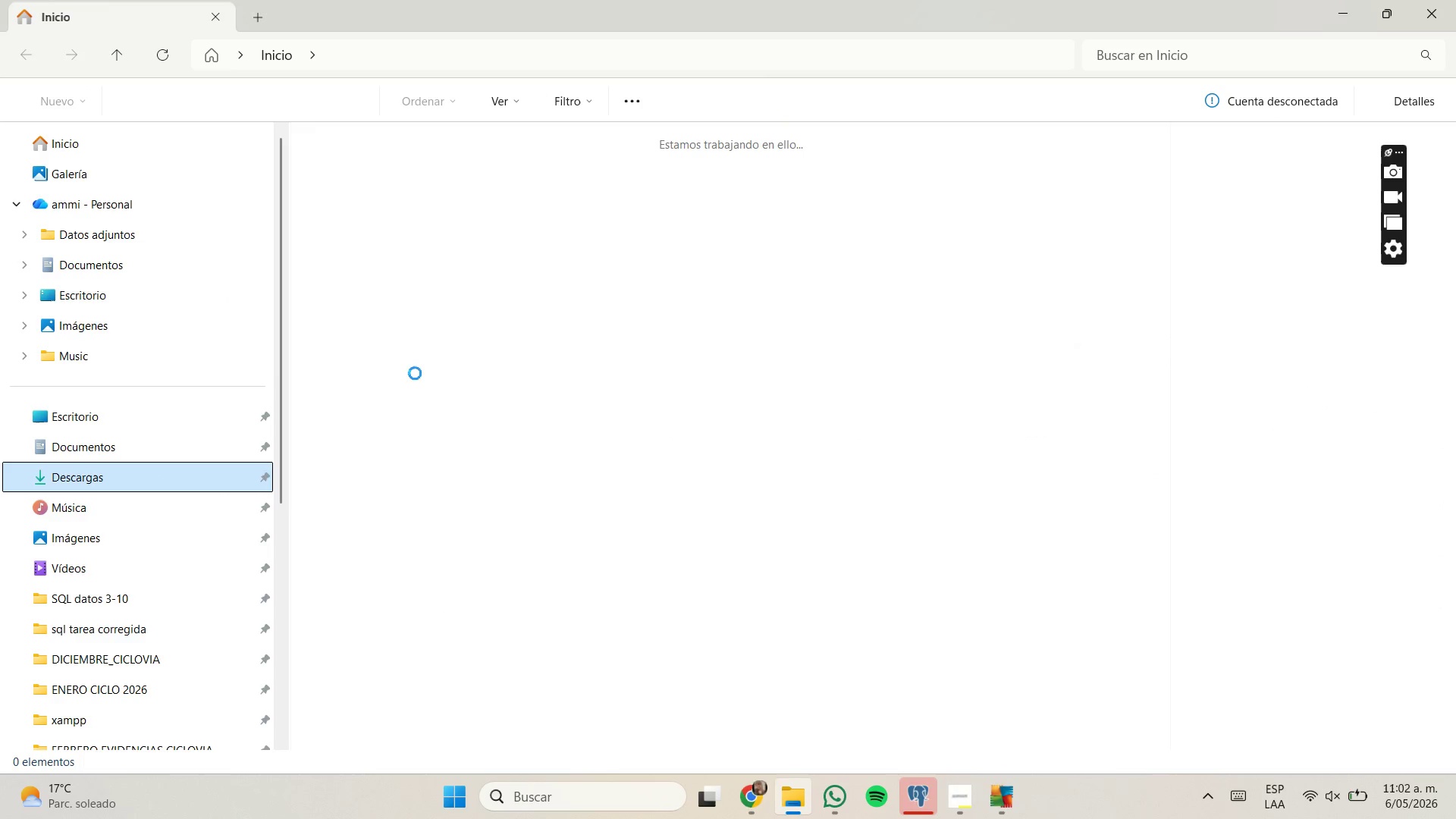 
double_click([356, 217])
 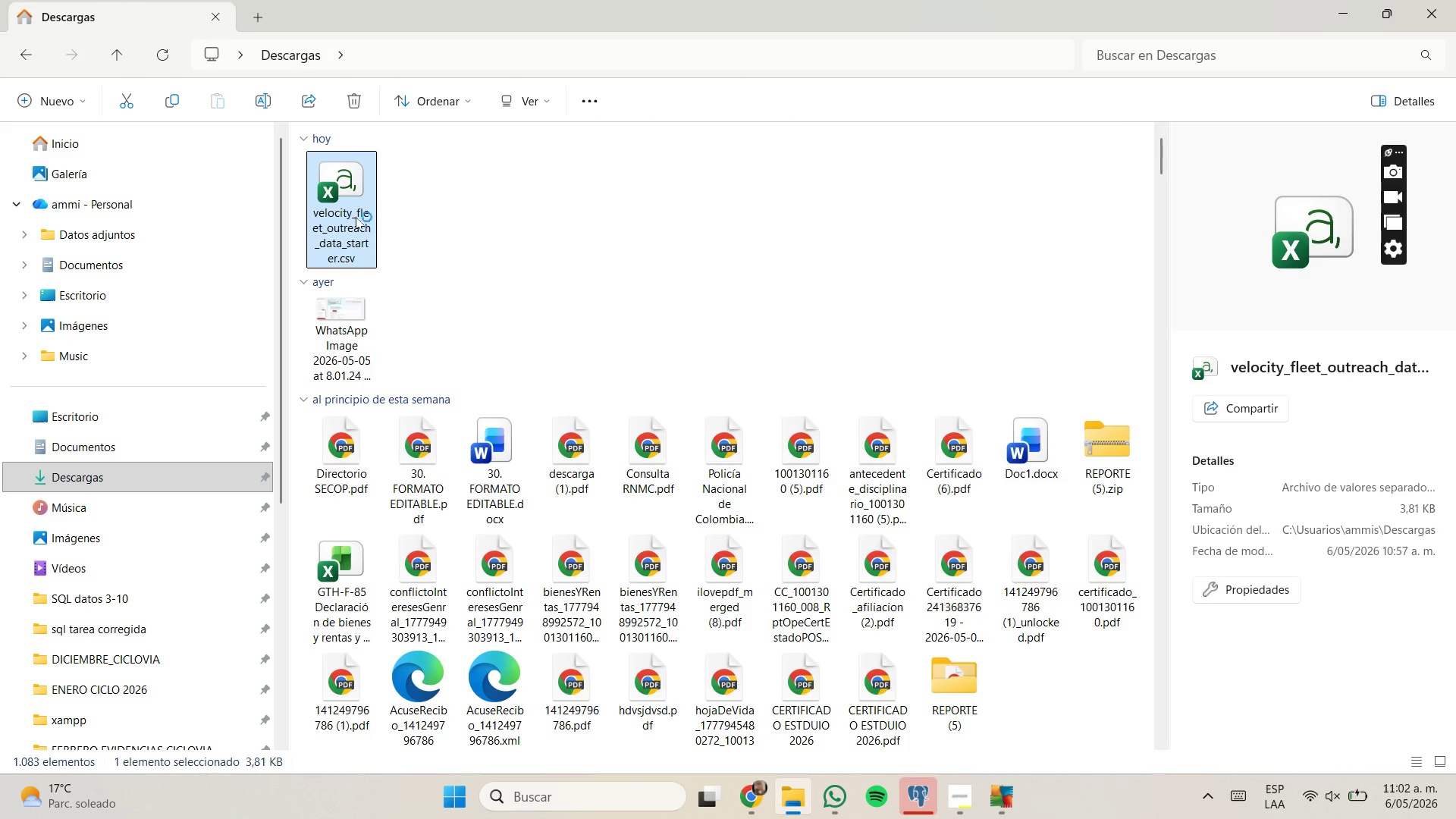 
triple_click([356, 217])
 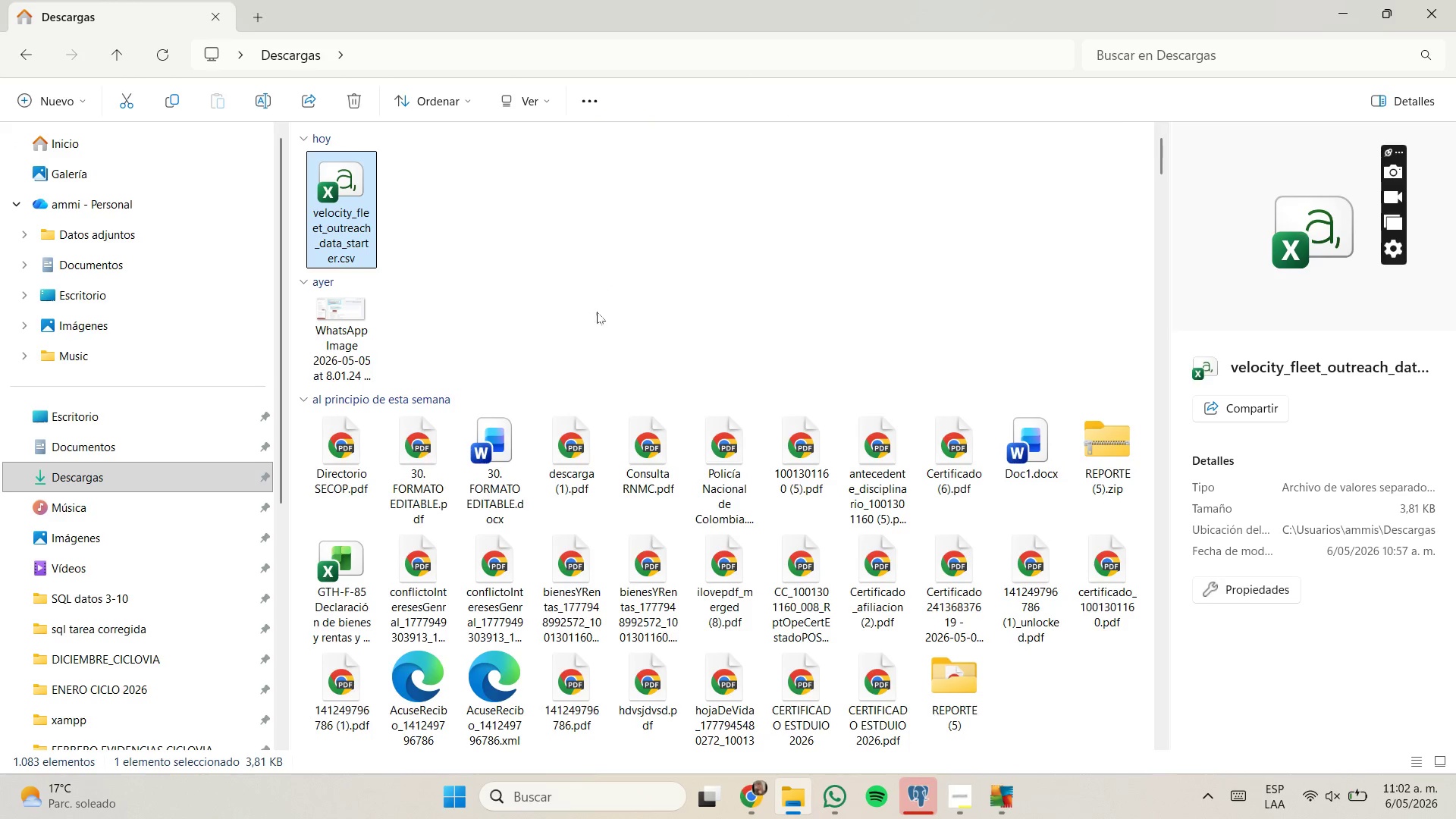 
scroll: coordinate [504, 314], scroll_direction: down, amount: 1.0
 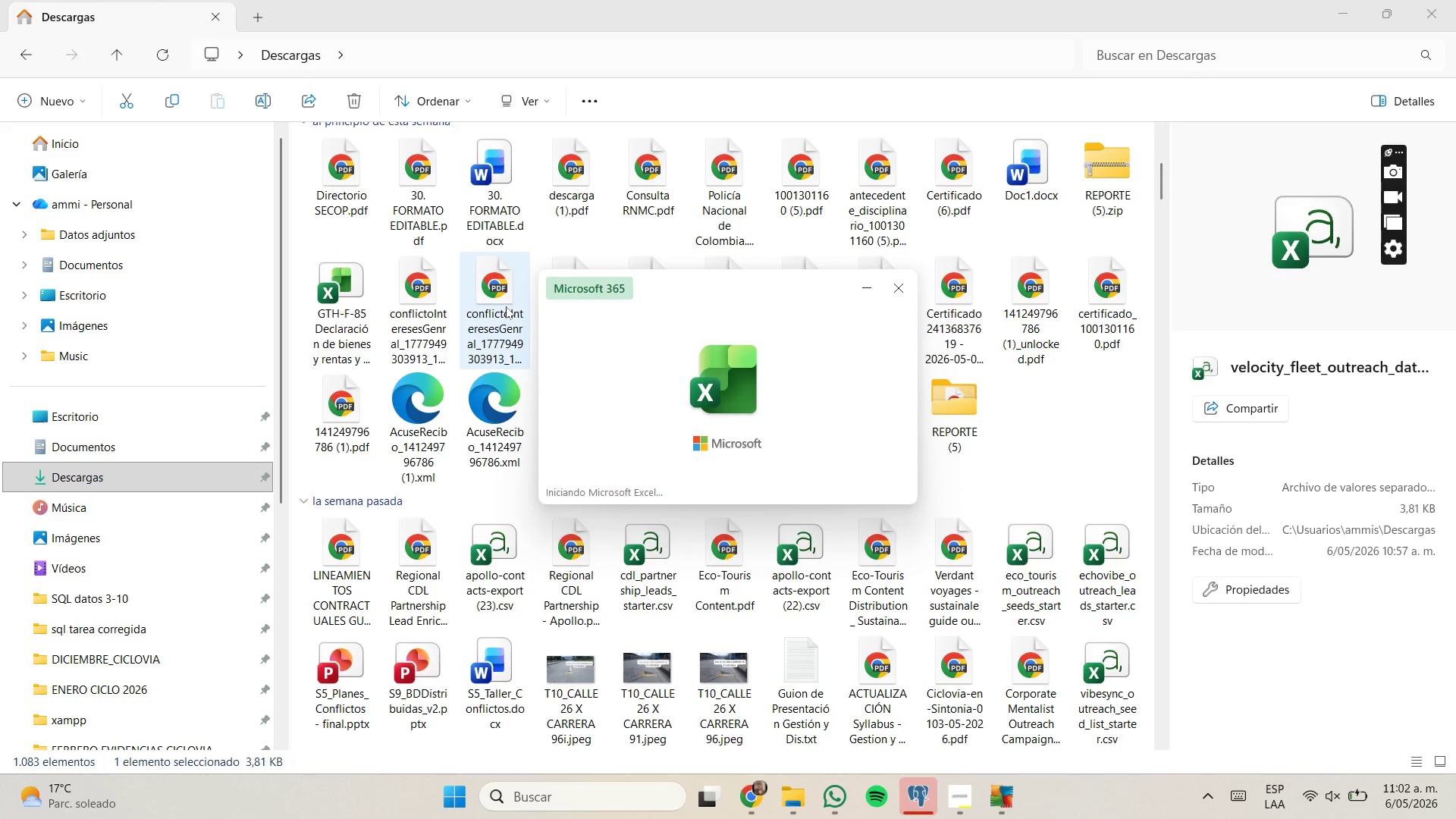 
scroll: coordinate [525, 305], scroll_direction: up, amount: 2.0
 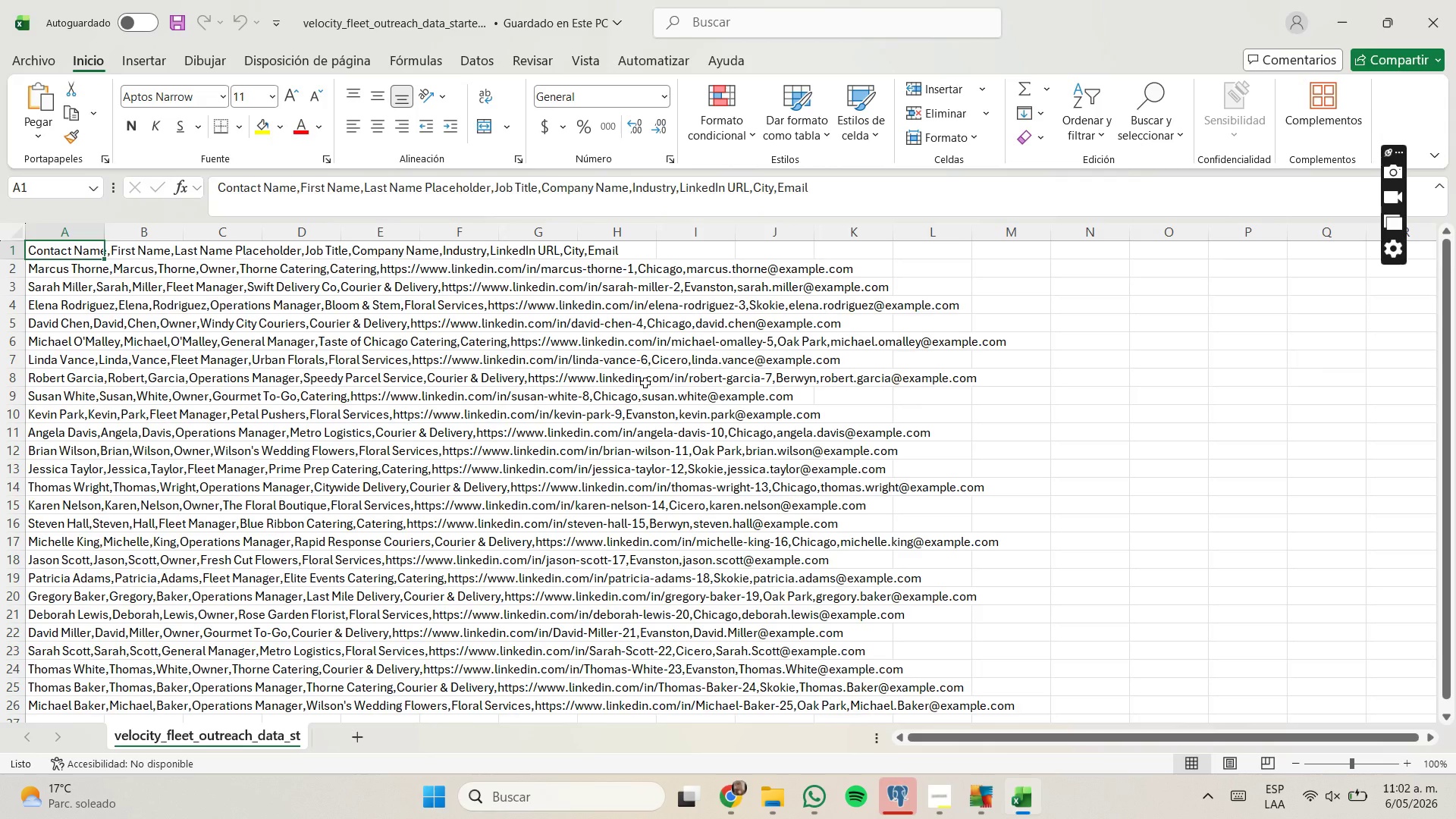 
scroll: coordinate [563, 384], scroll_direction: down, amount: 2.0
 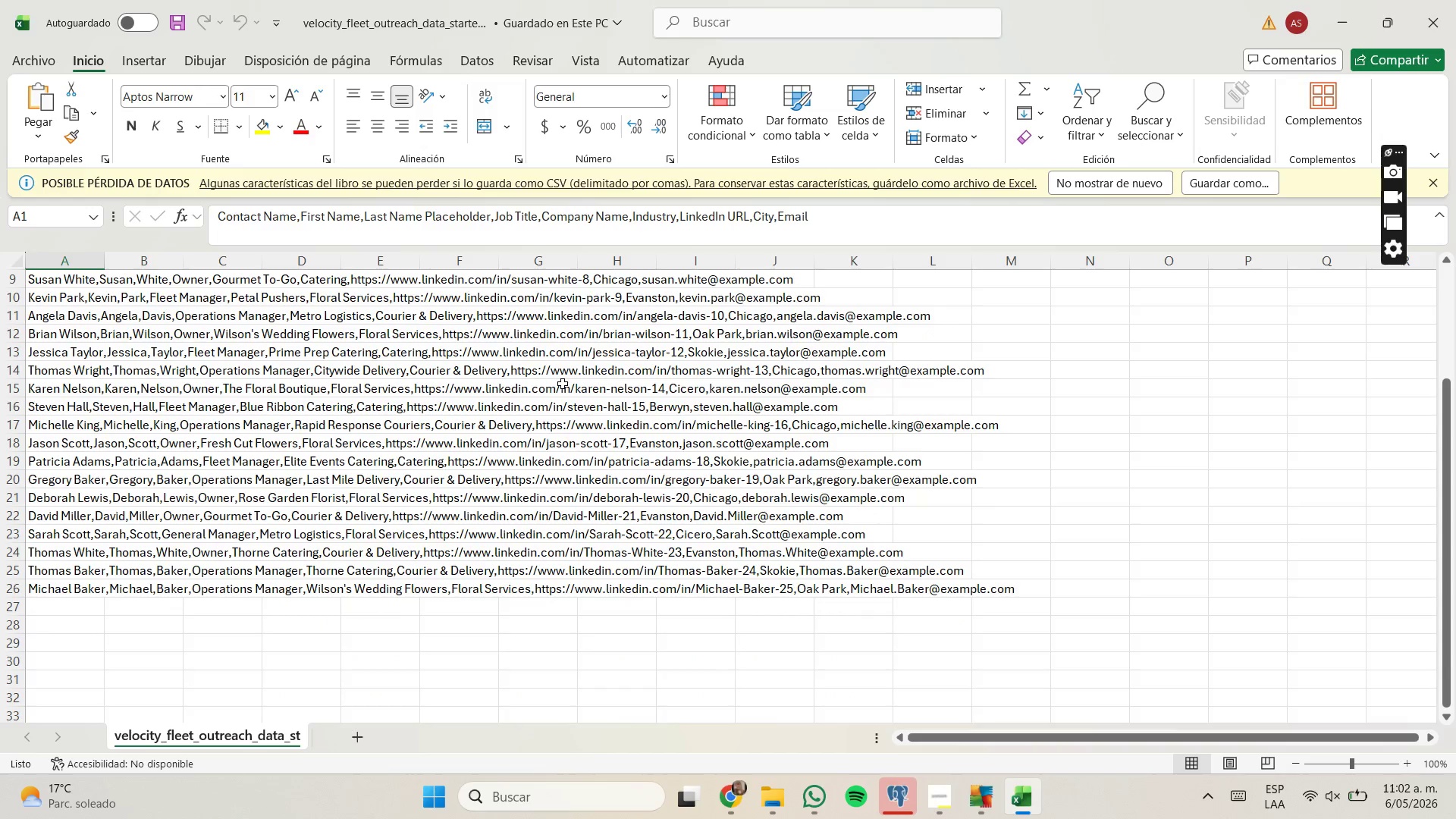 
scroll: coordinate [563, 384], scroll_direction: up, amount: 2.0
 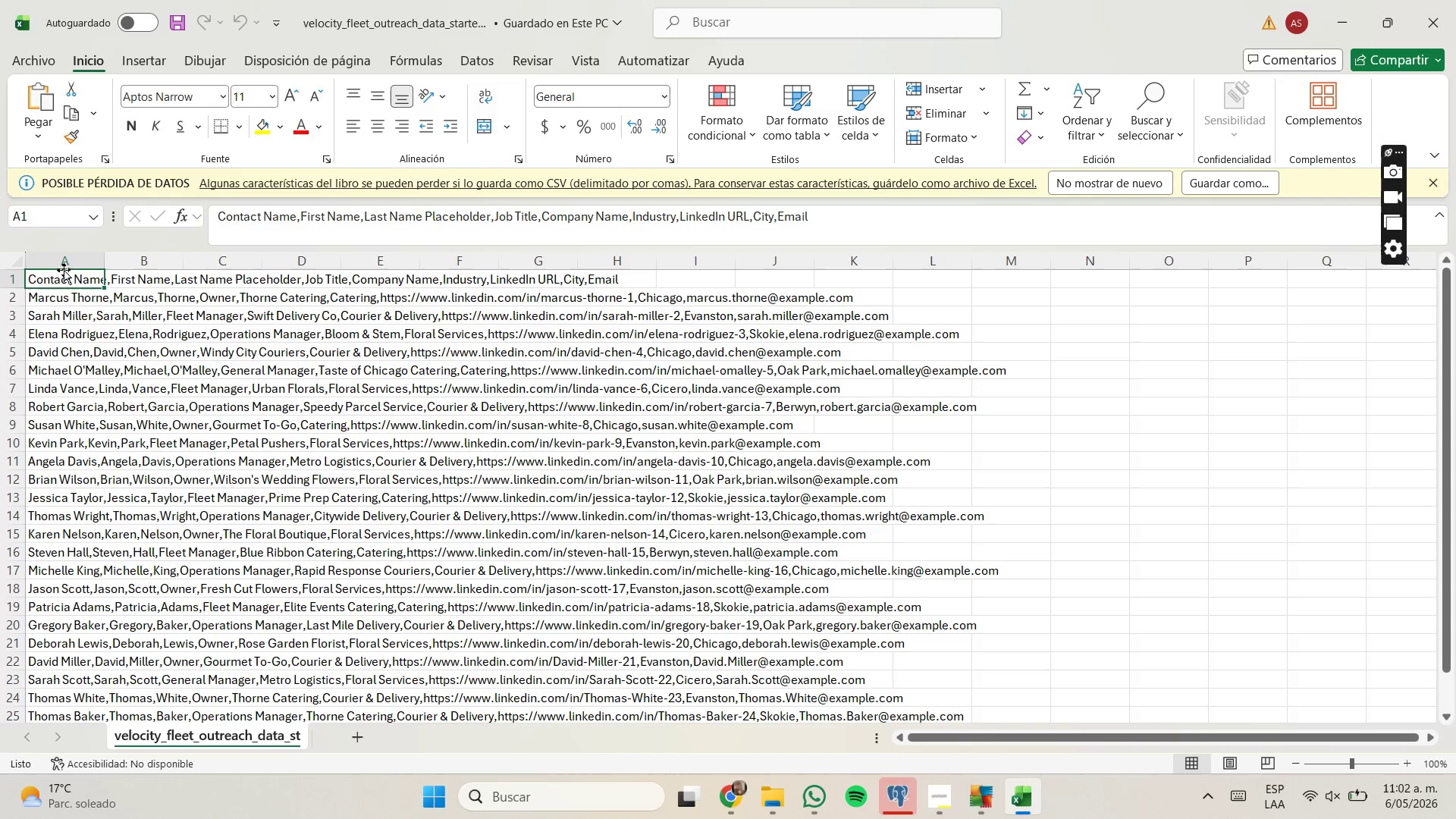 
left_click([68, 263])
 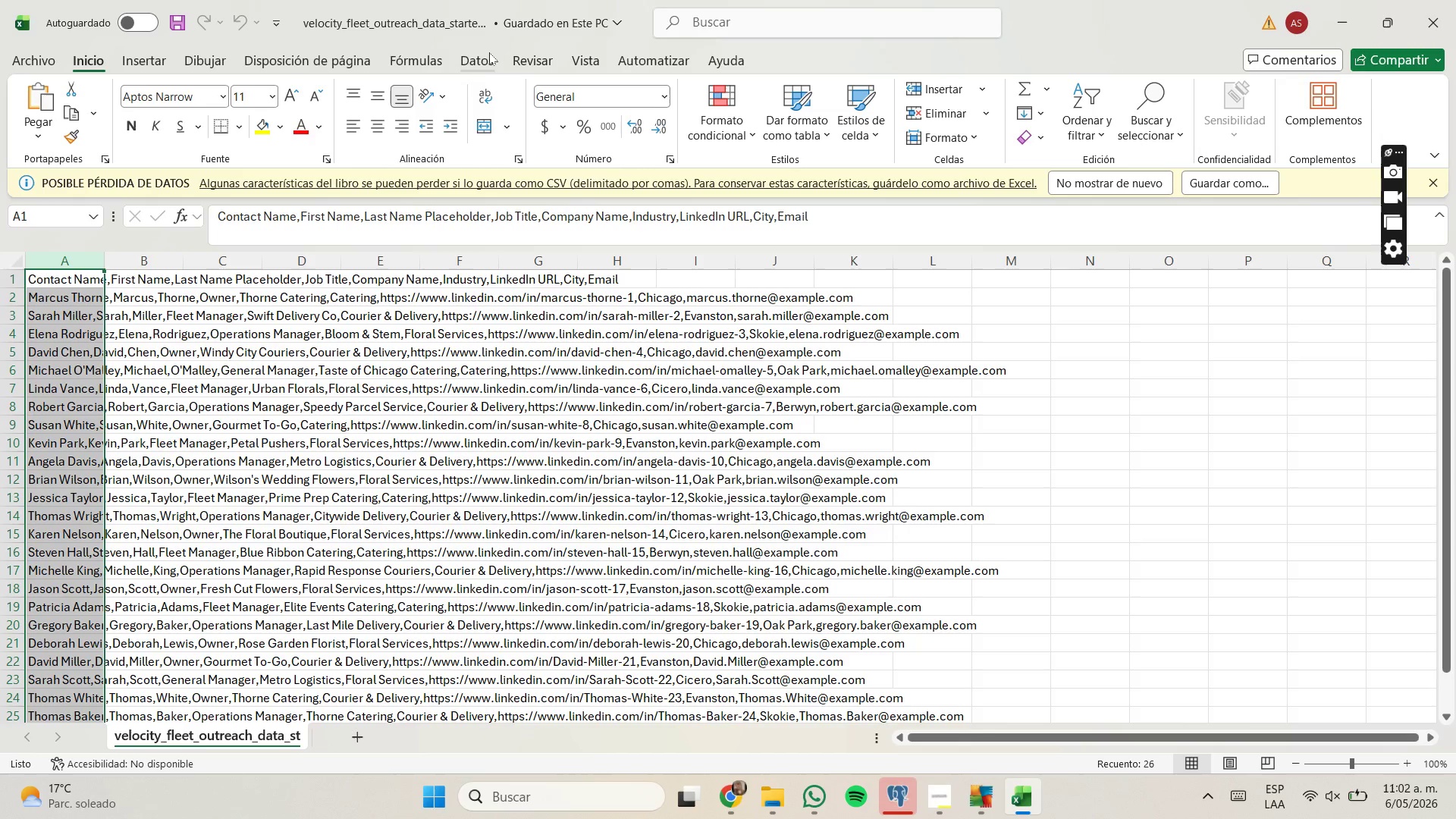 
left_click([490, 52])
 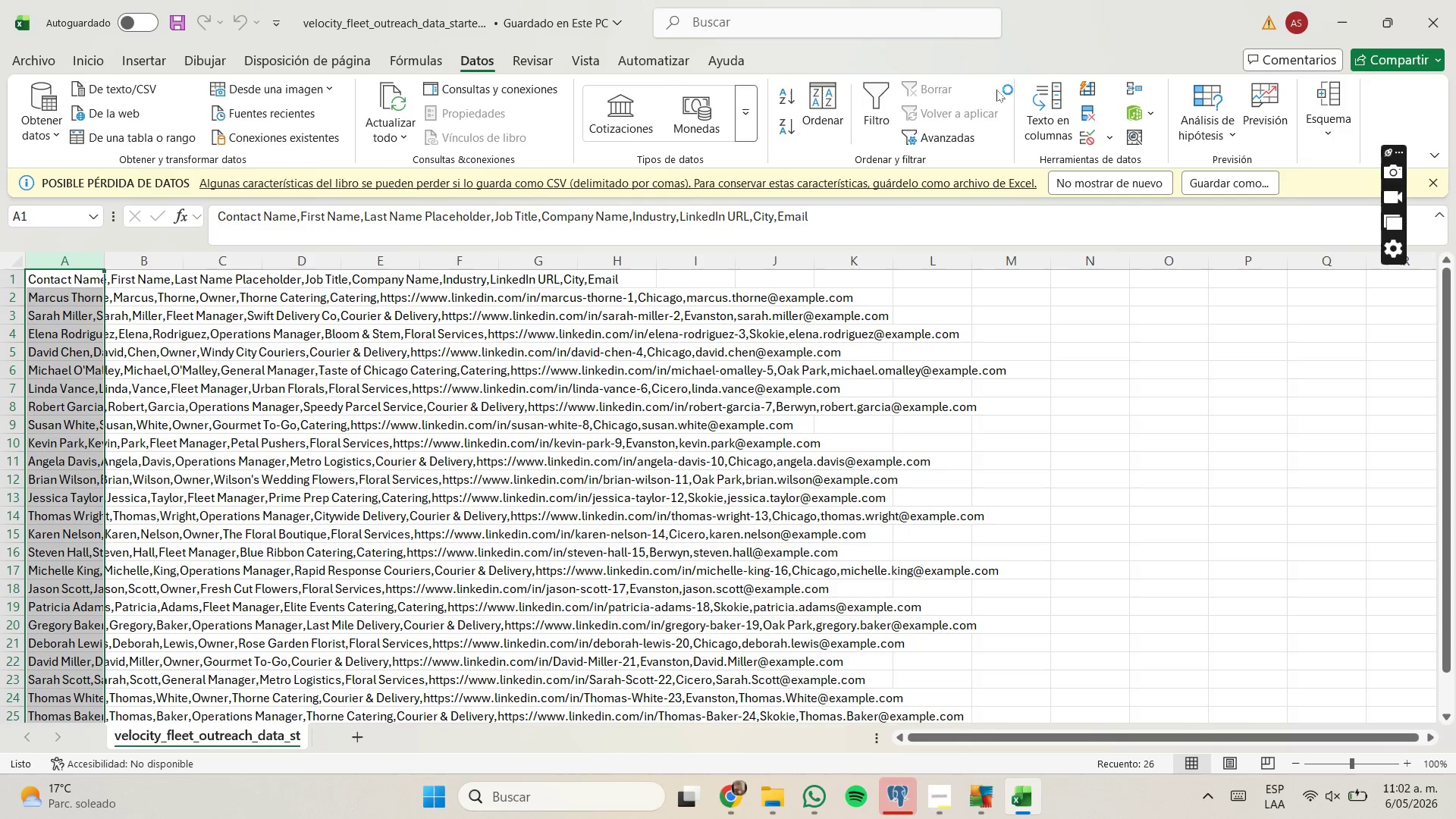 
left_click([1033, 103])
 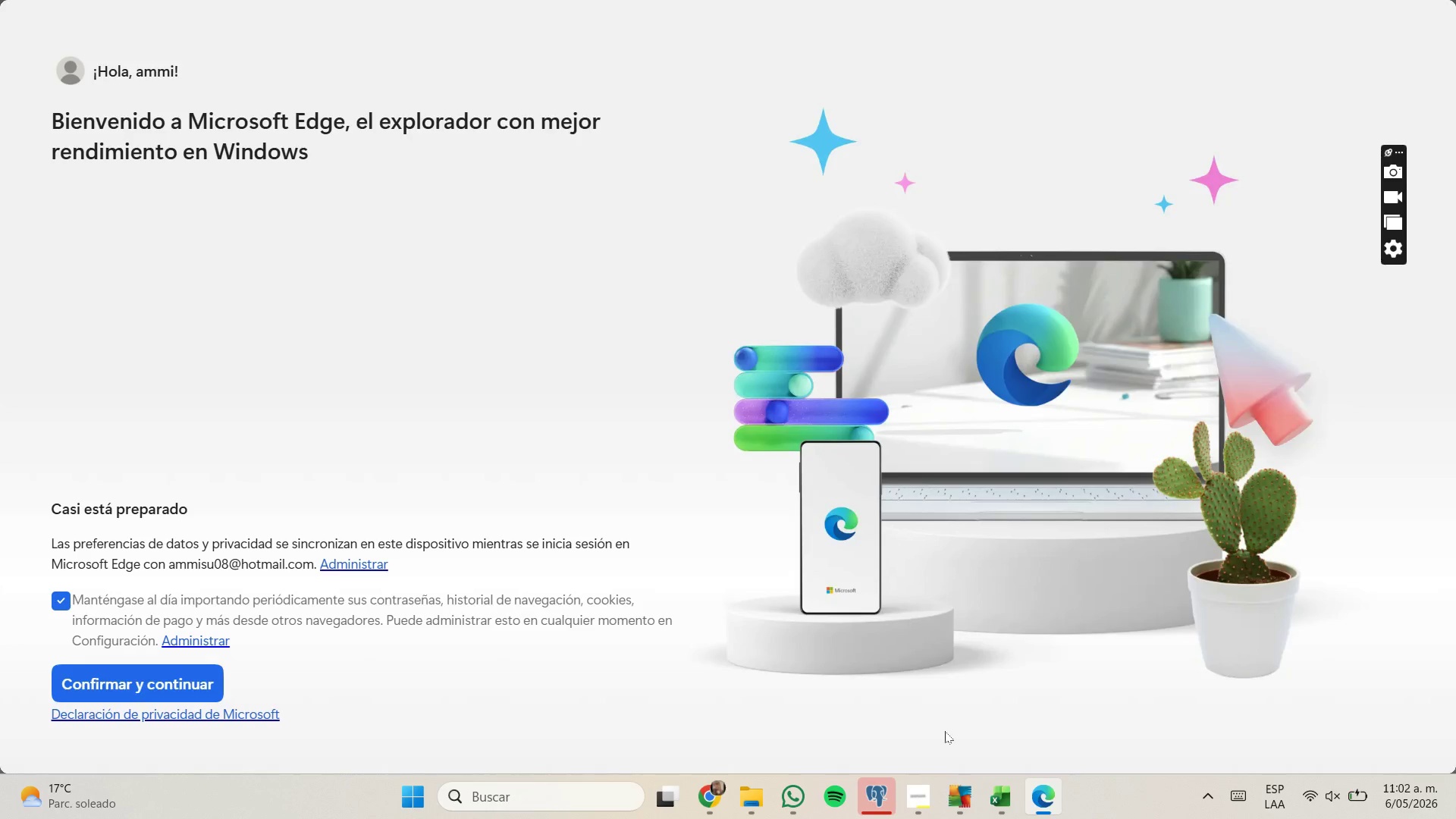 
left_click([1006, 797])
 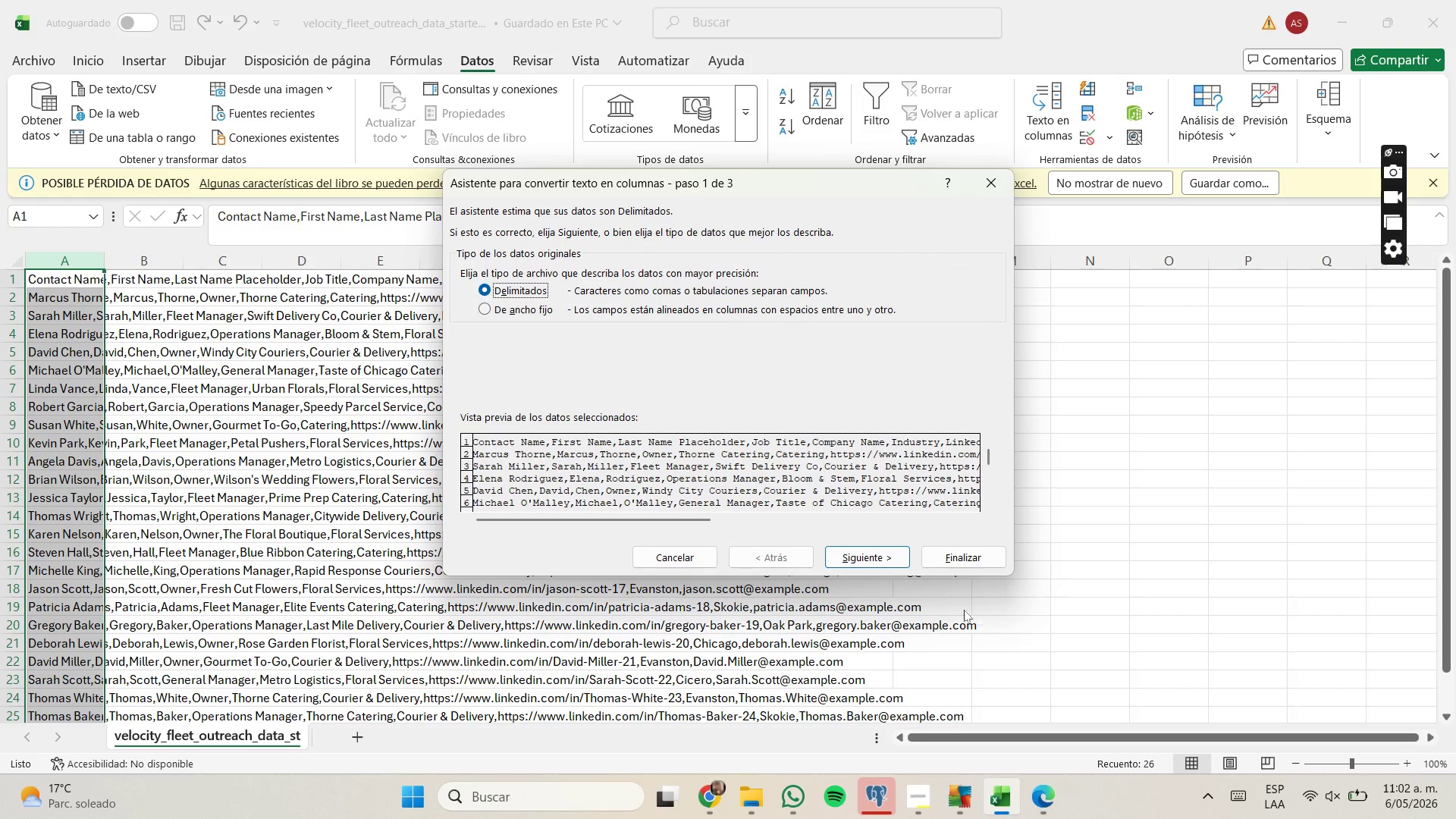 
left_click([872, 563])
 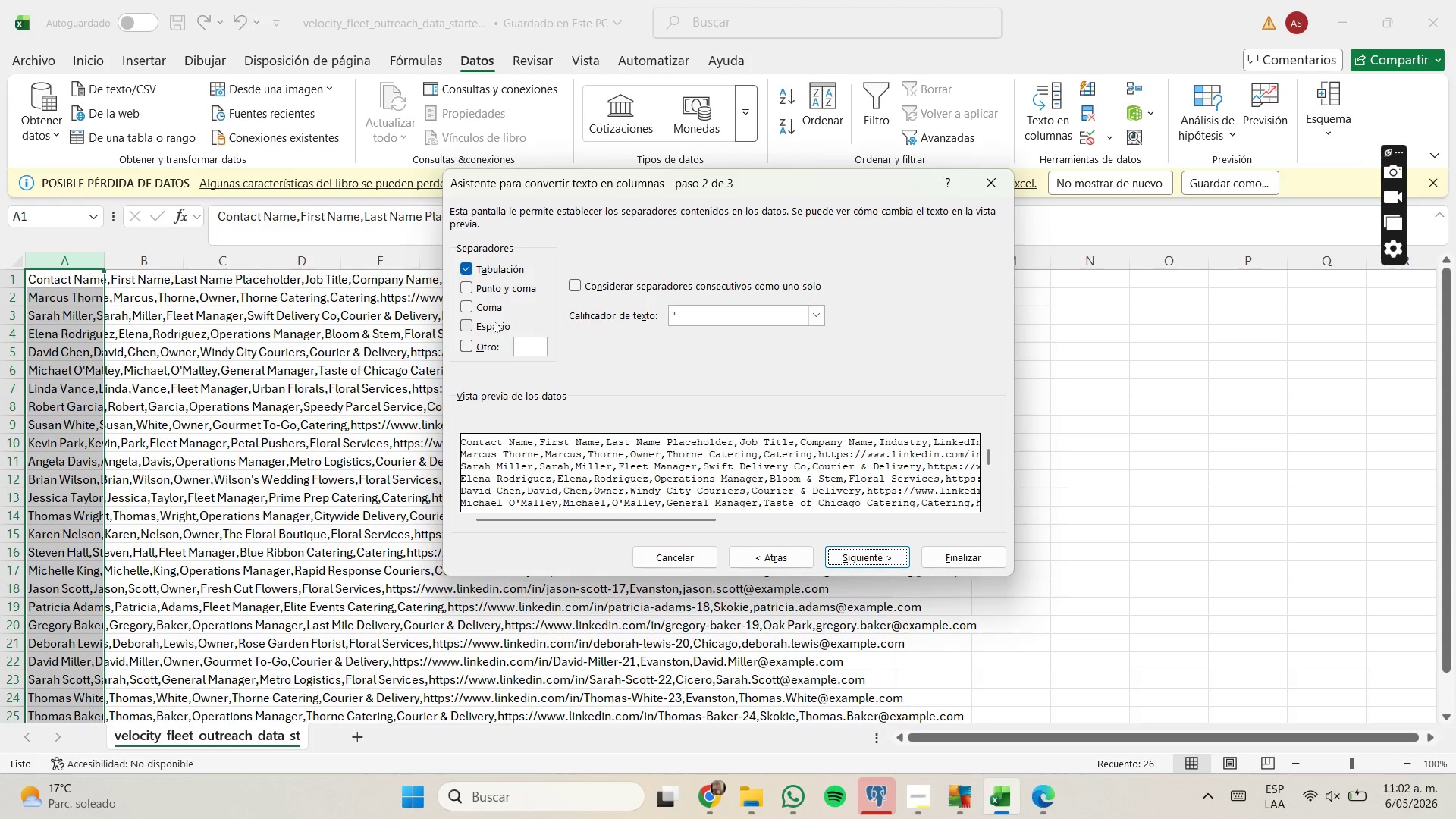 
left_click([499, 312])
 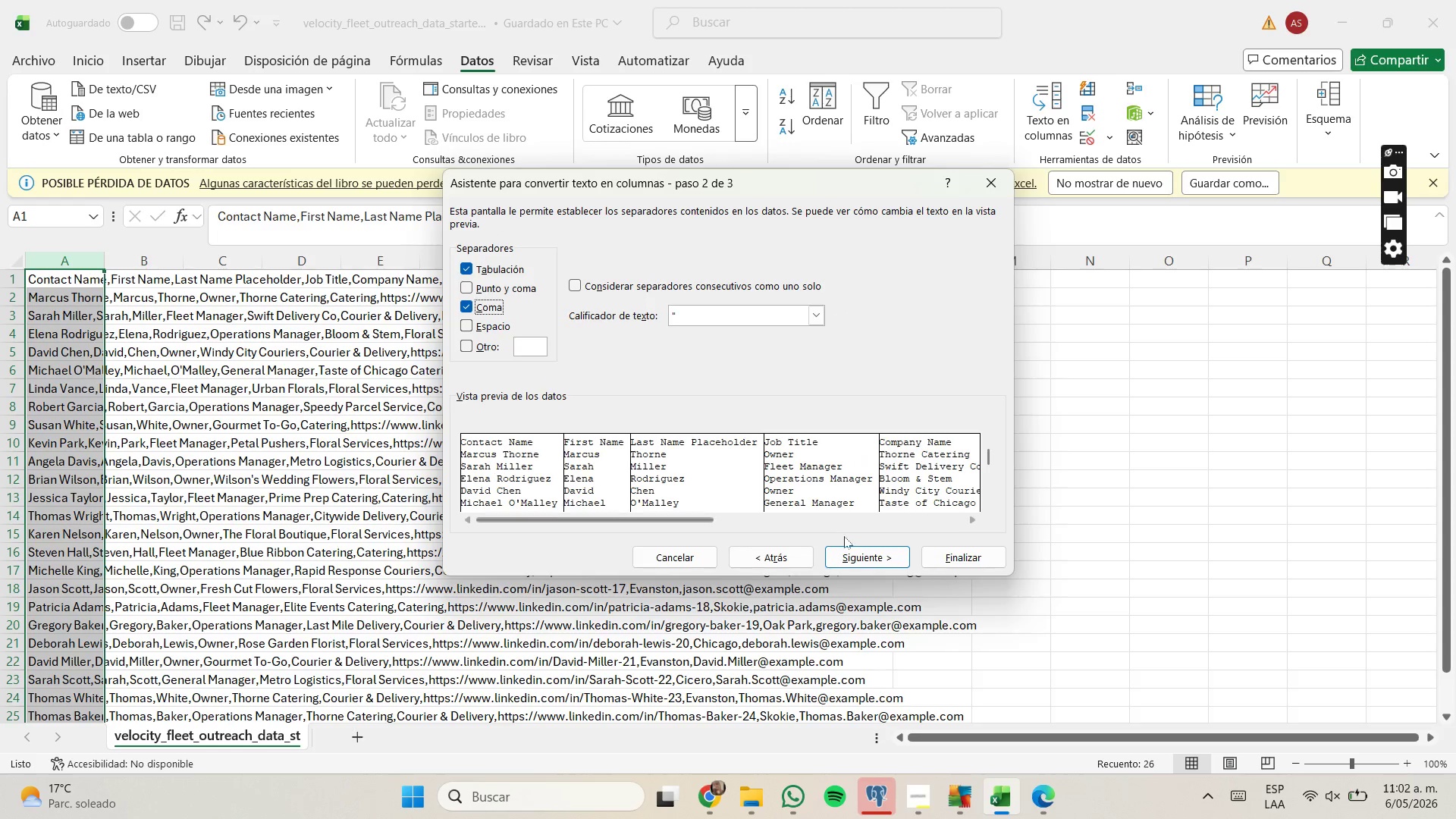 
left_click([863, 554])
 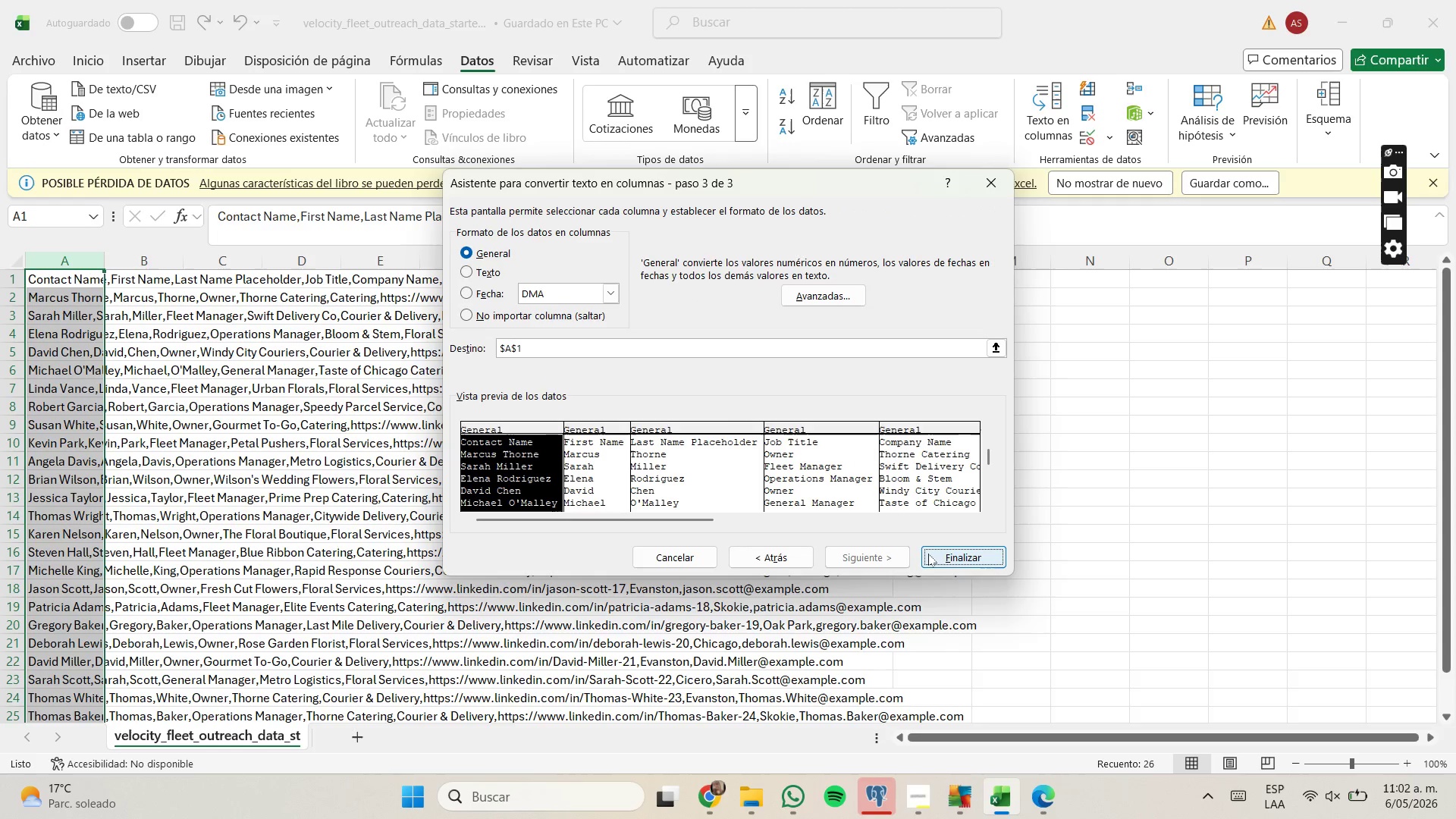 
left_click([930, 554])
 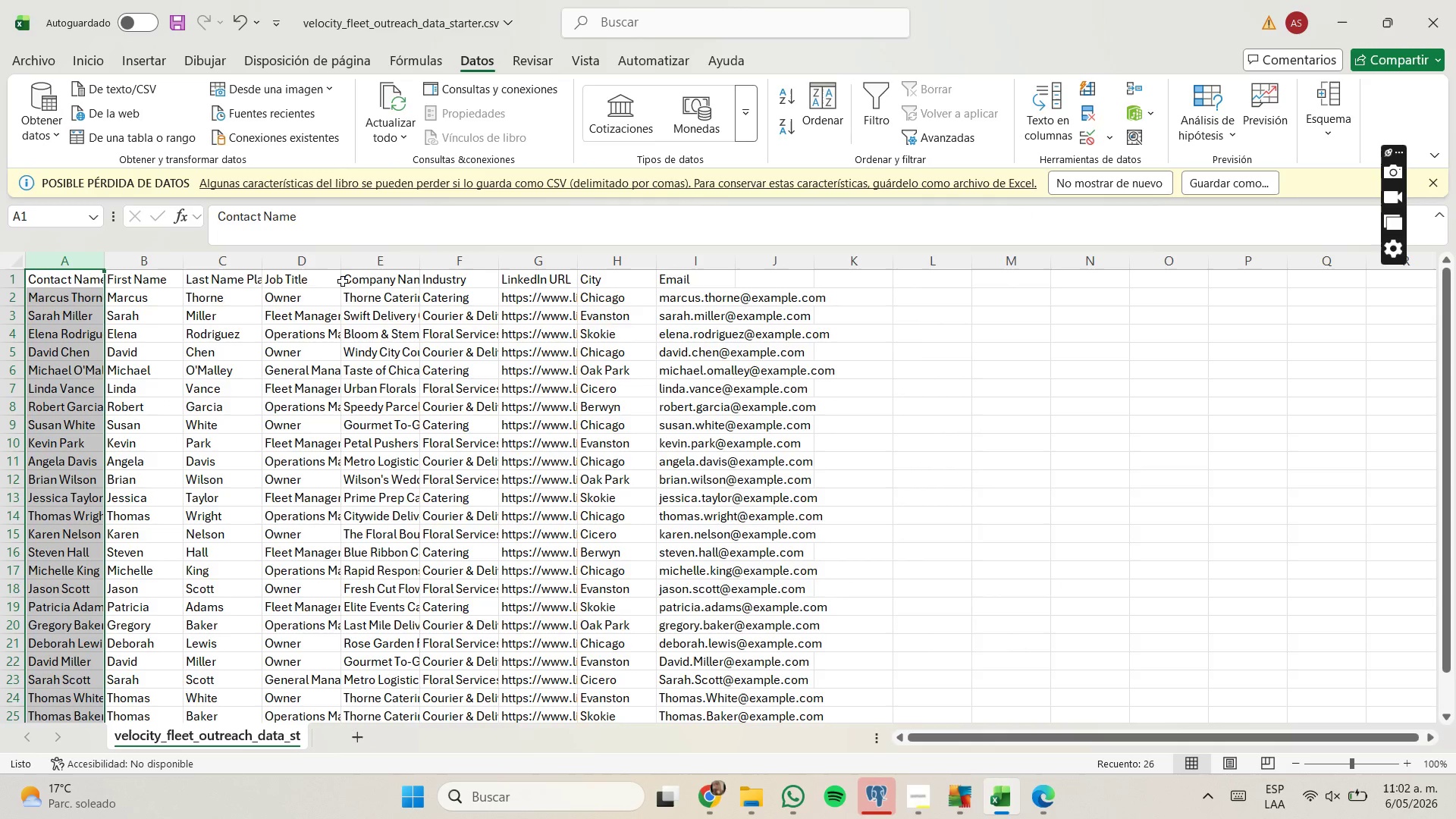 
double_click([340, 263])
 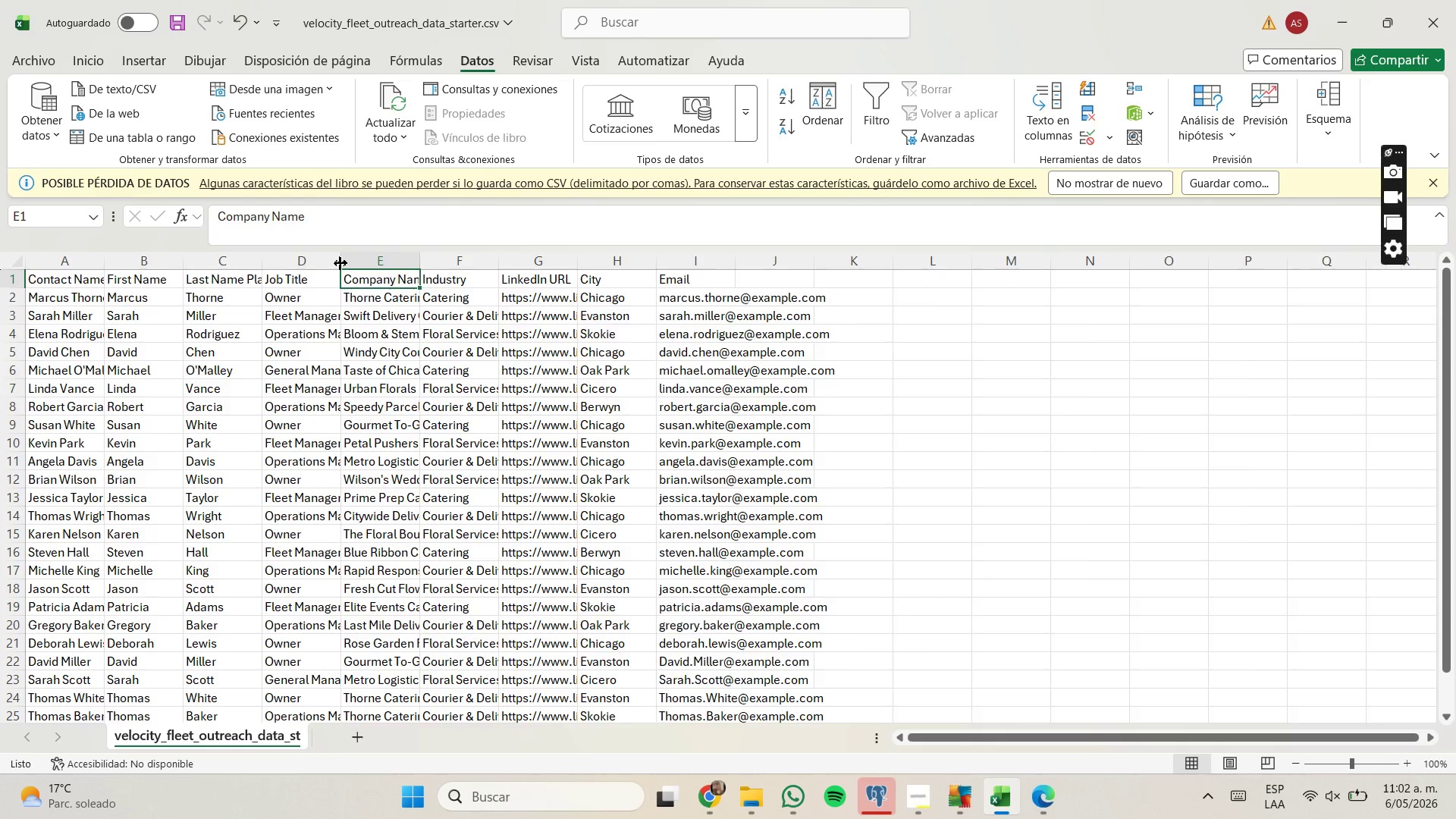 
triple_click([340, 263])
 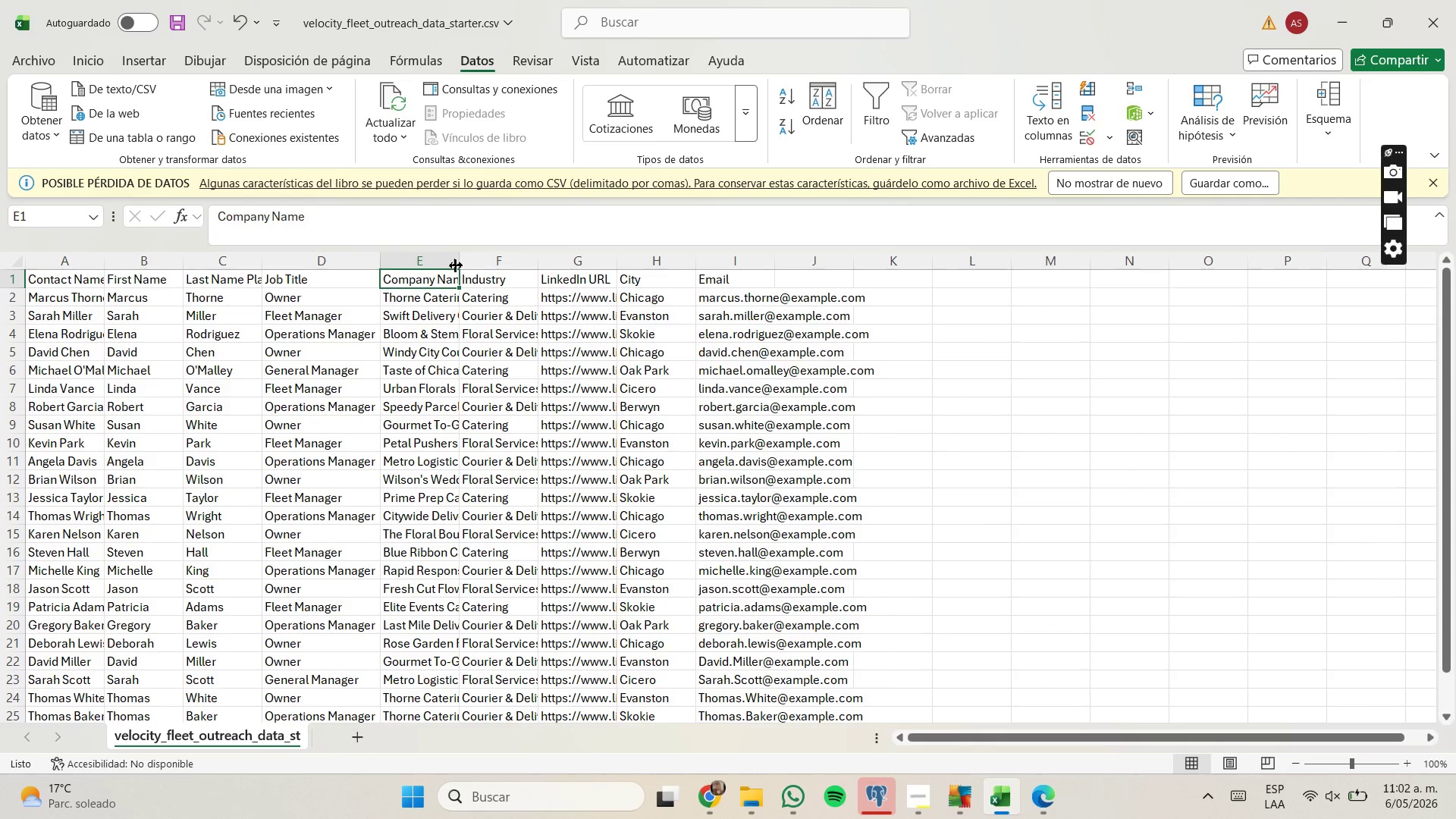 
double_click([457, 265])
 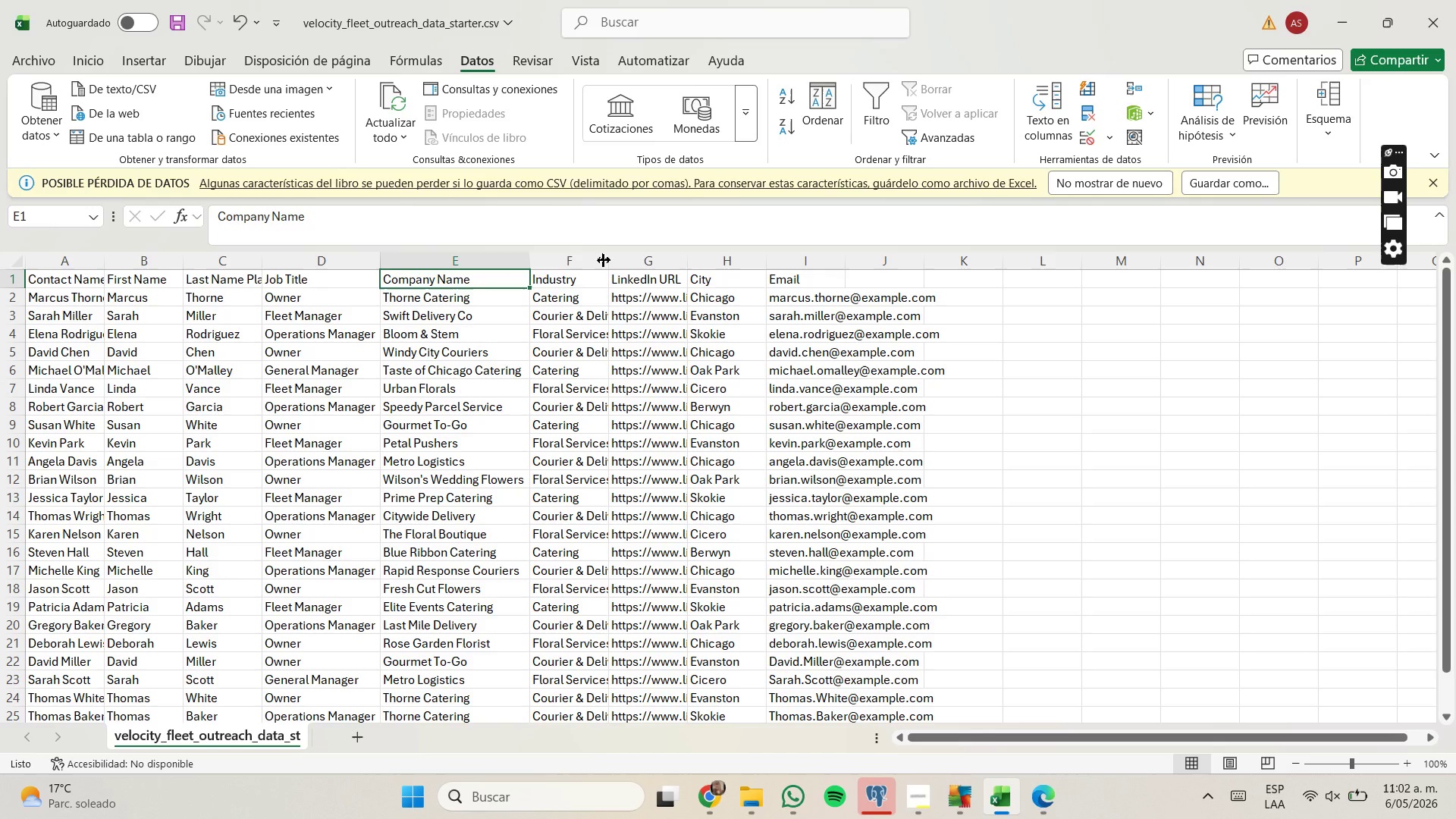 
double_click([606, 259])
 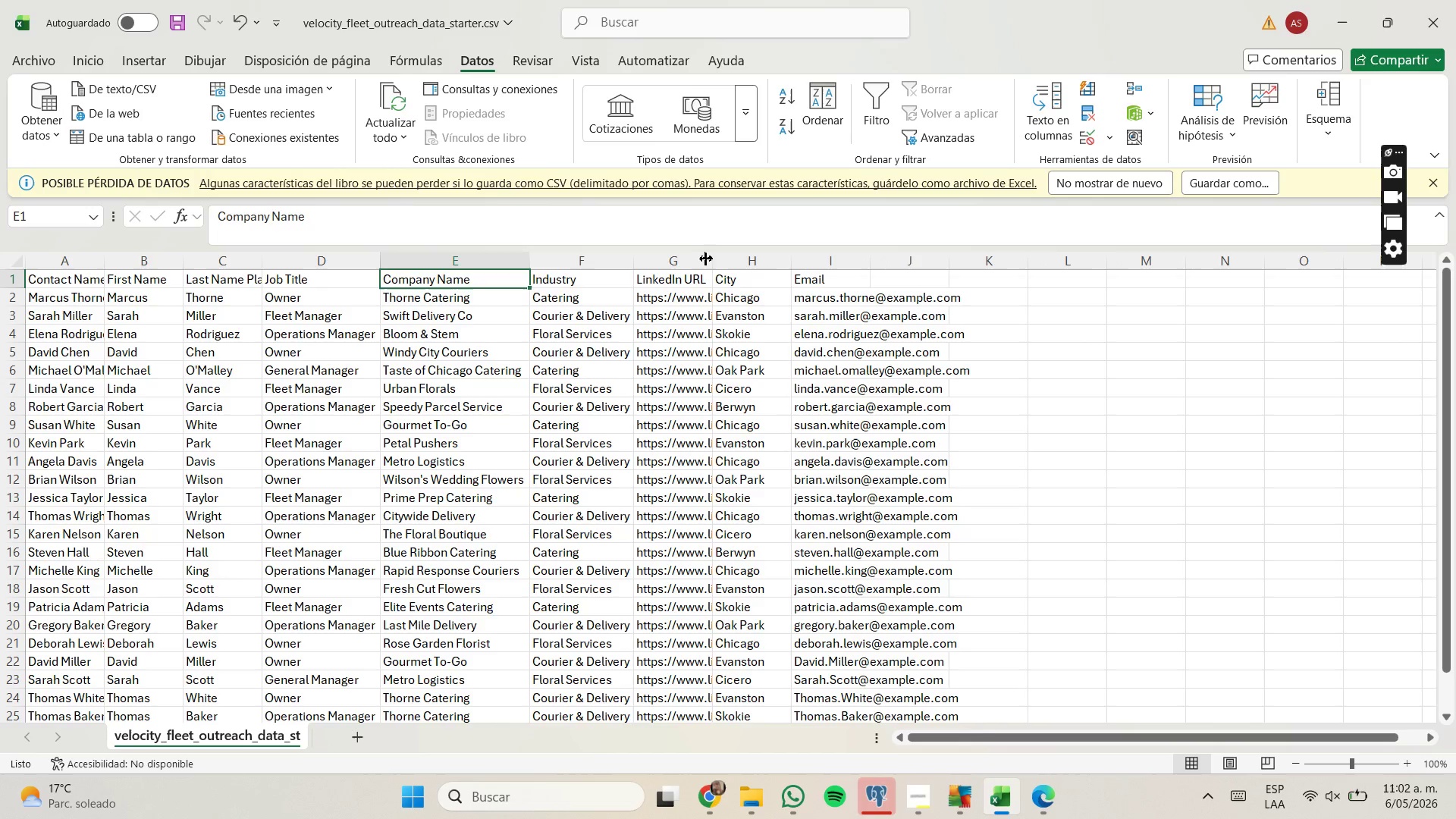 
left_click([711, 259])
 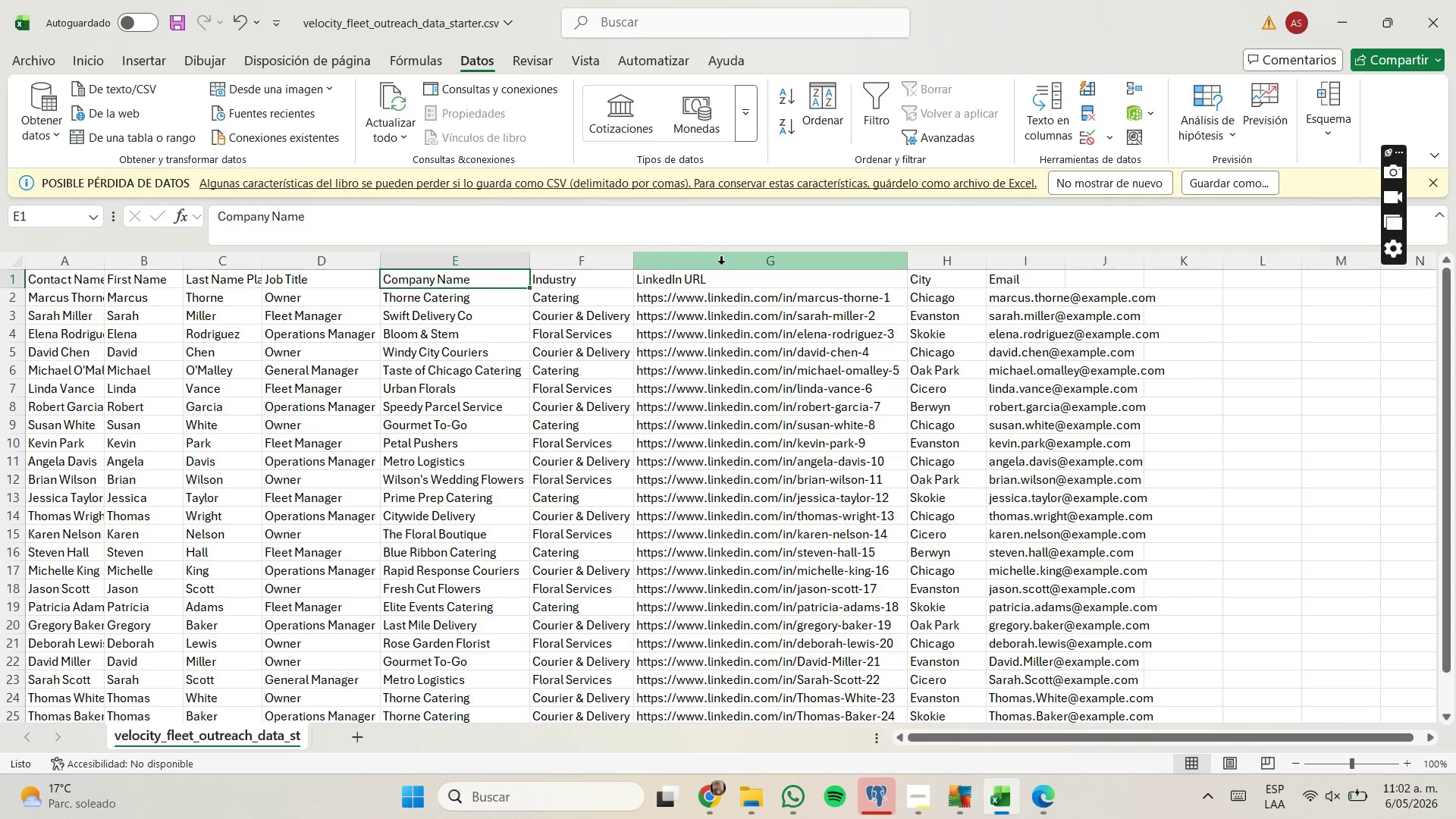 
left_click([711, 259])
 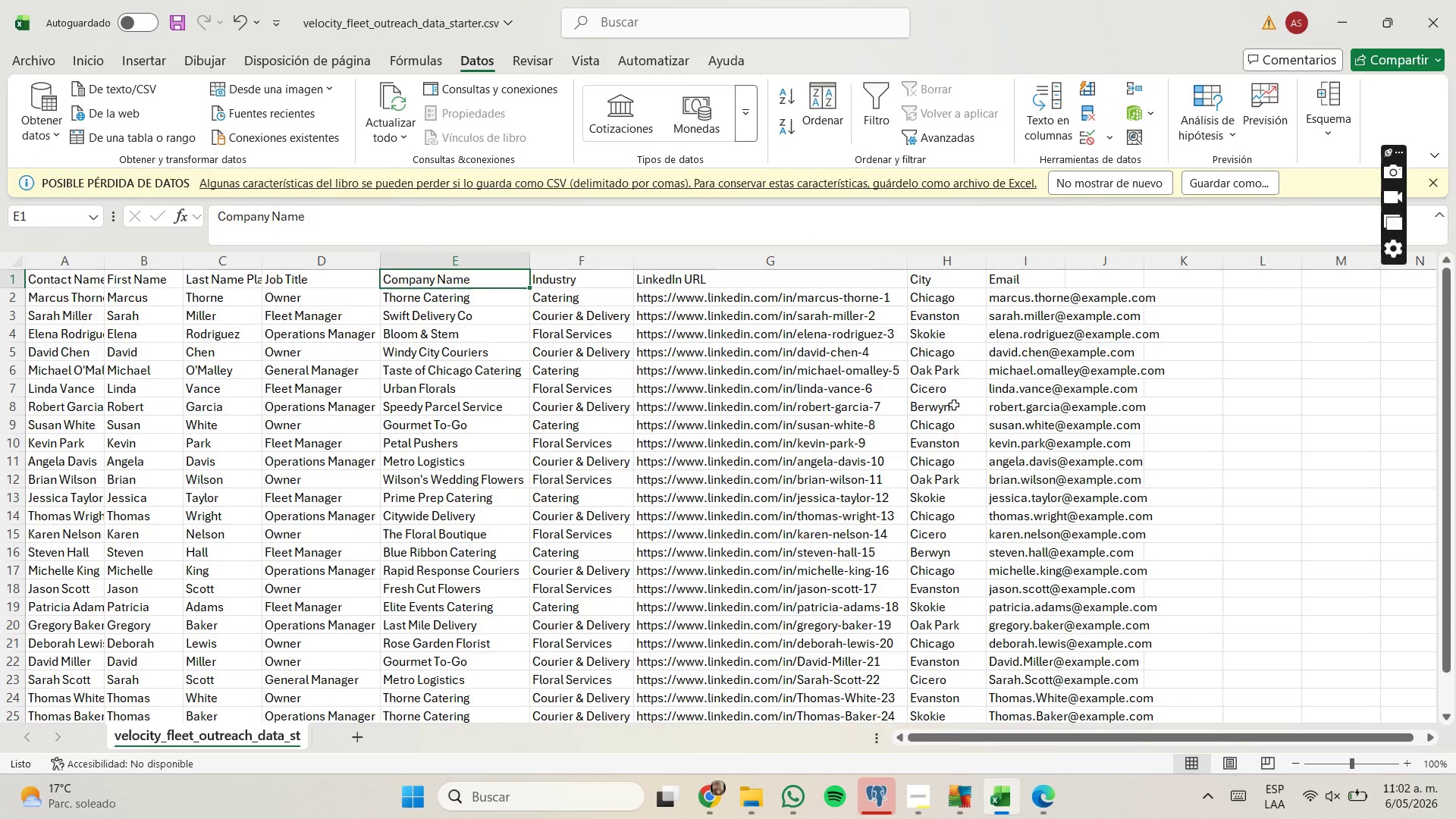 
scroll: coordinate [958, 406], scroll_direction: up, amount: 1.0
 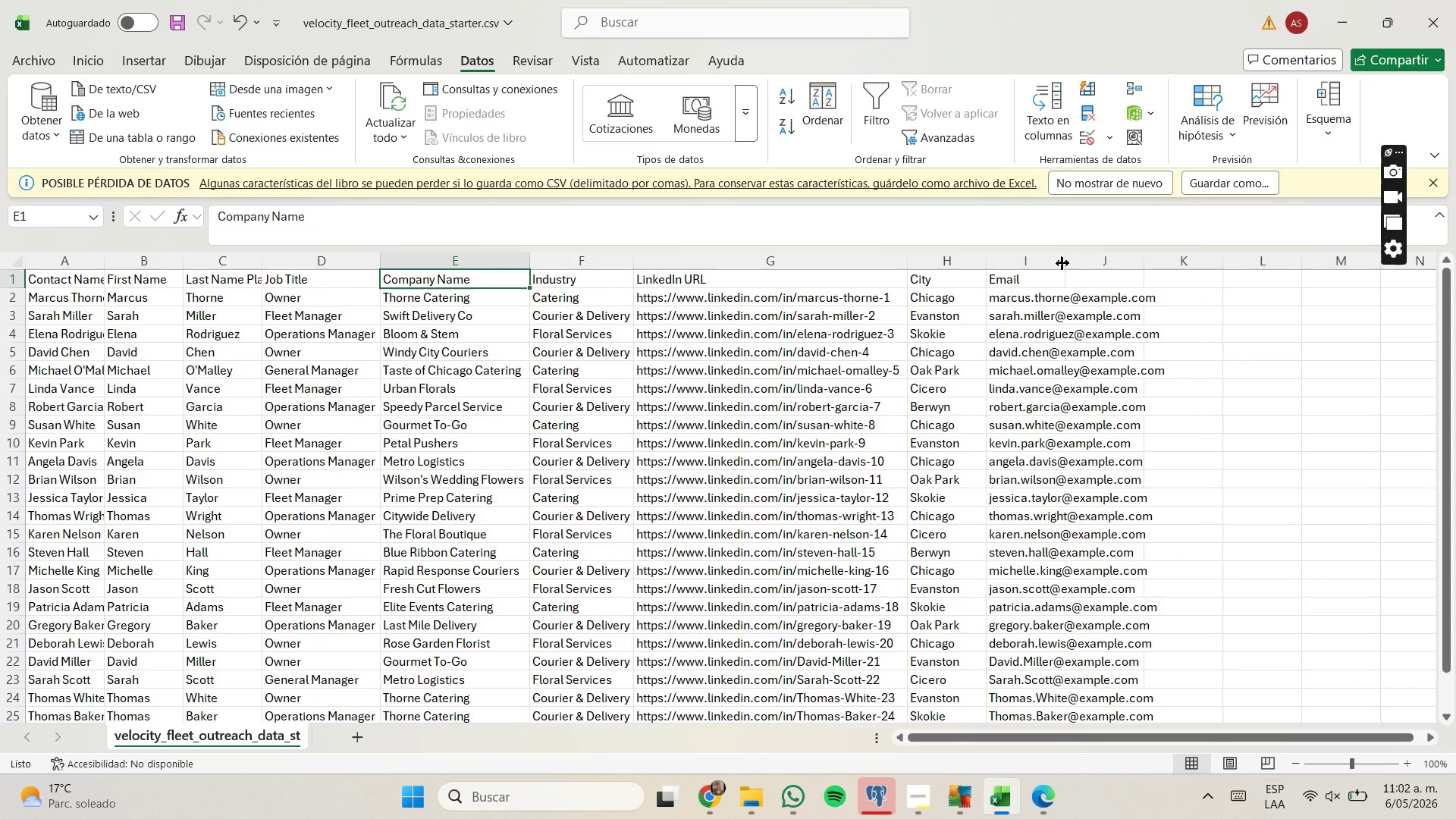 
double_click([1062, 263])
 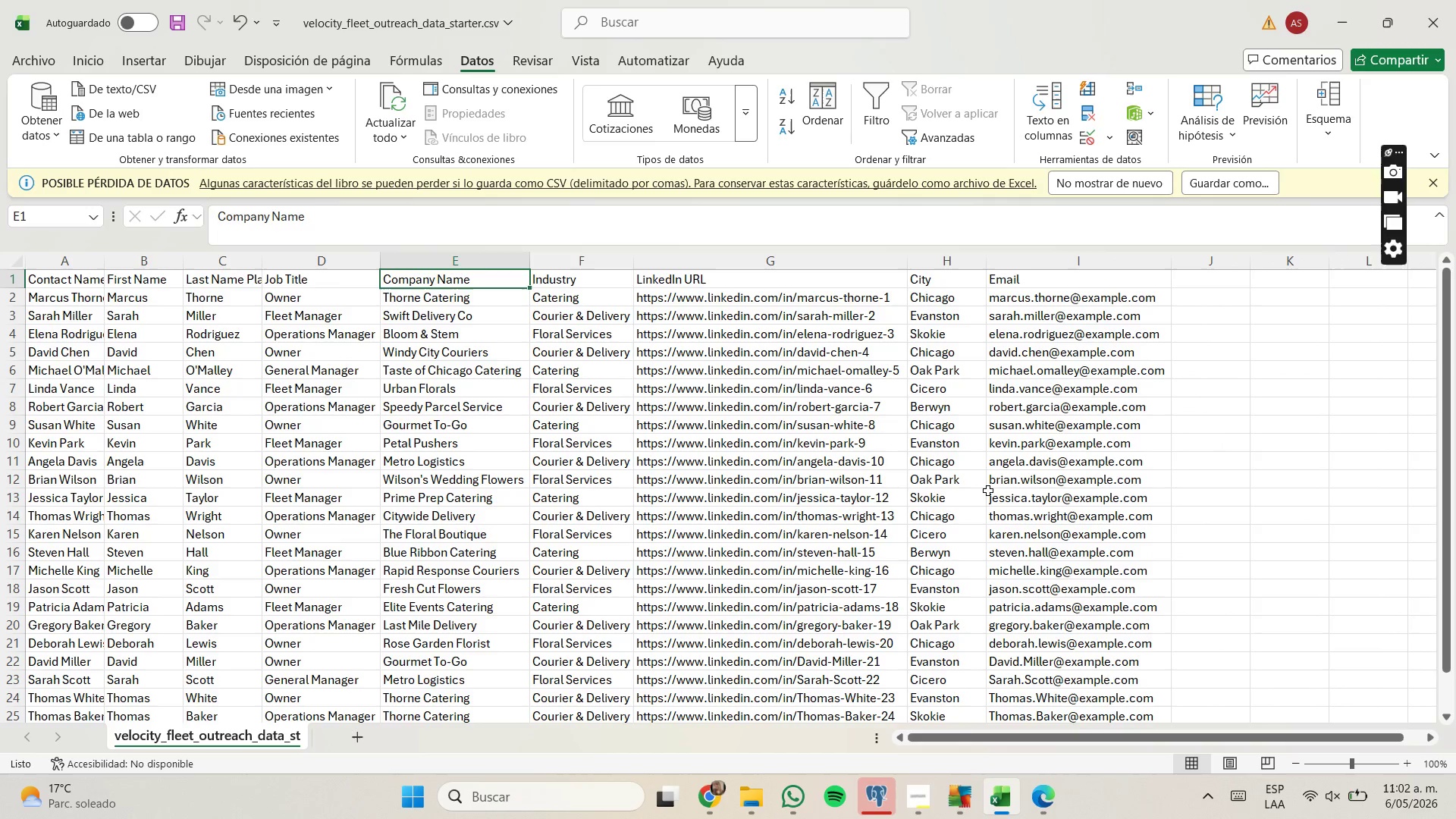 
scroll: coordinate [981, 494], scroll_direction: up, amount: 1.0
 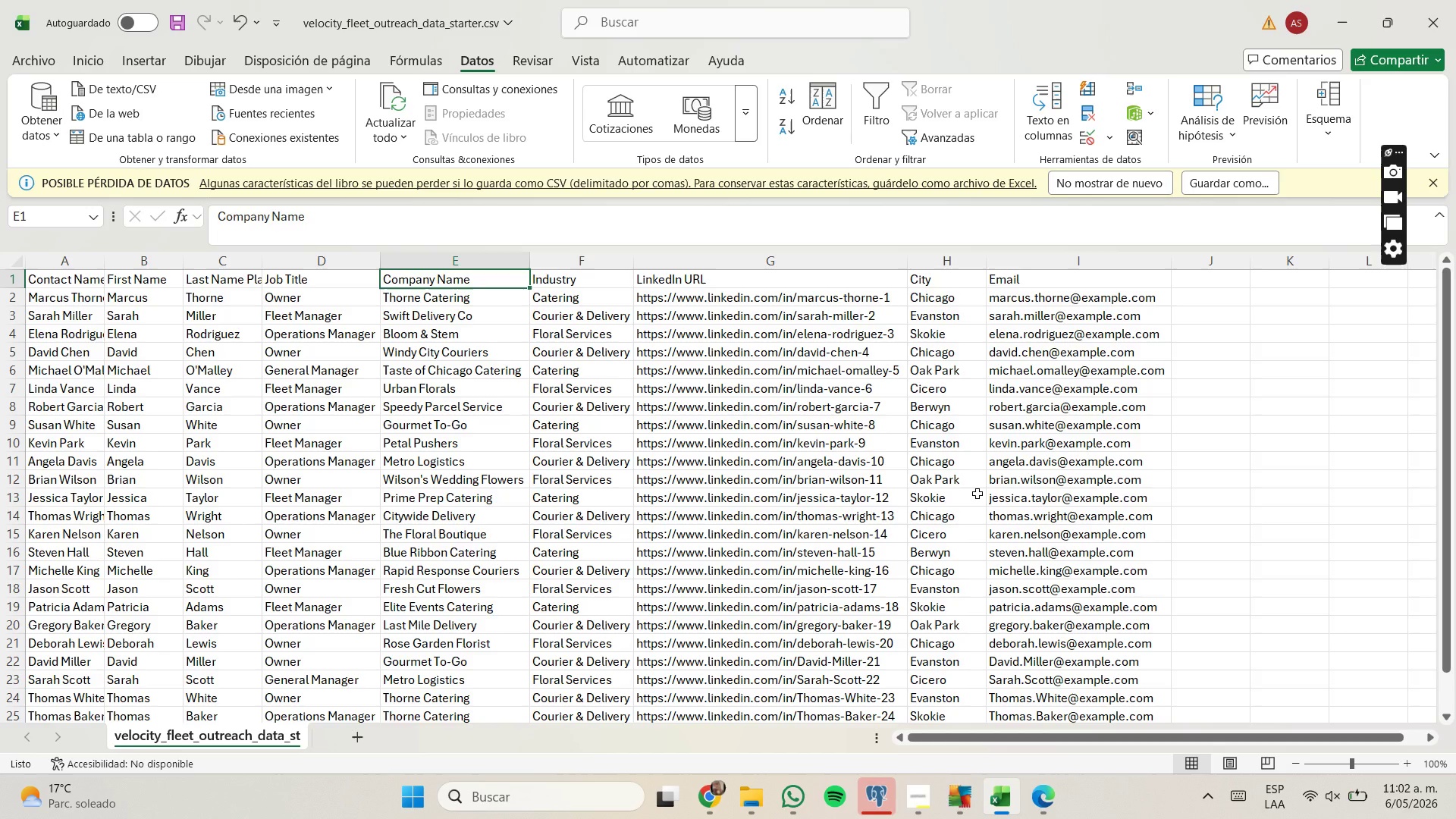 
wait(12.73)
 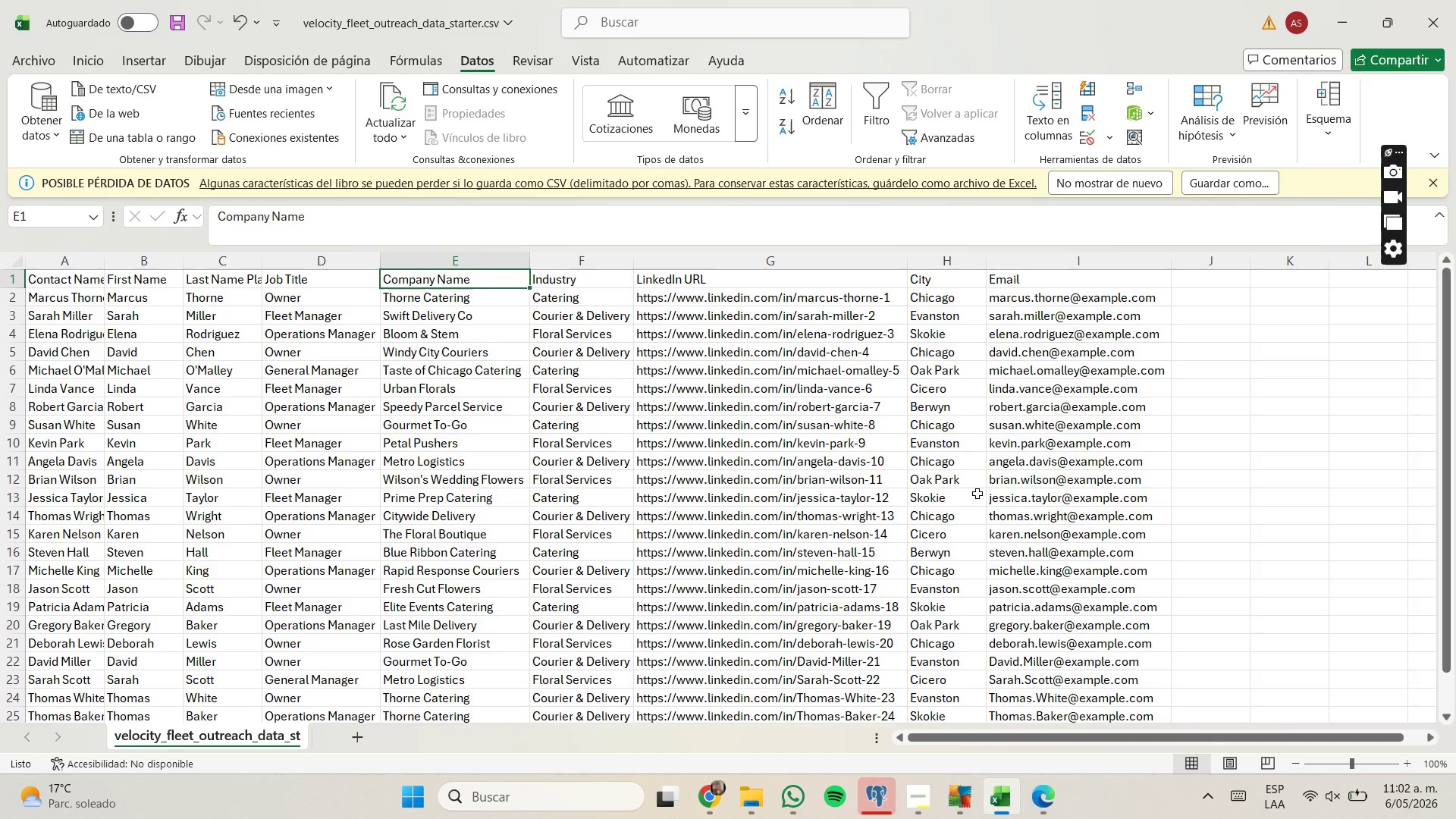 
left_click([708, 808])
 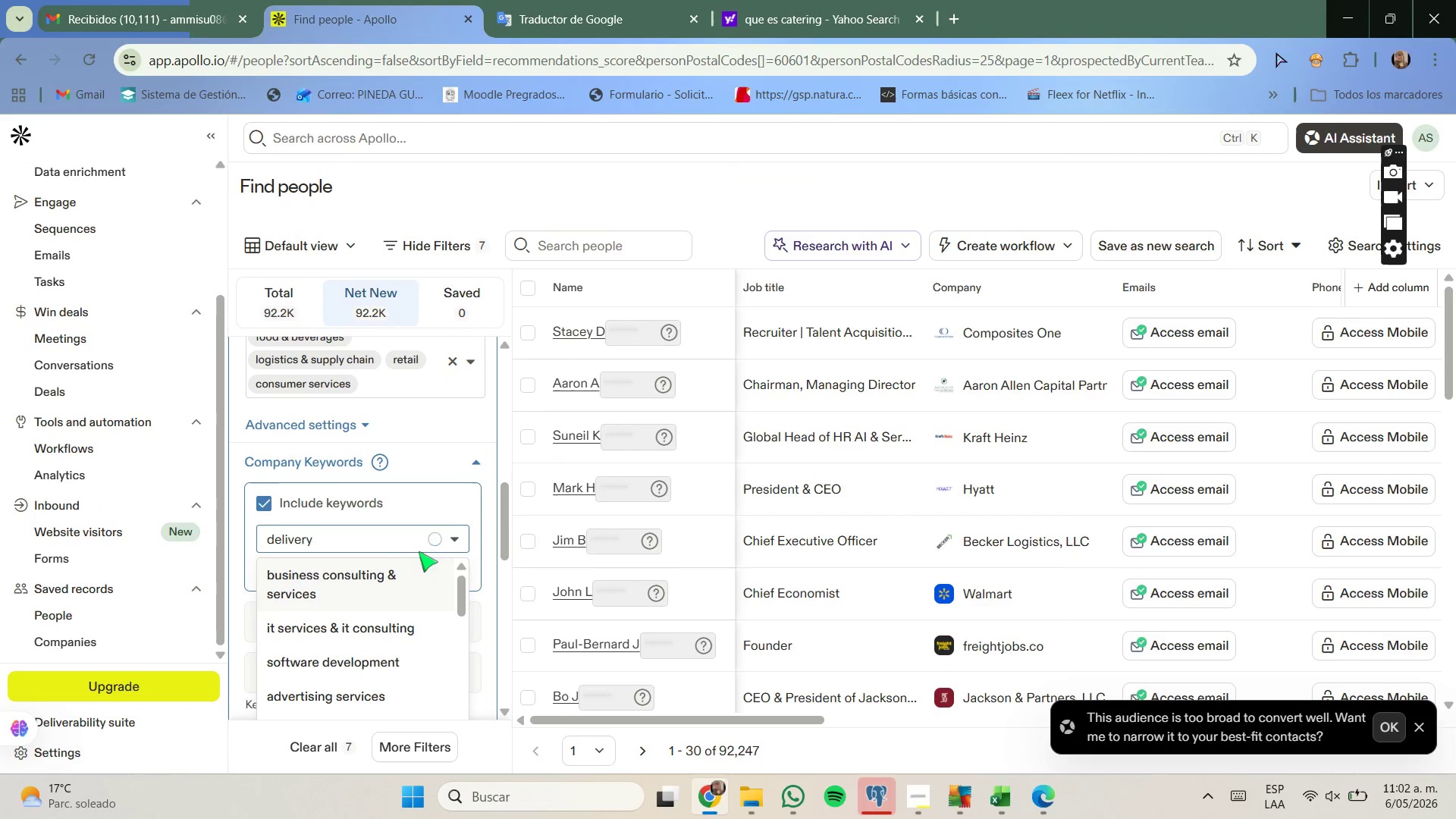 
left_click([388, 539])
 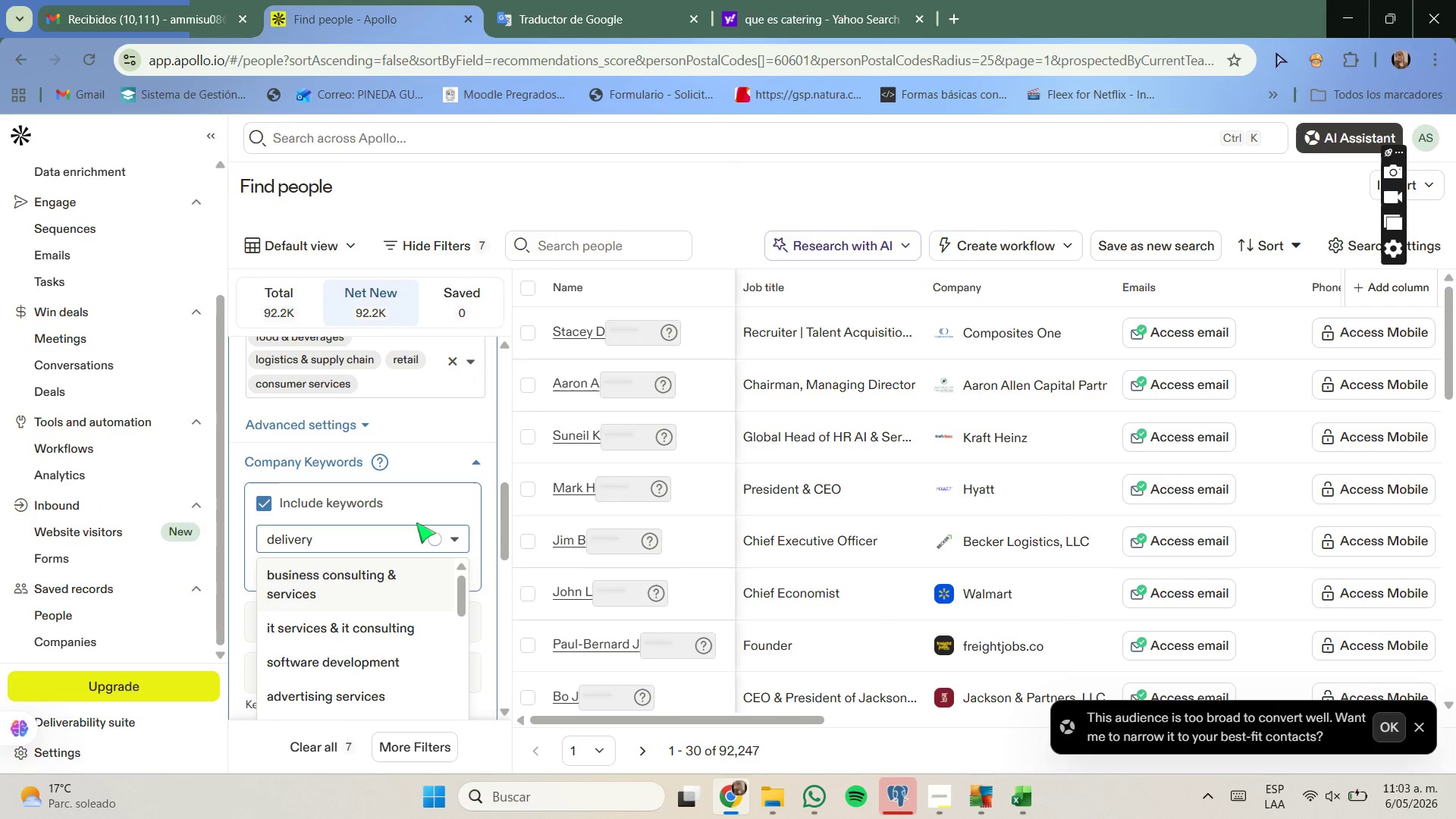 
wait(5.31)
 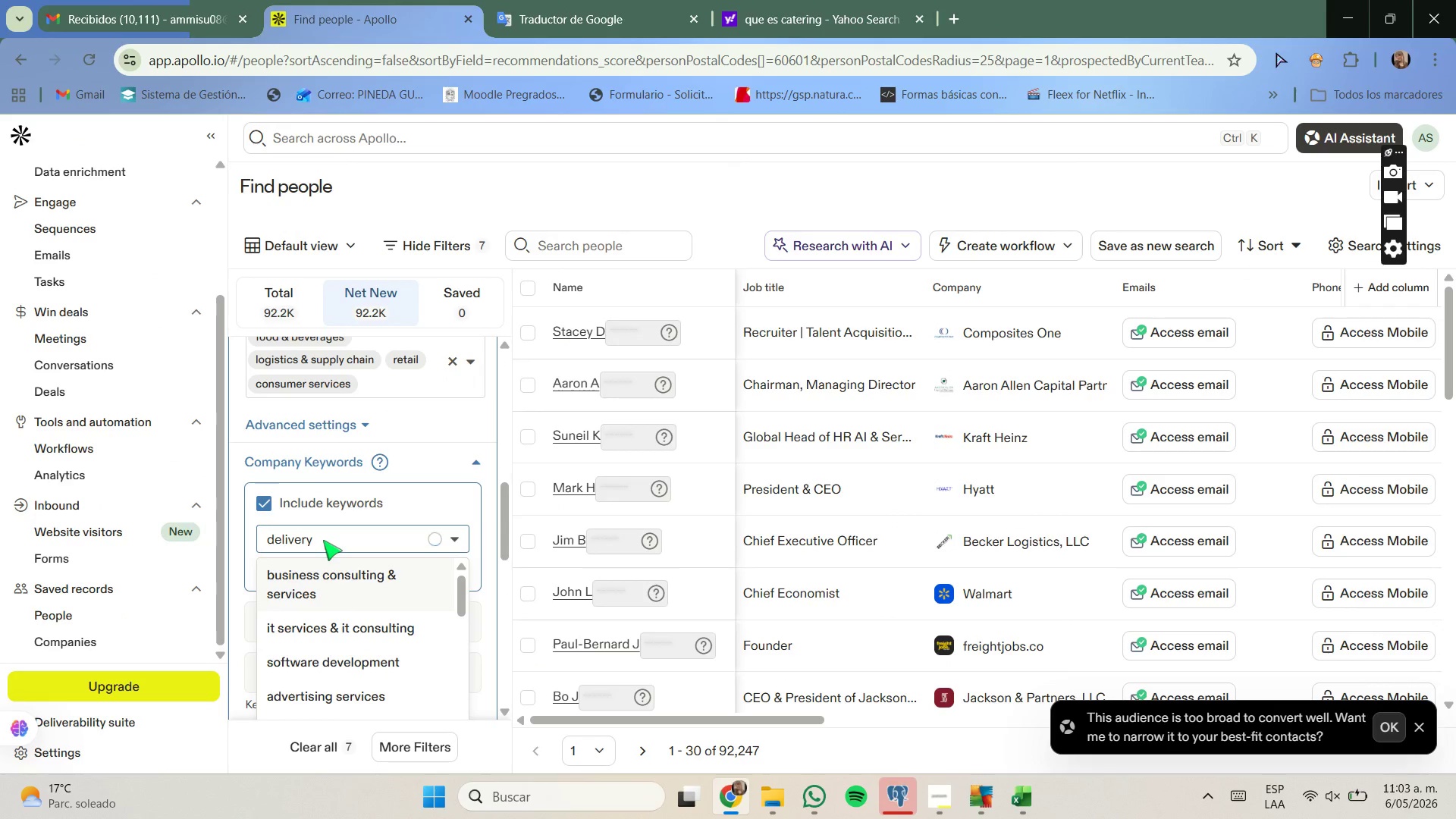 
scroll: coordinate [463, 605], scroll_direction: down, amount: 3.0
 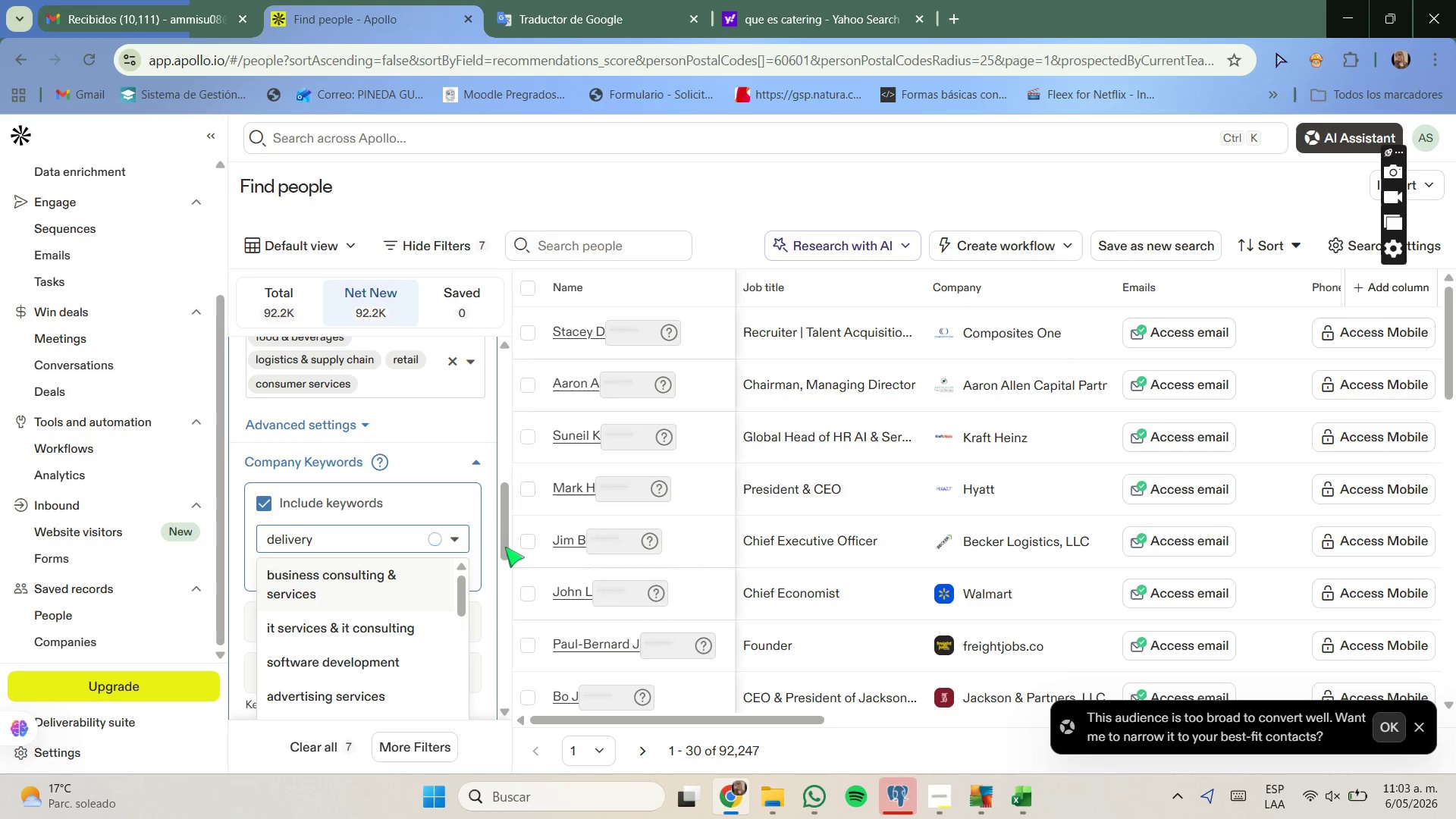 
left_click_drag(start_coordinate=[505, 547], to_coordinate=[504, 569])
 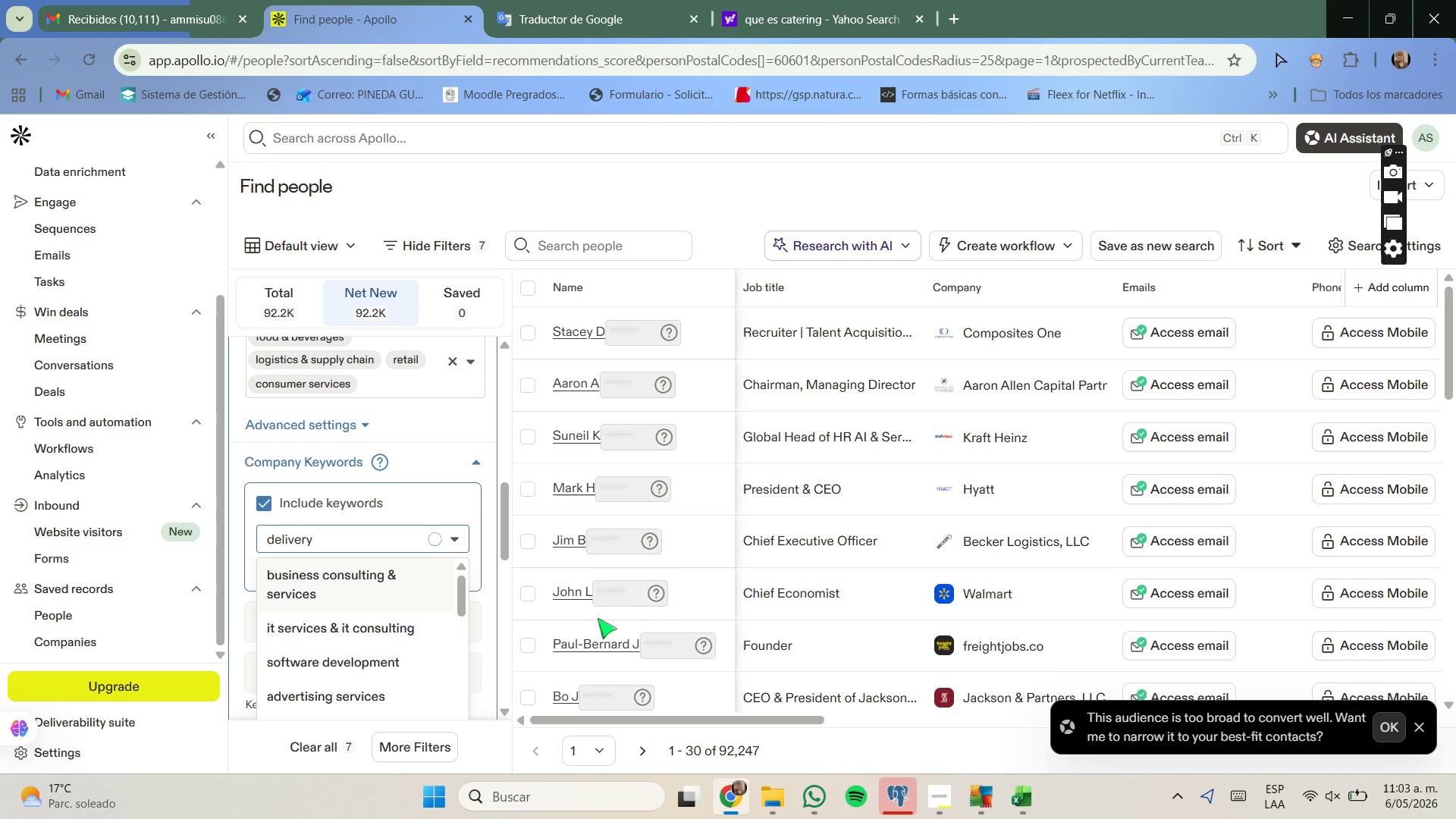 
scroll: coordinate [603, 620], scroll_direction: down, amount: 1.0
 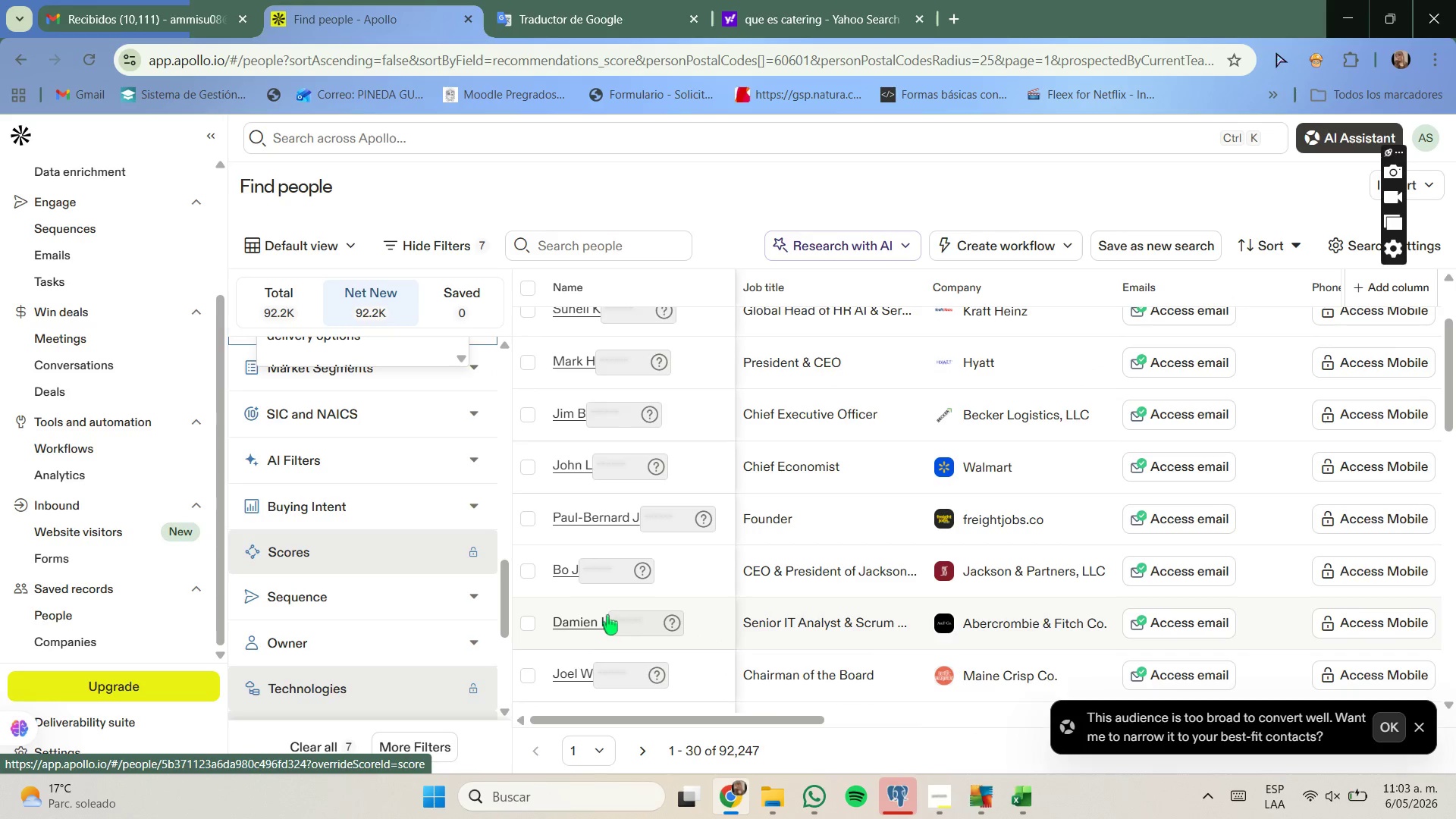 
scroll: coordinate [372, 562], scroll_direction: up, amount: 4.0
 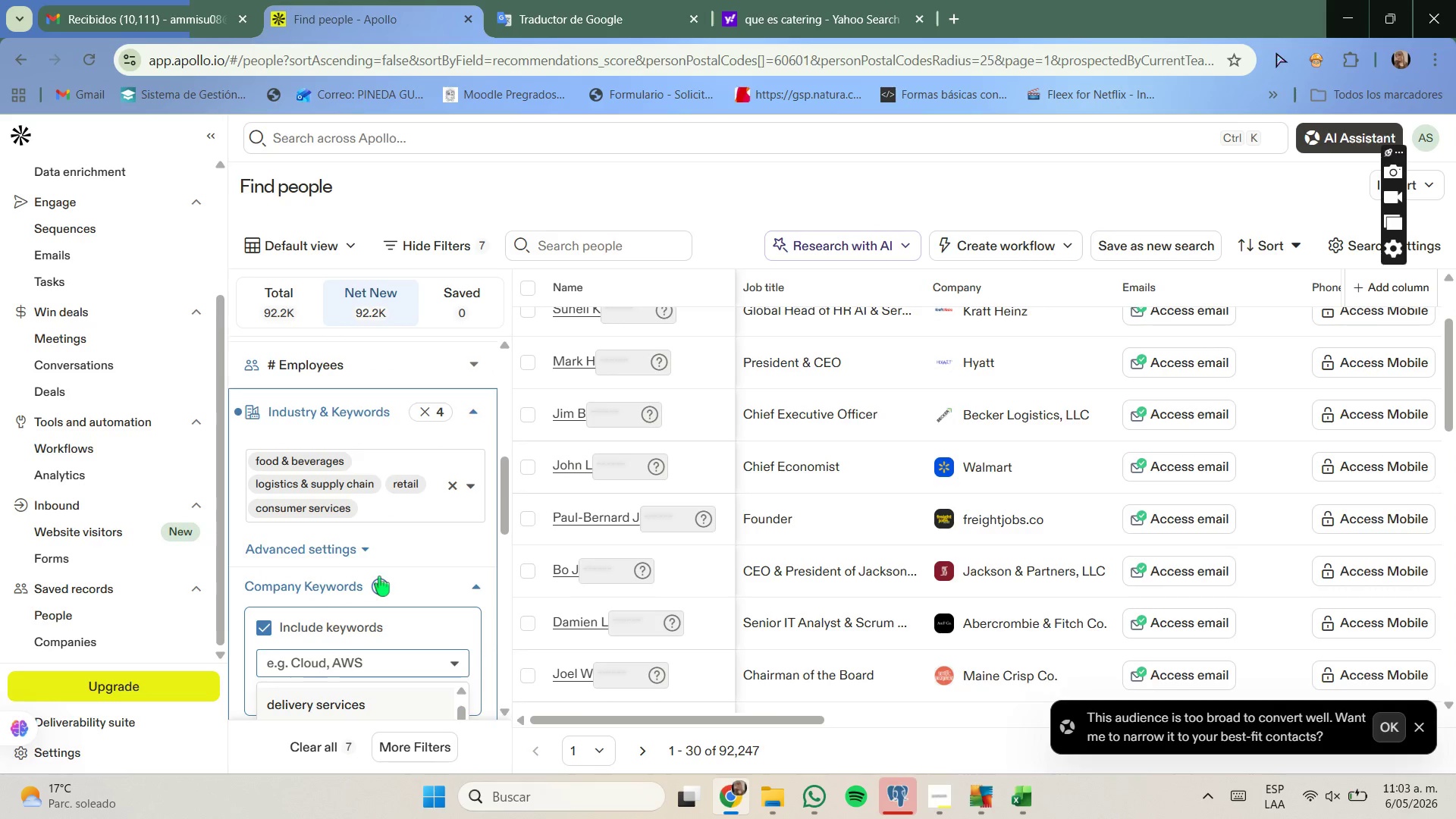 
scroll: coordinate [380, 576], scroll_direction: down, amount: 1.0
 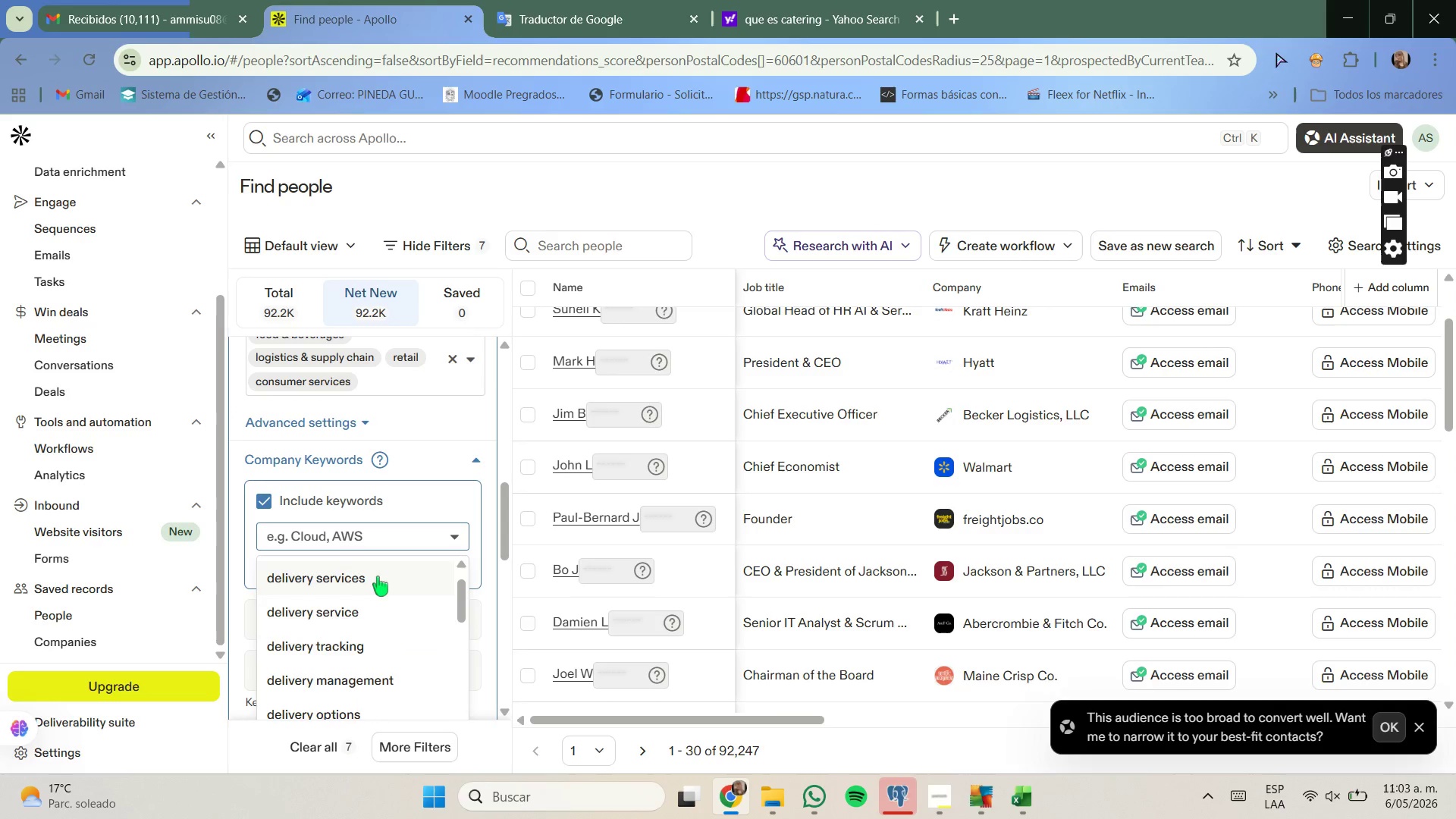 
type(delivery)
 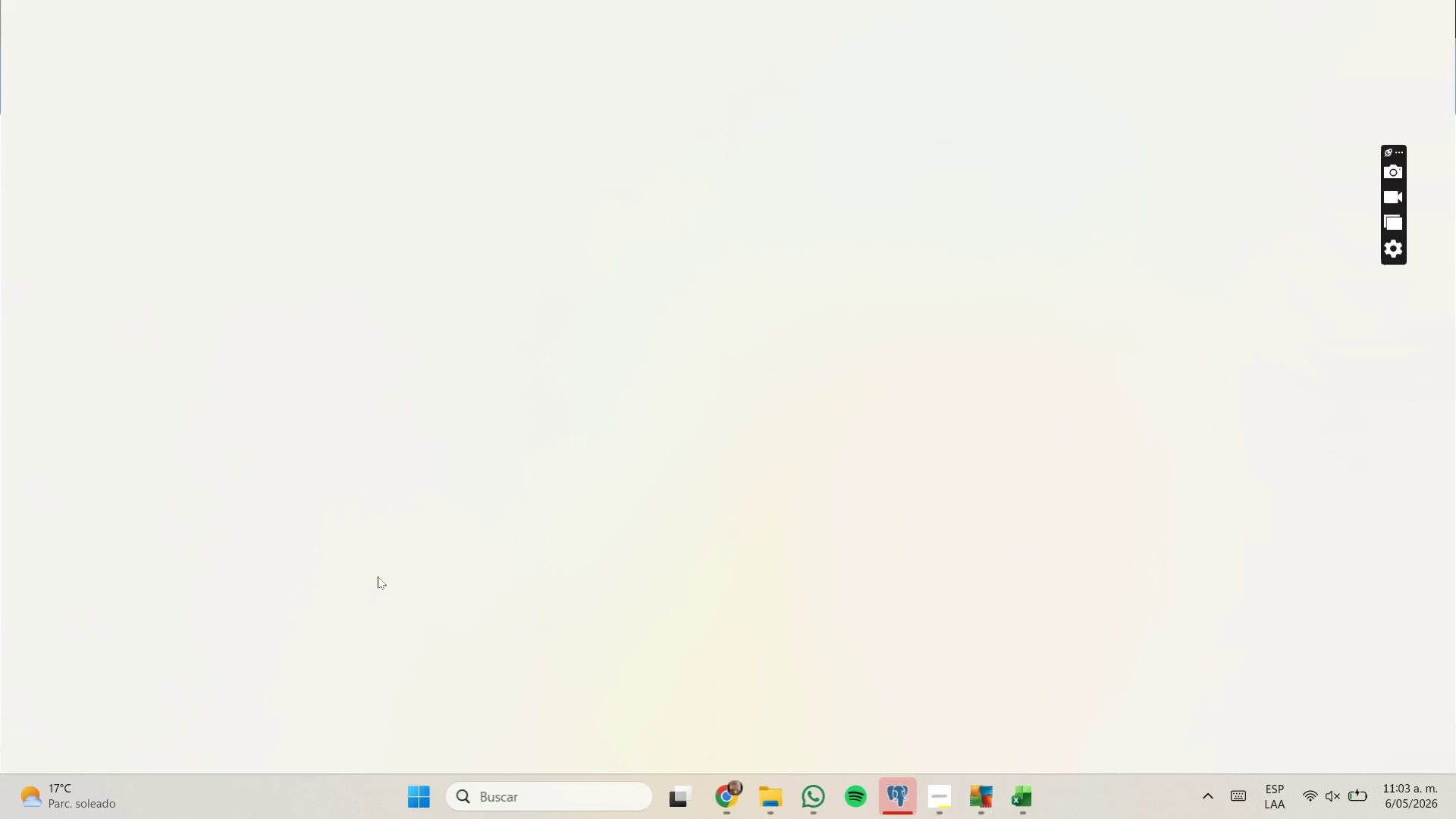 
wait(7.34)
 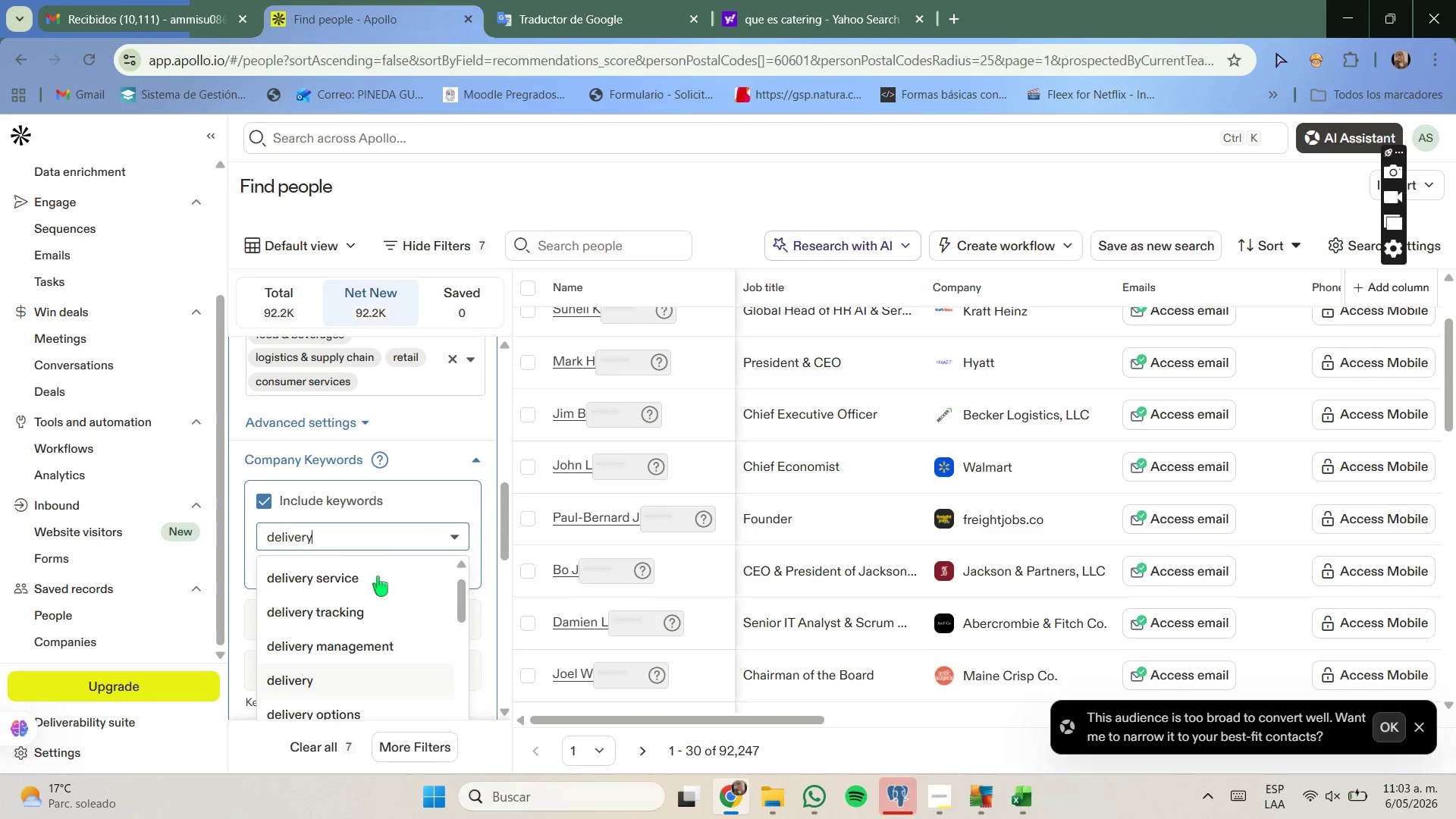 
left_click([692, 739])
 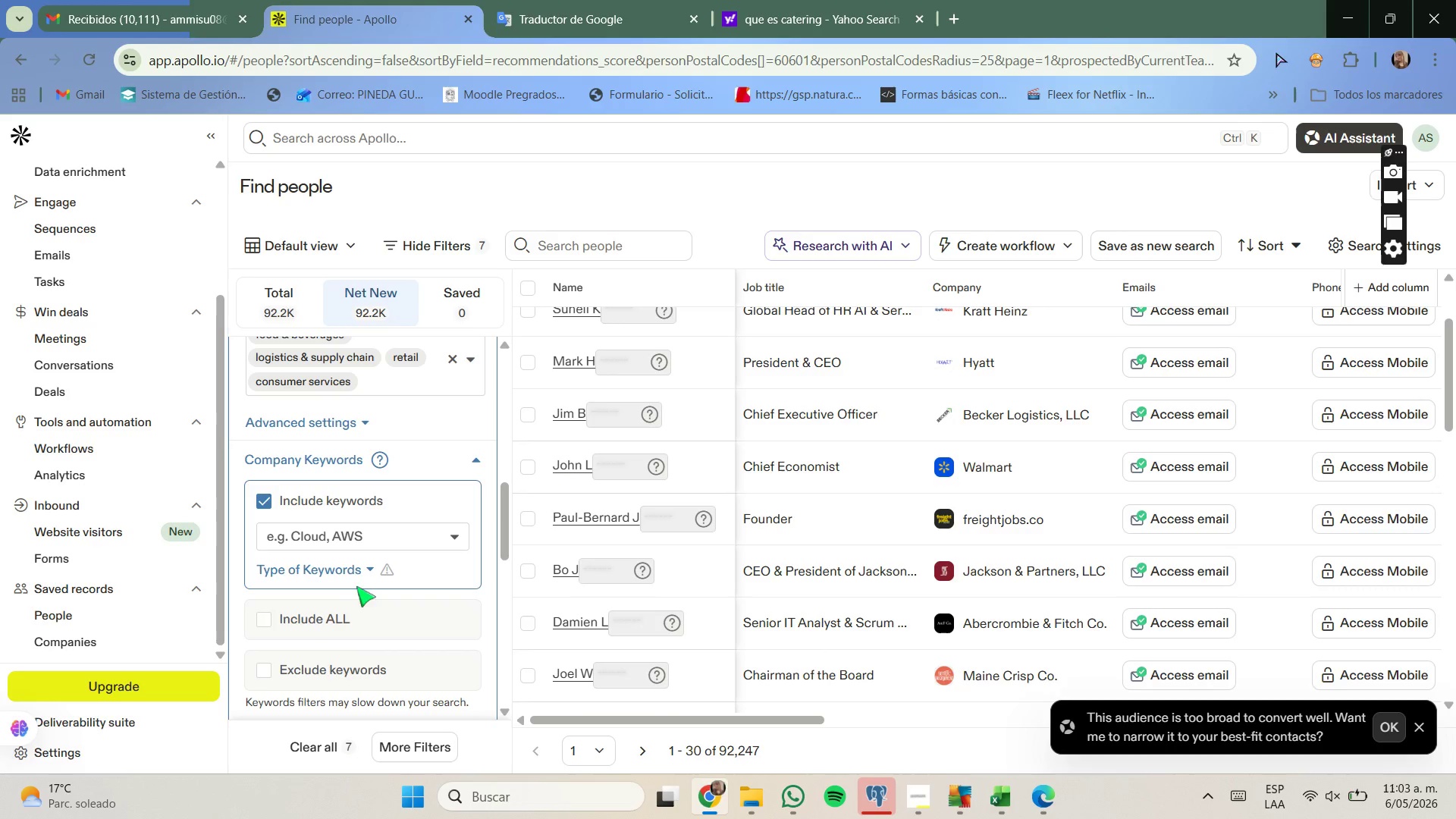 
left_click([357, 538])
 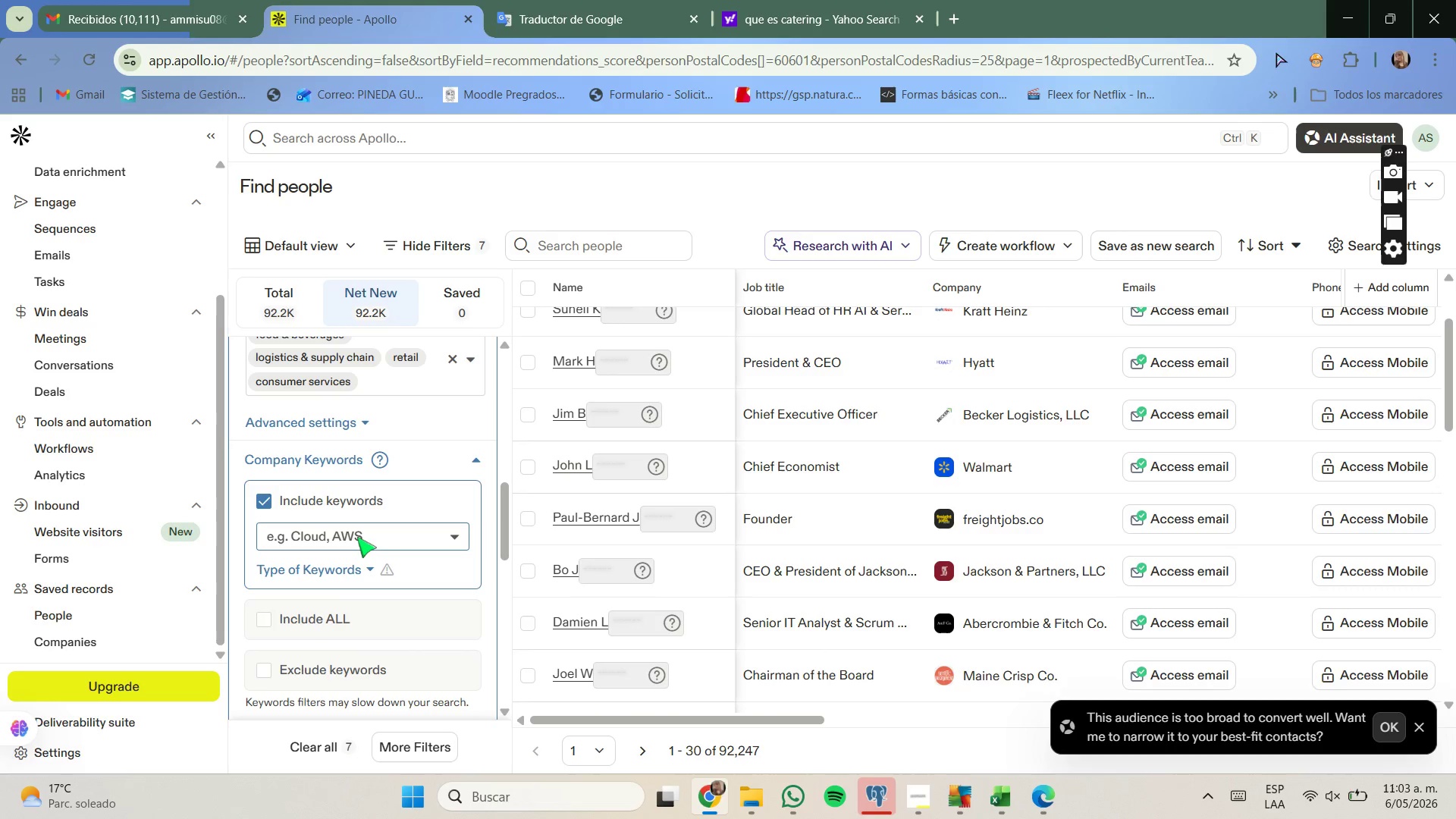 
type(delive)
 